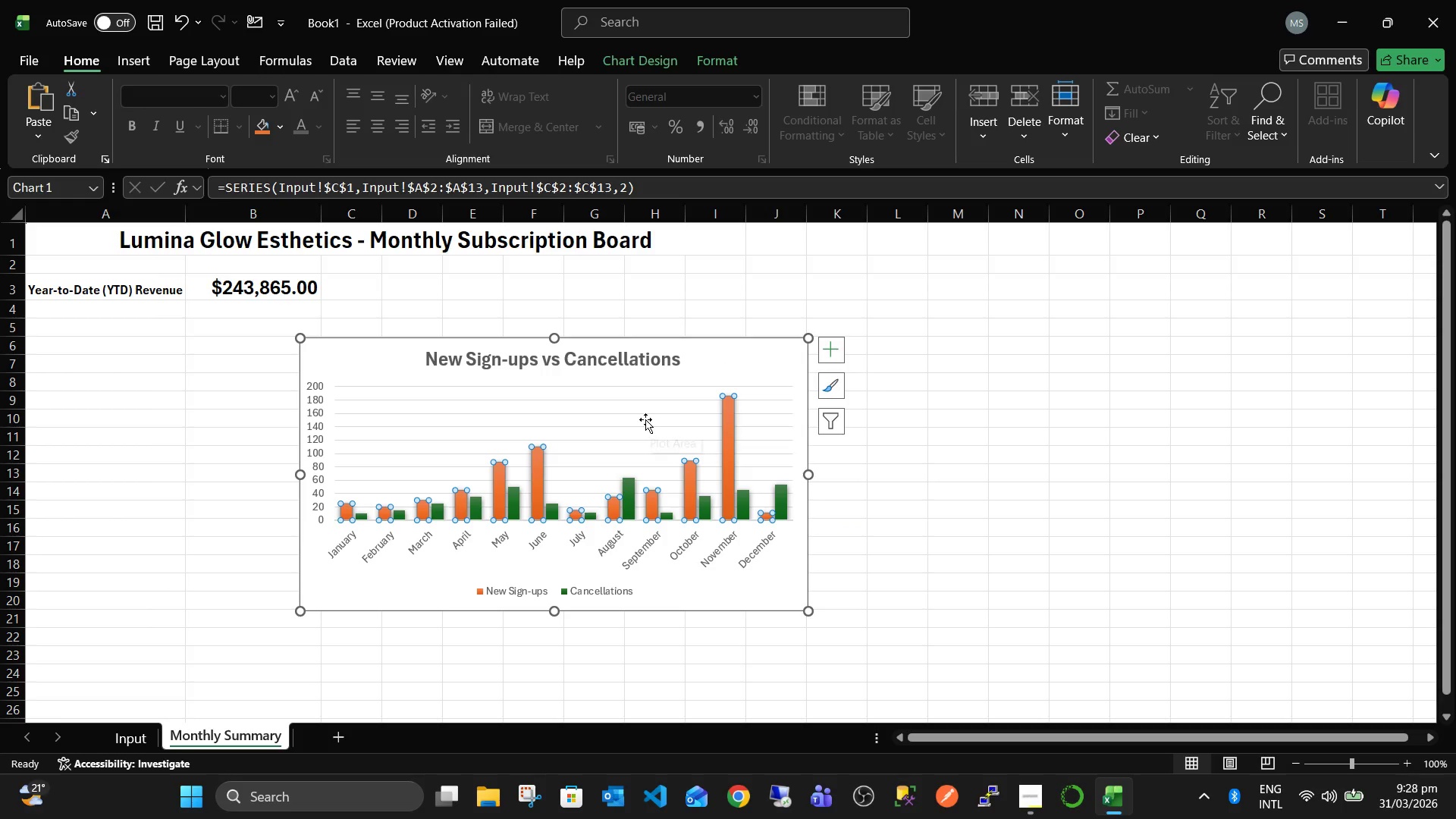 
left_click([645, 419])
 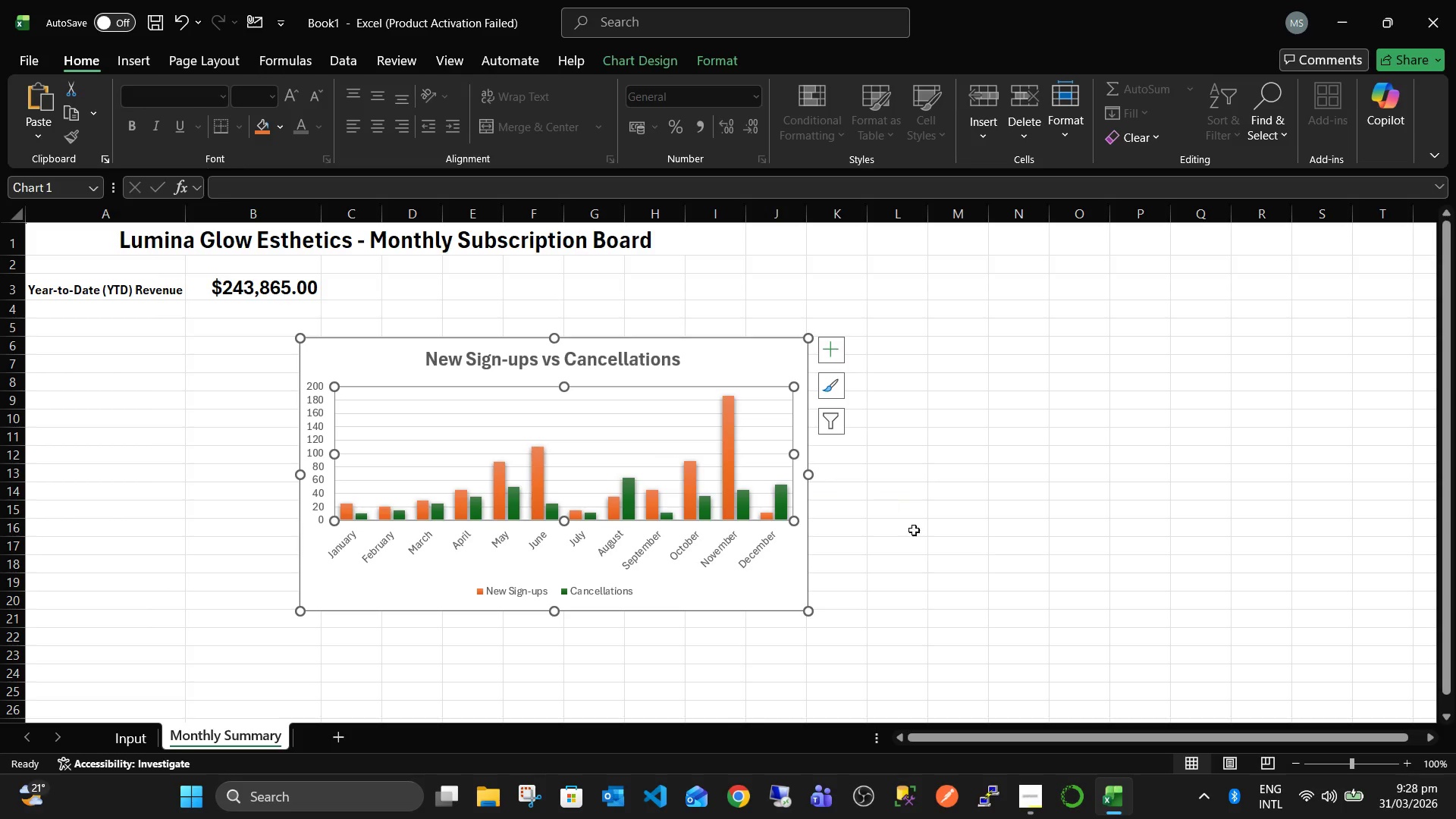 
left_click([937, 549])
 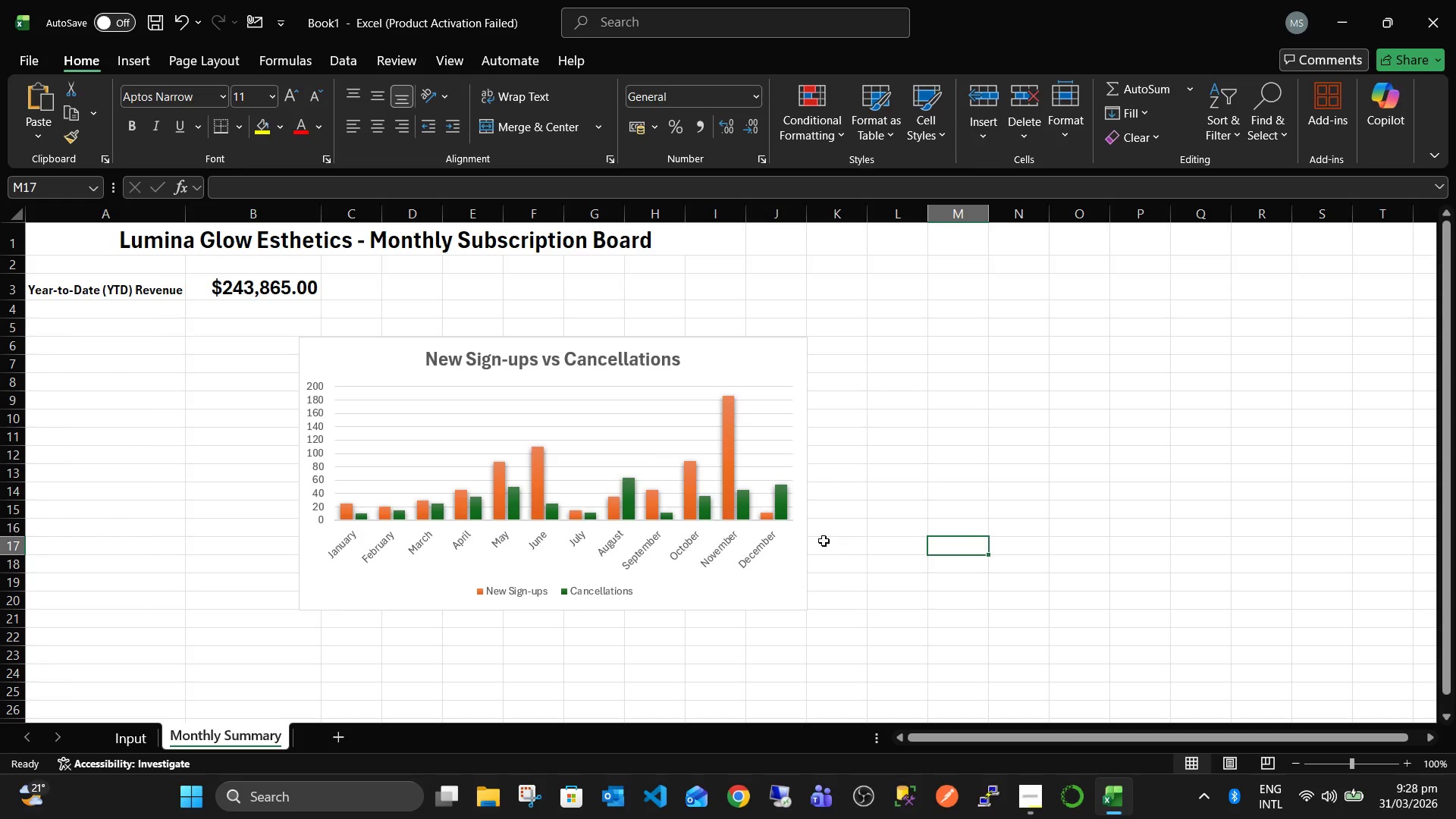 
wait(18.25)
 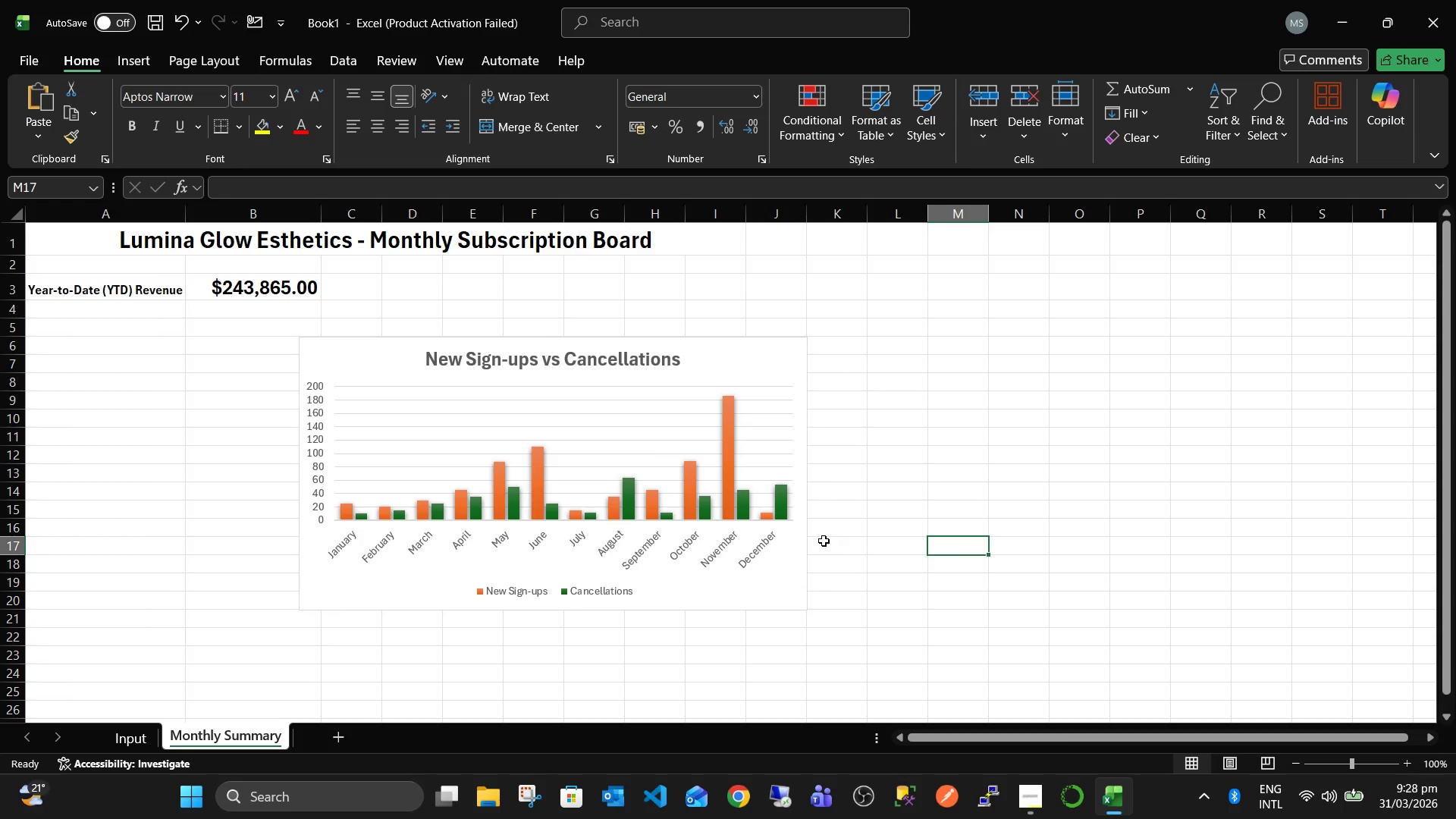 
left_click([472, 357])
 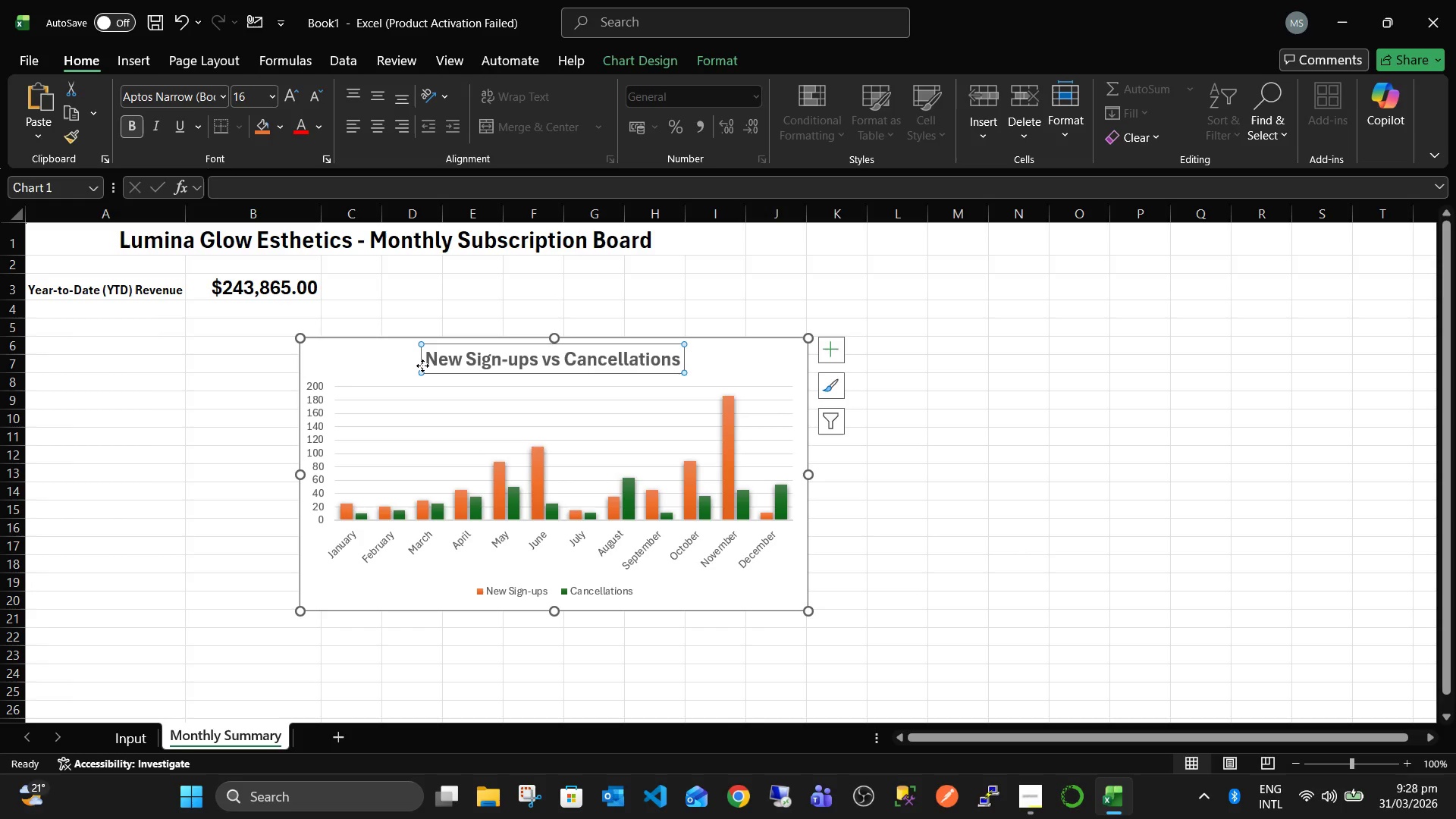 
left_click([344, 362])
 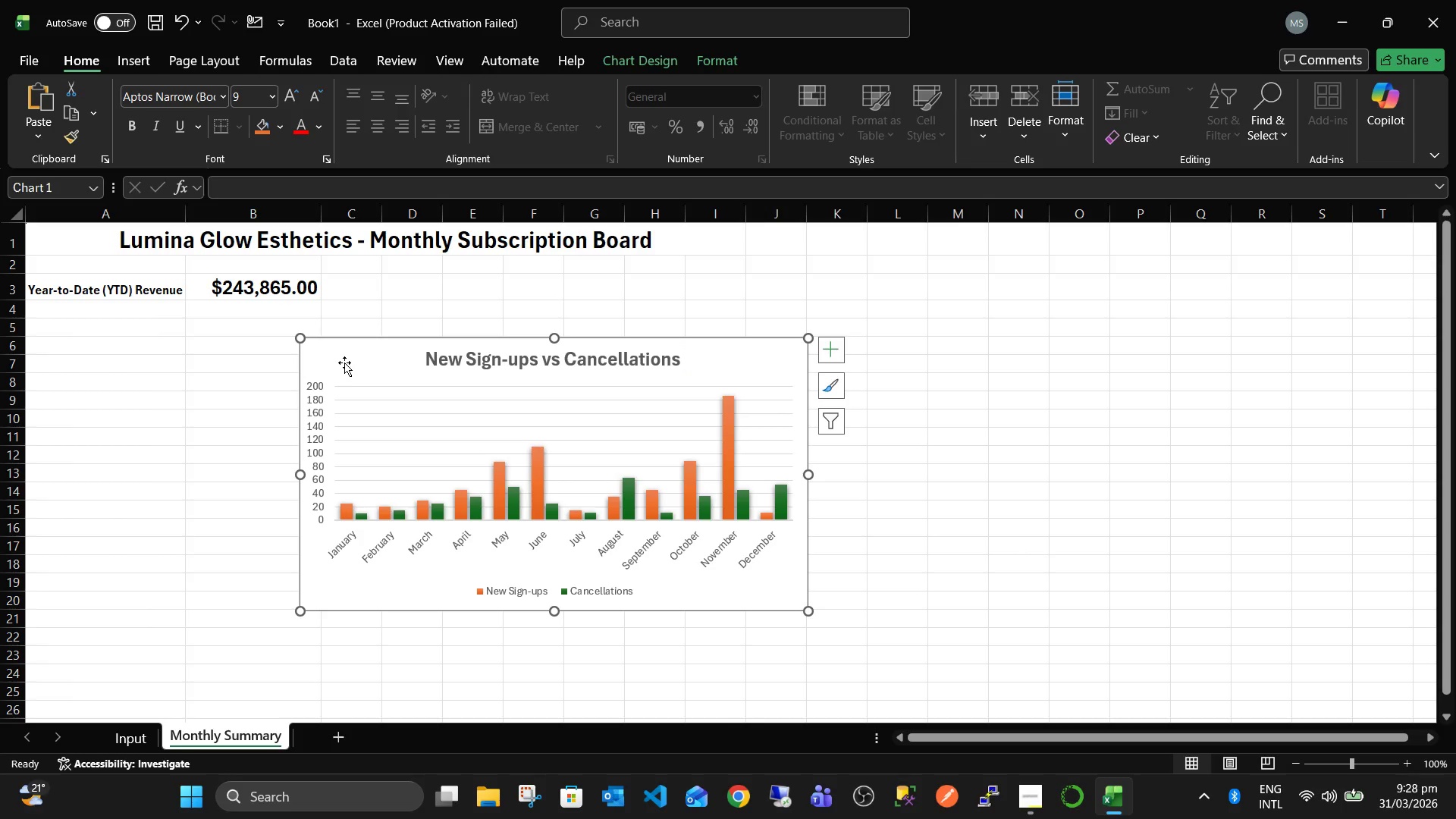 
hold_key(key=ArrowLeft, duration=1.5)
 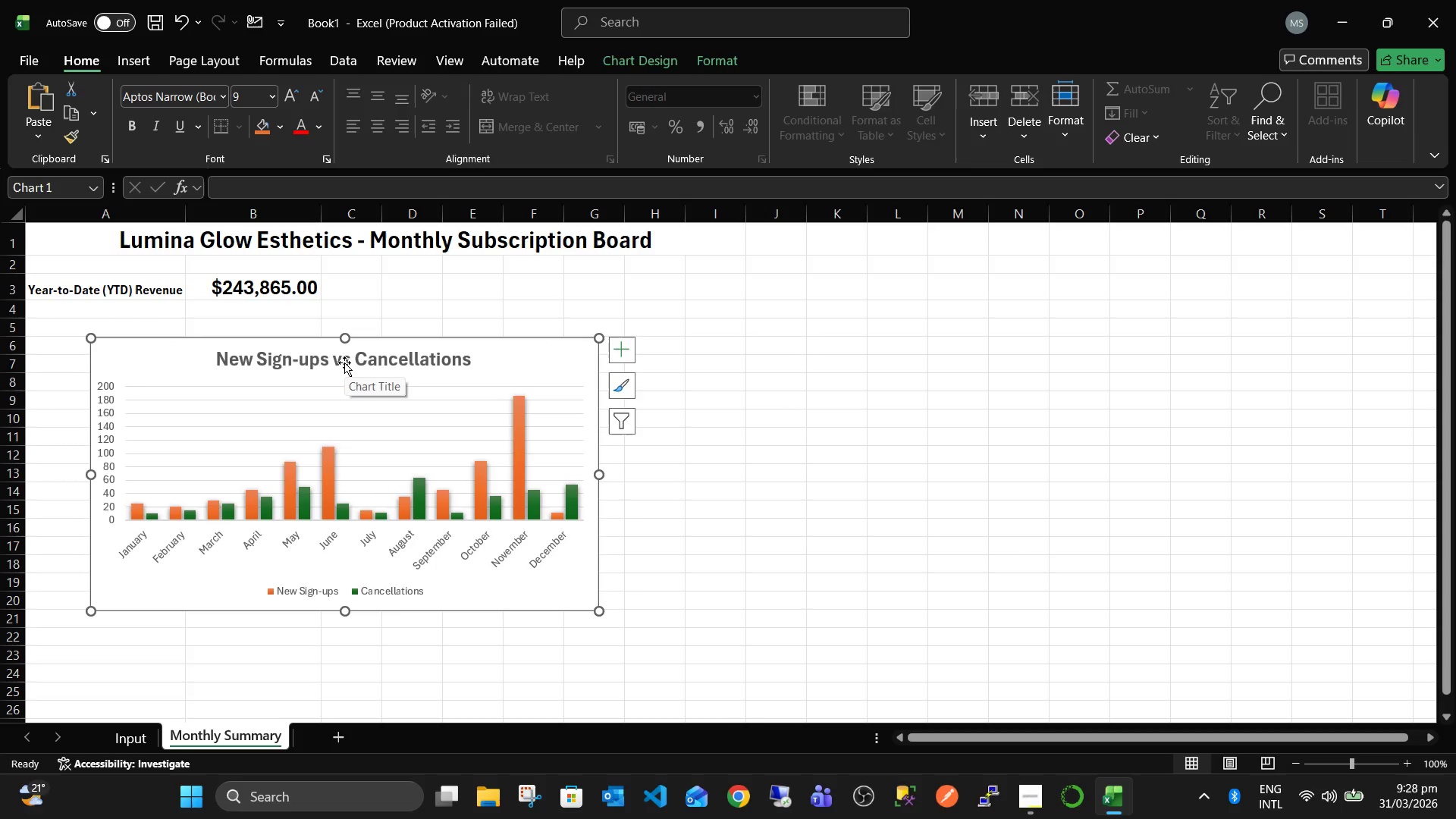 
key(ArrowLeft)
 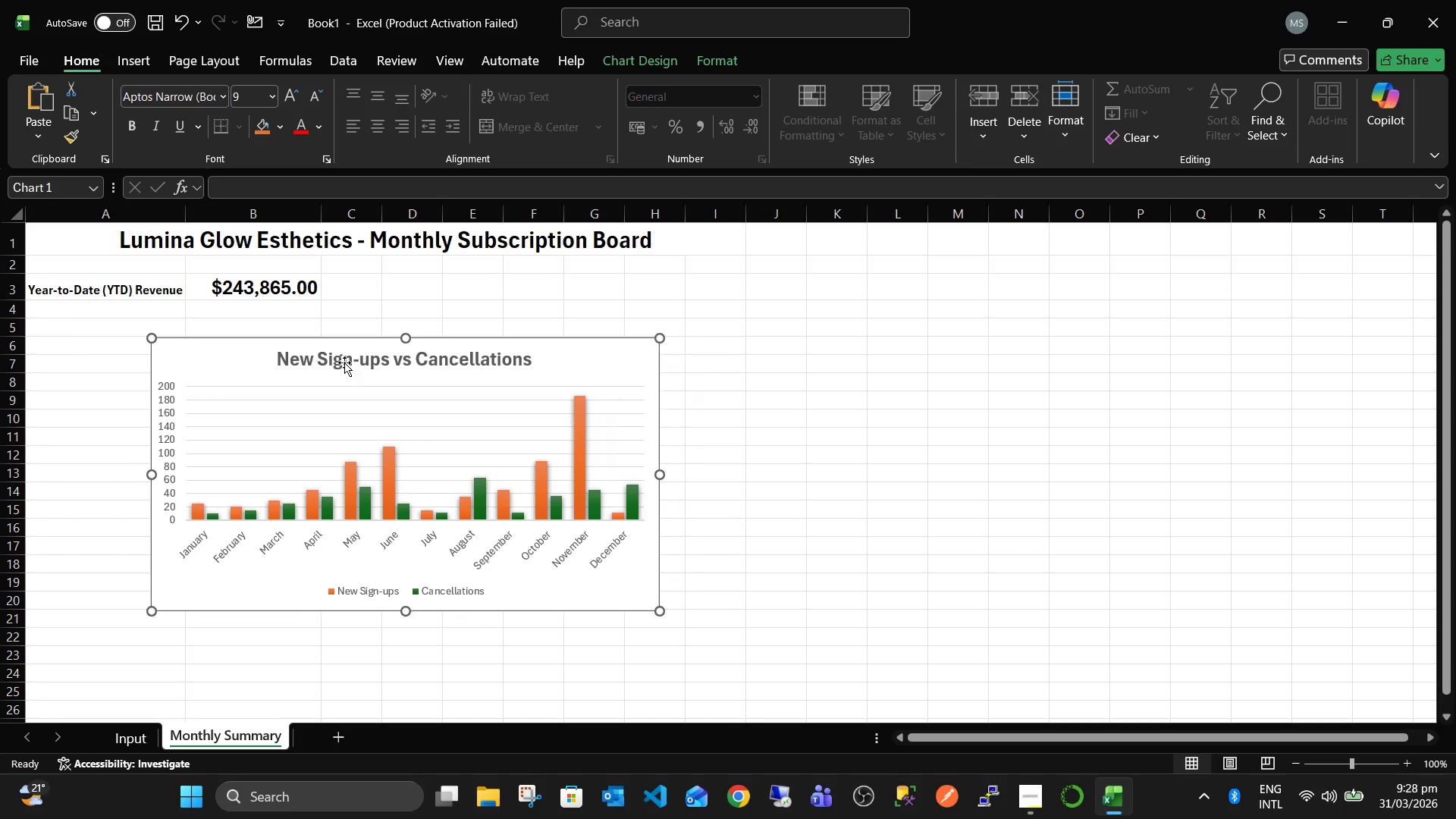 
key(ArrowLeft)
 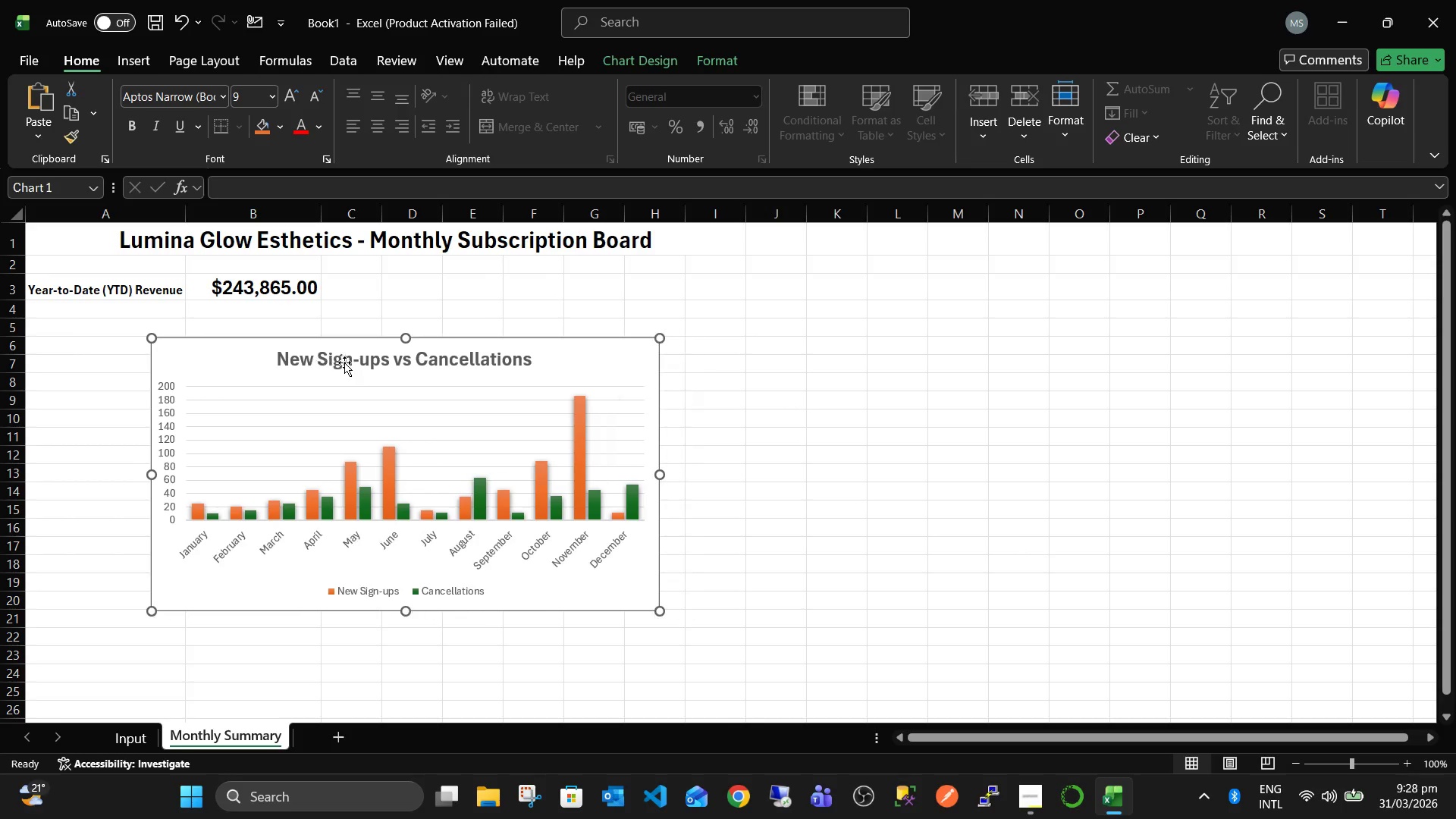 
key(ArrowLeft)
 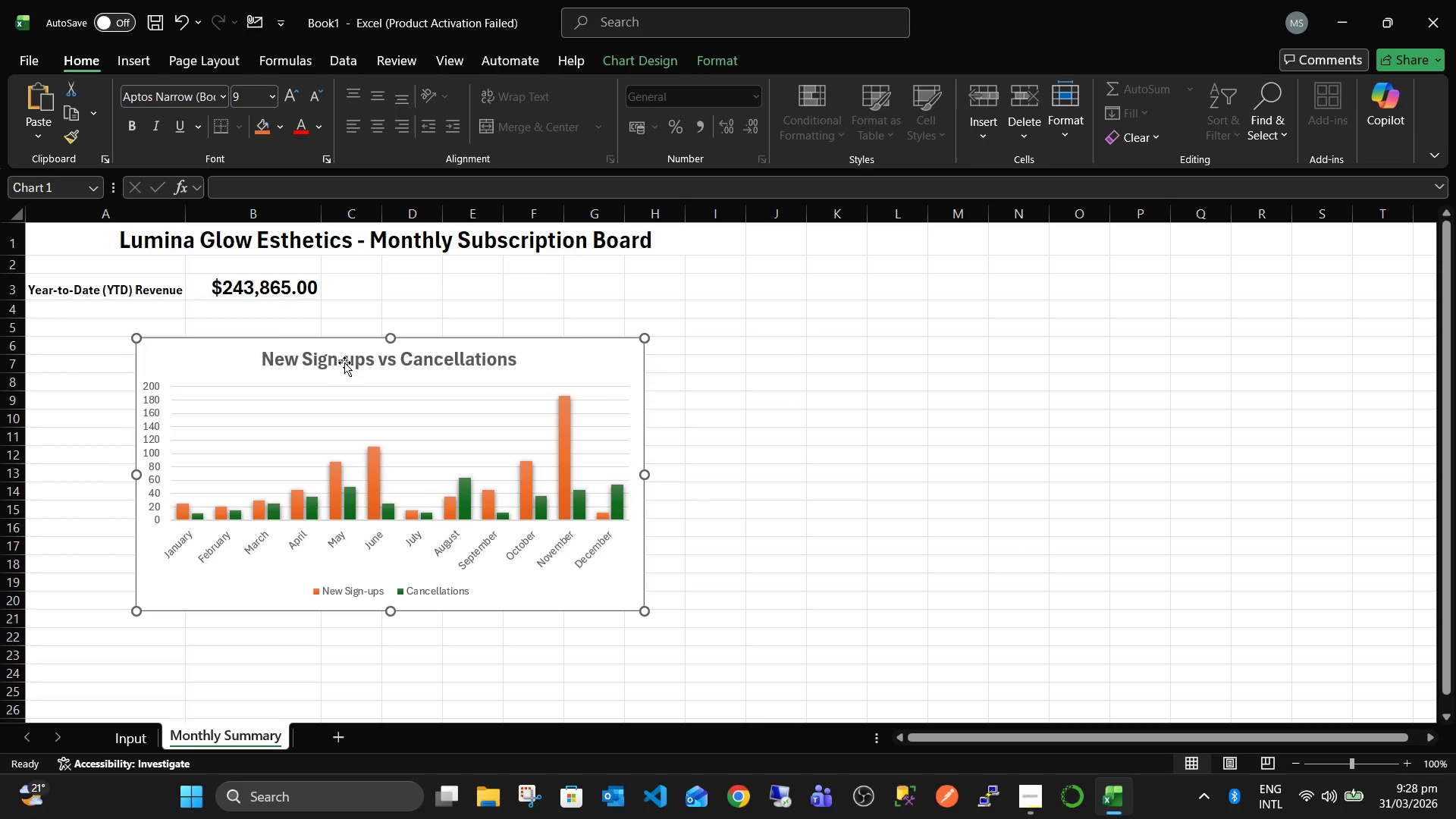 
key(ArrowLeft)
 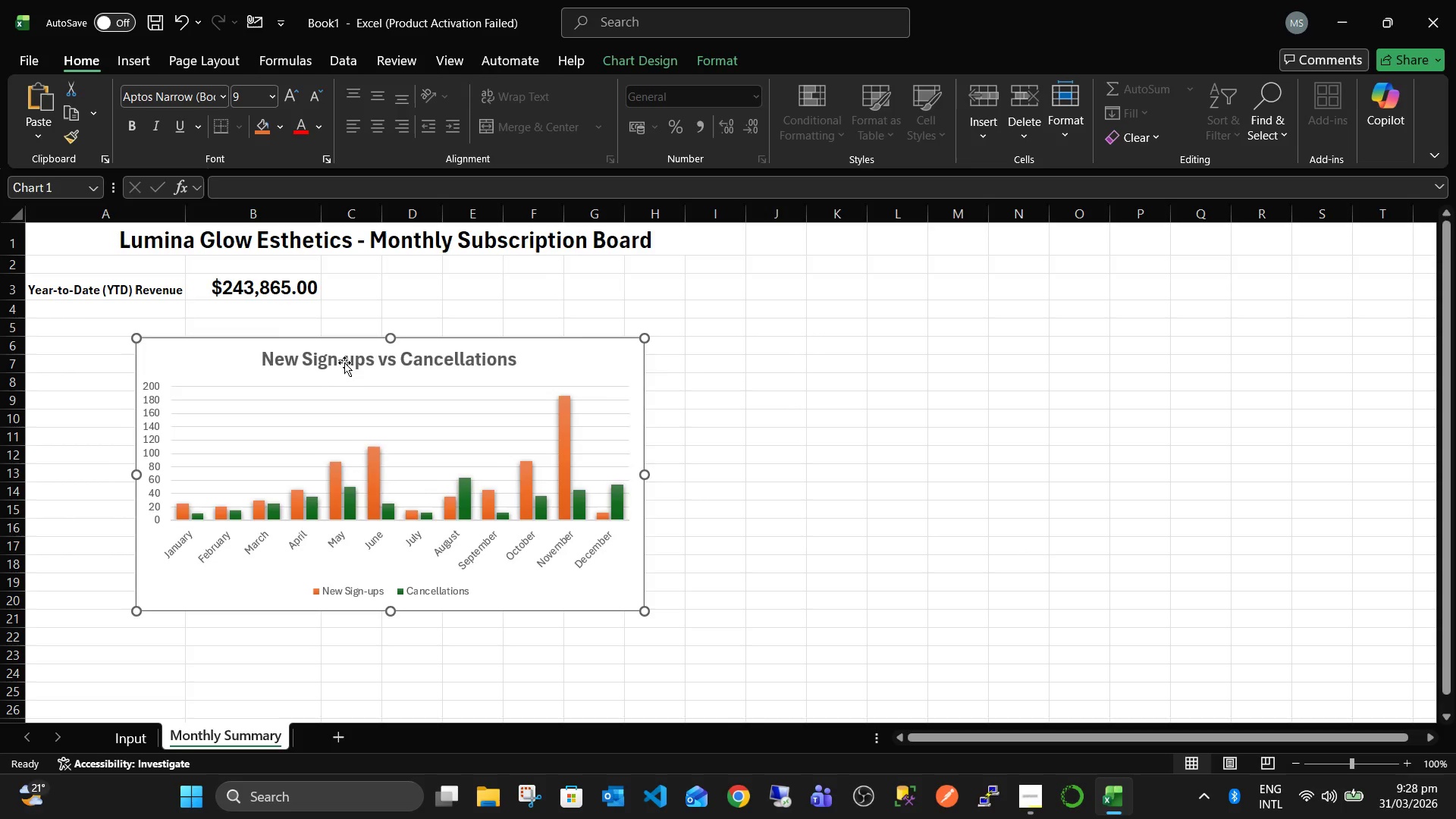 
key(ArrowLeft)
 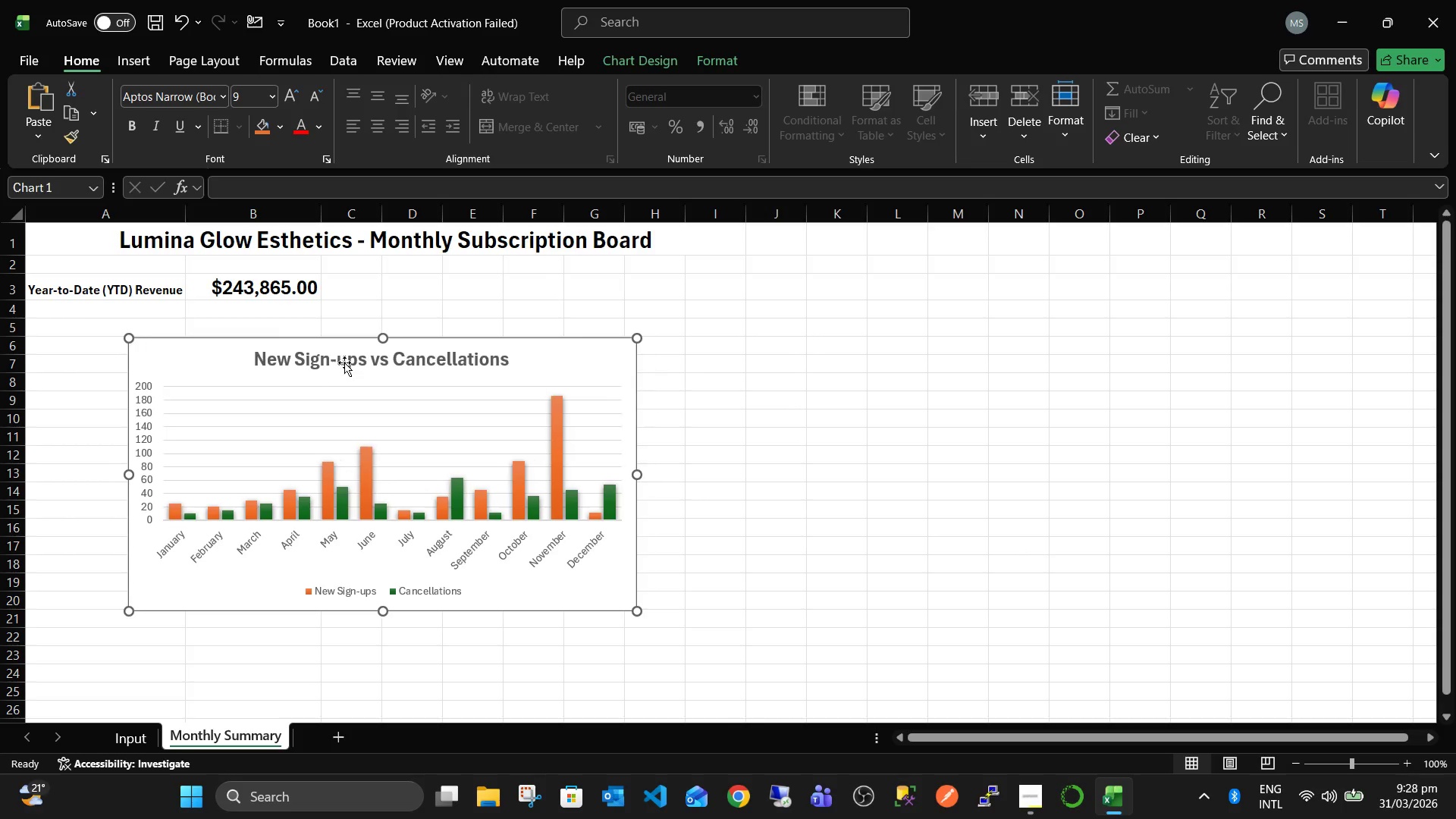 
key(ArrowLeft)
 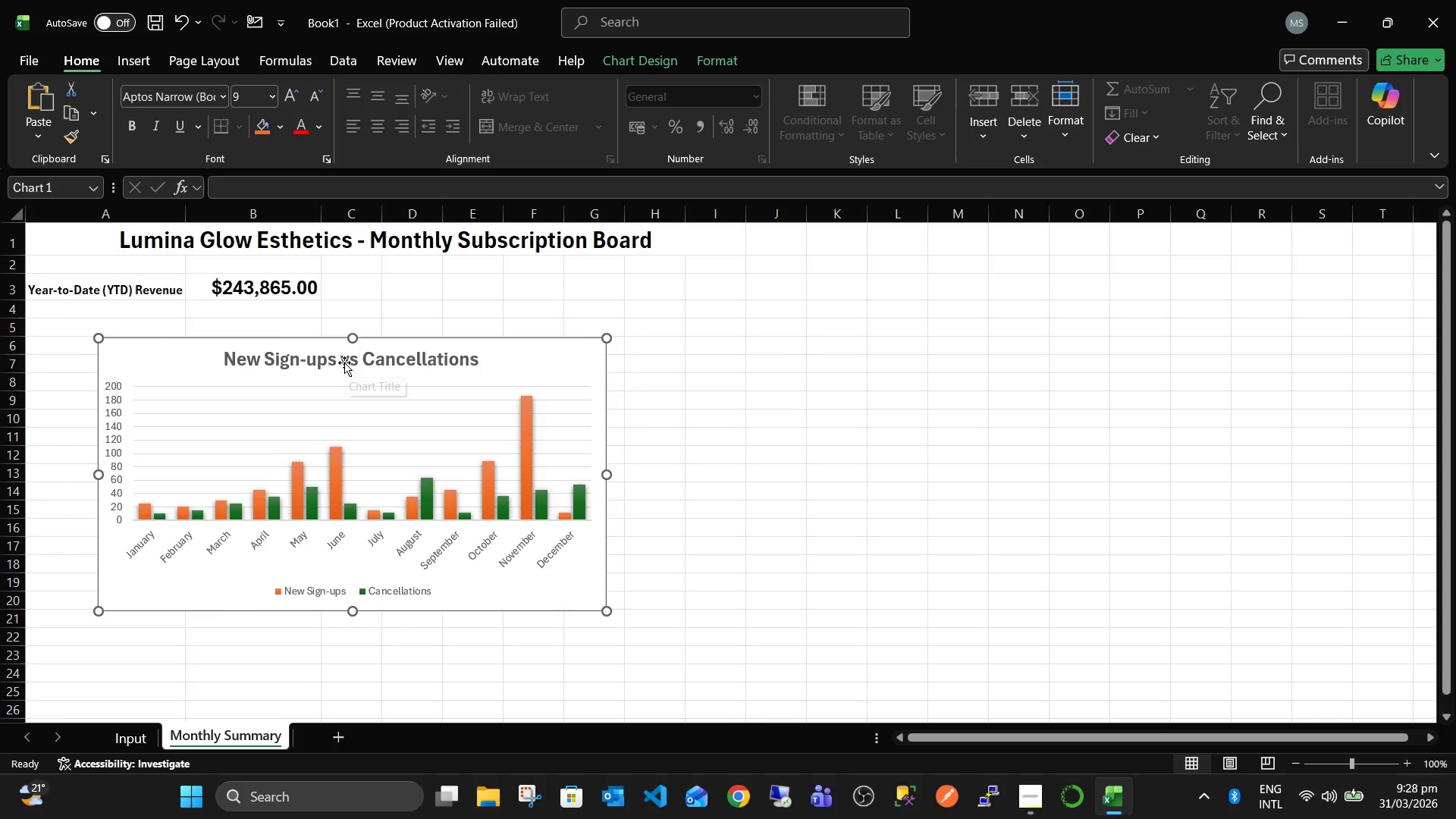 
hold_key(key=ArrowLeft, duration=0.61)
 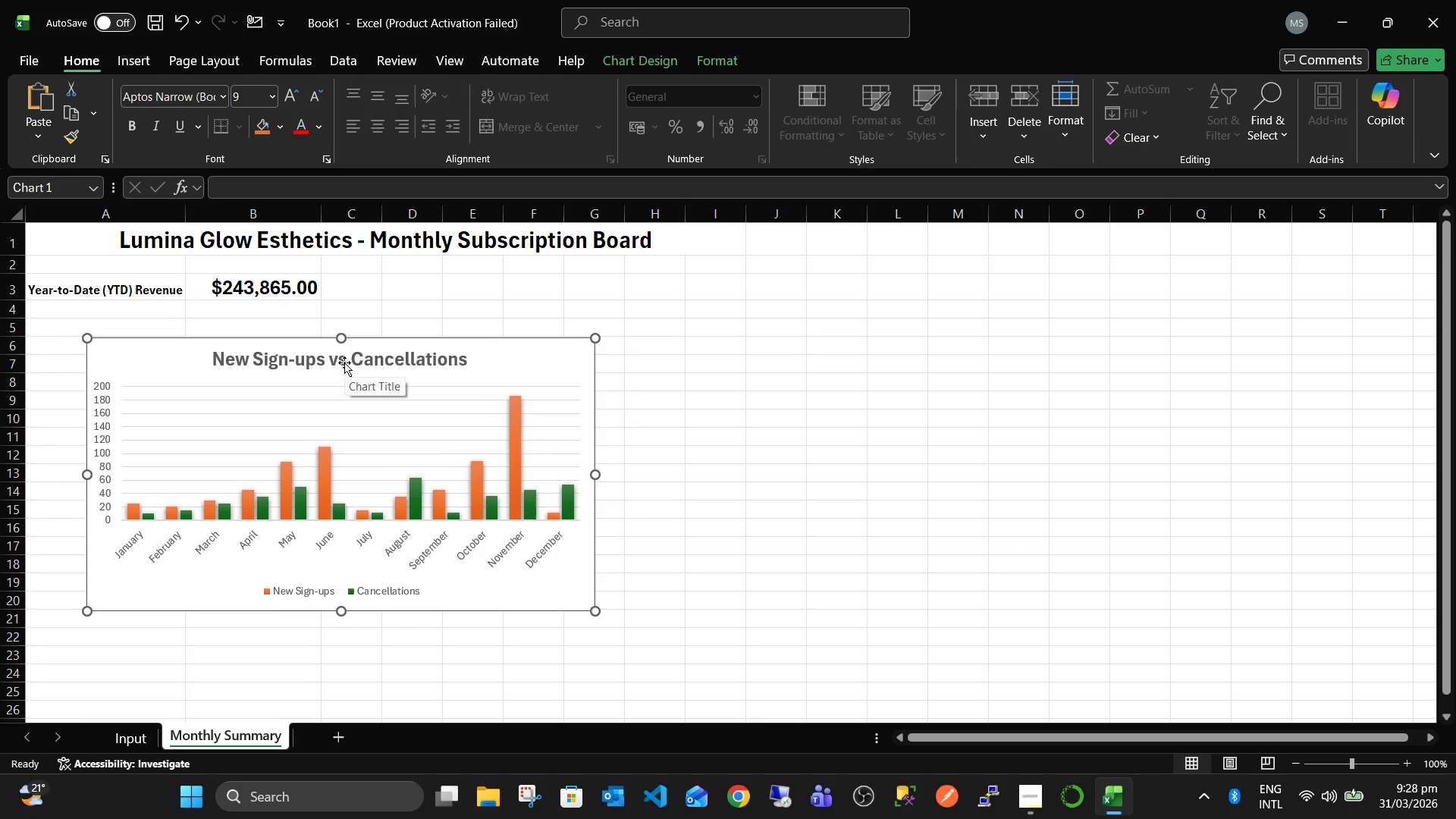 
key(ArrowRight)
 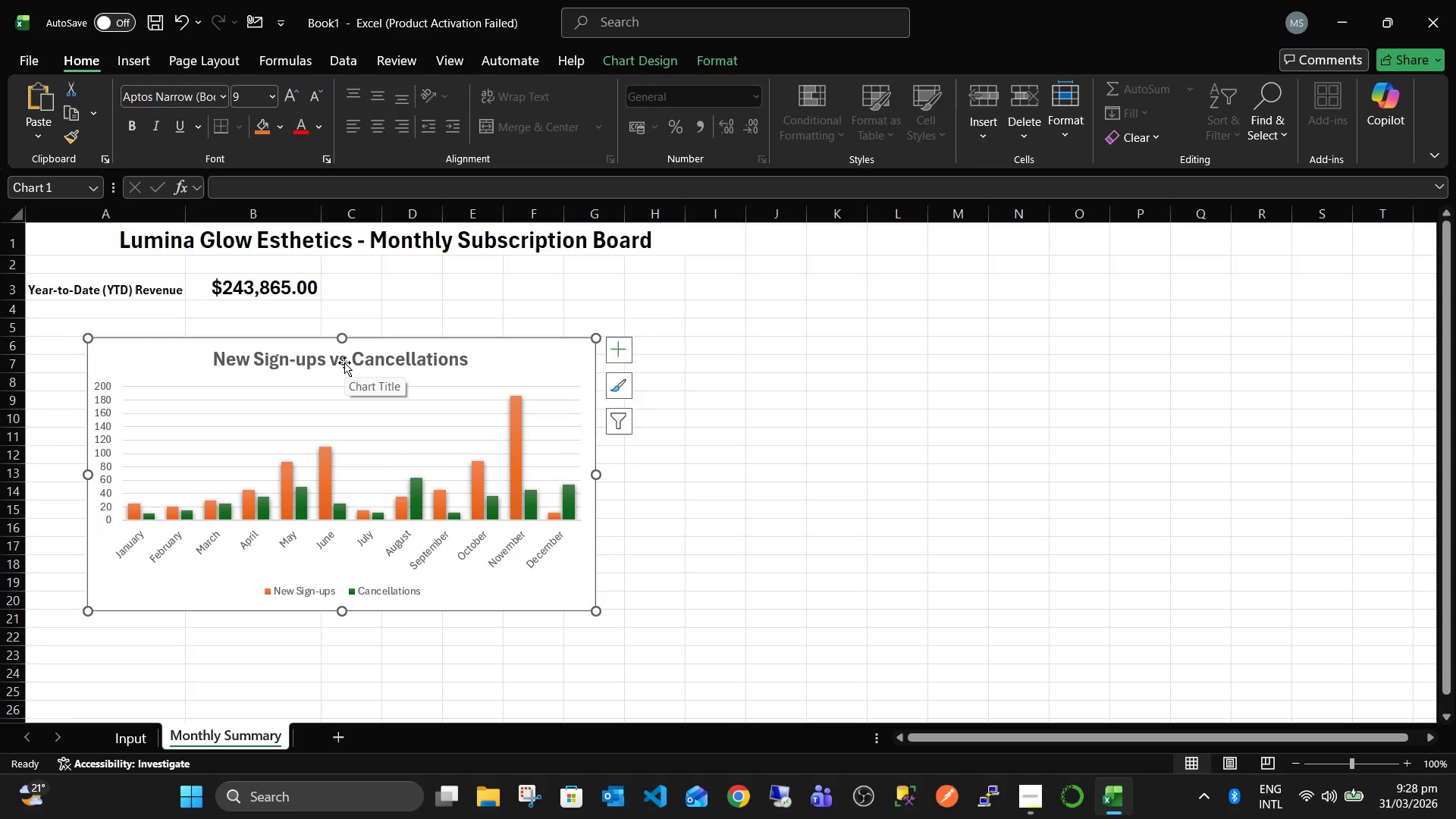 
hold_key(key=ArrowRight, duration=1.38)
 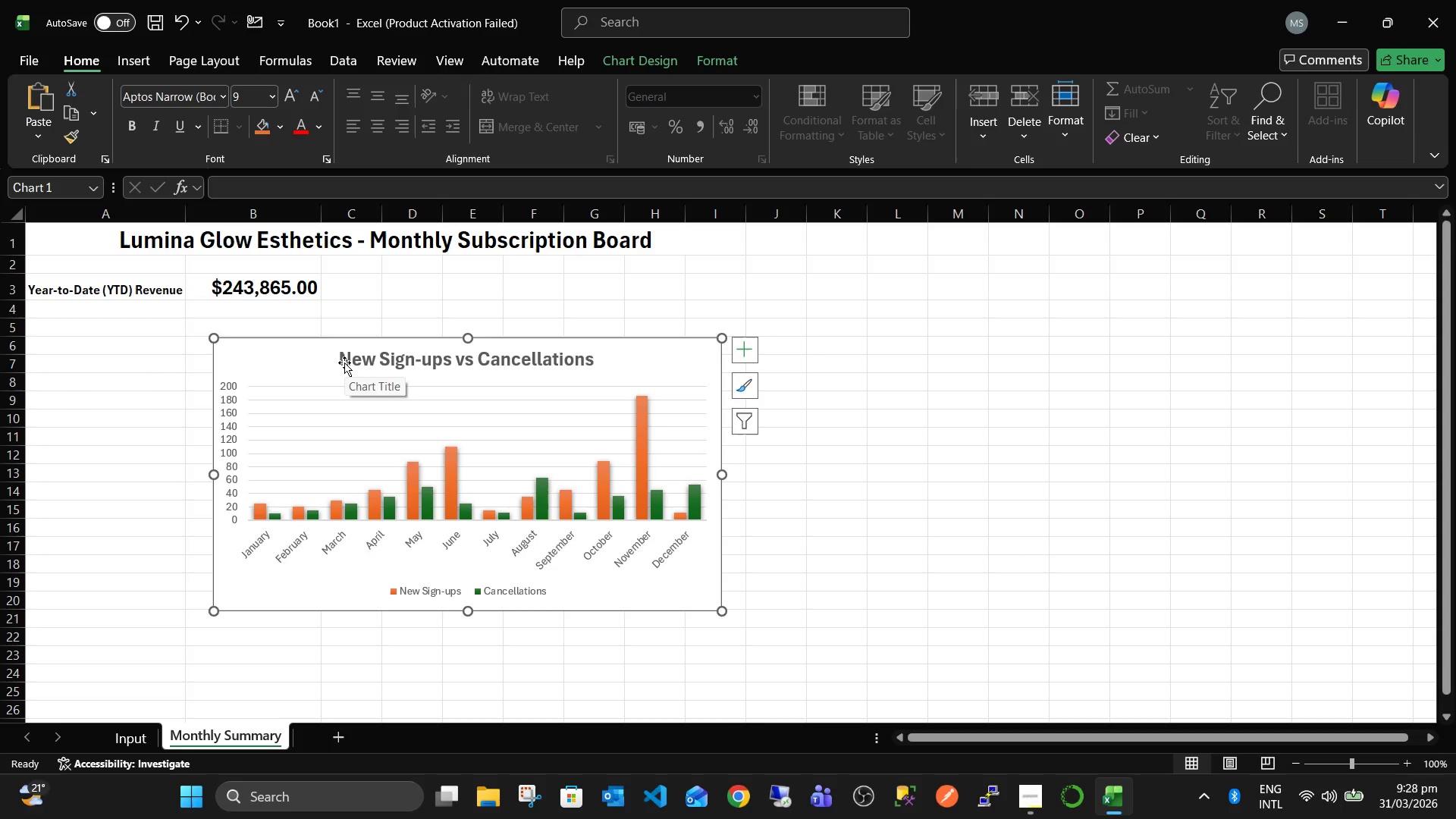 
key(ArrowLeft)
 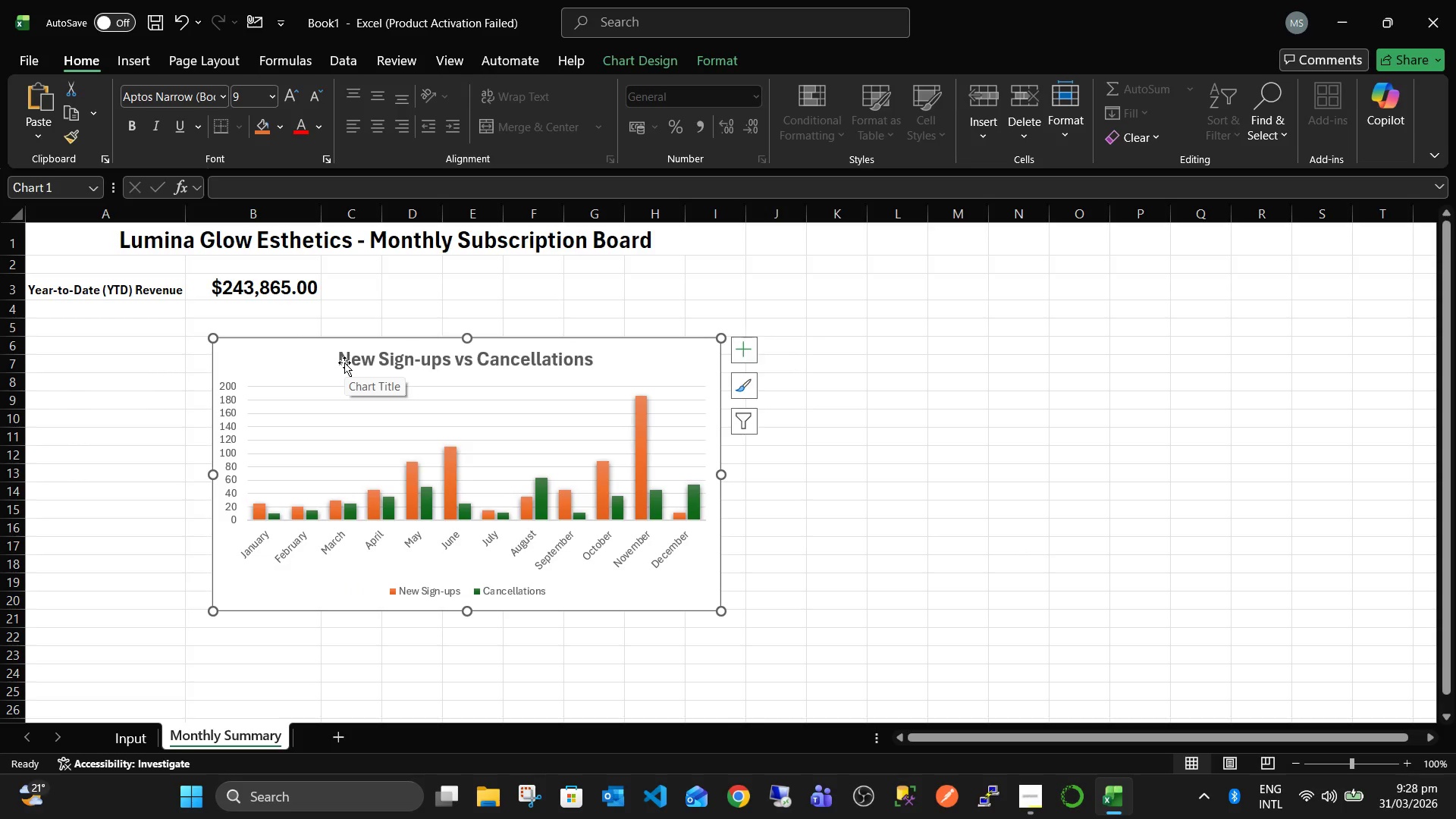 
key(ArrowLeft)
 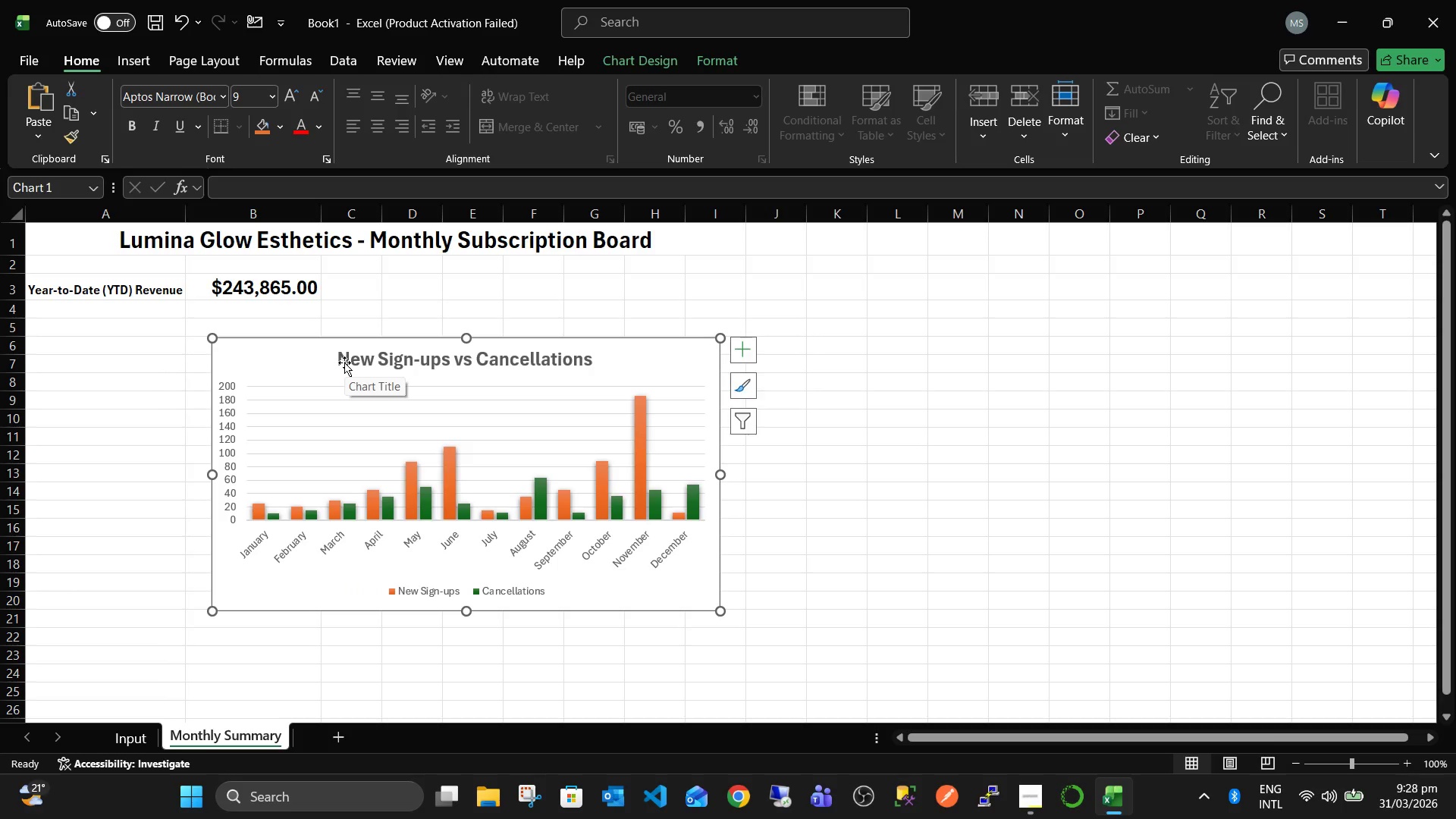 
key(ArrowLeft)
 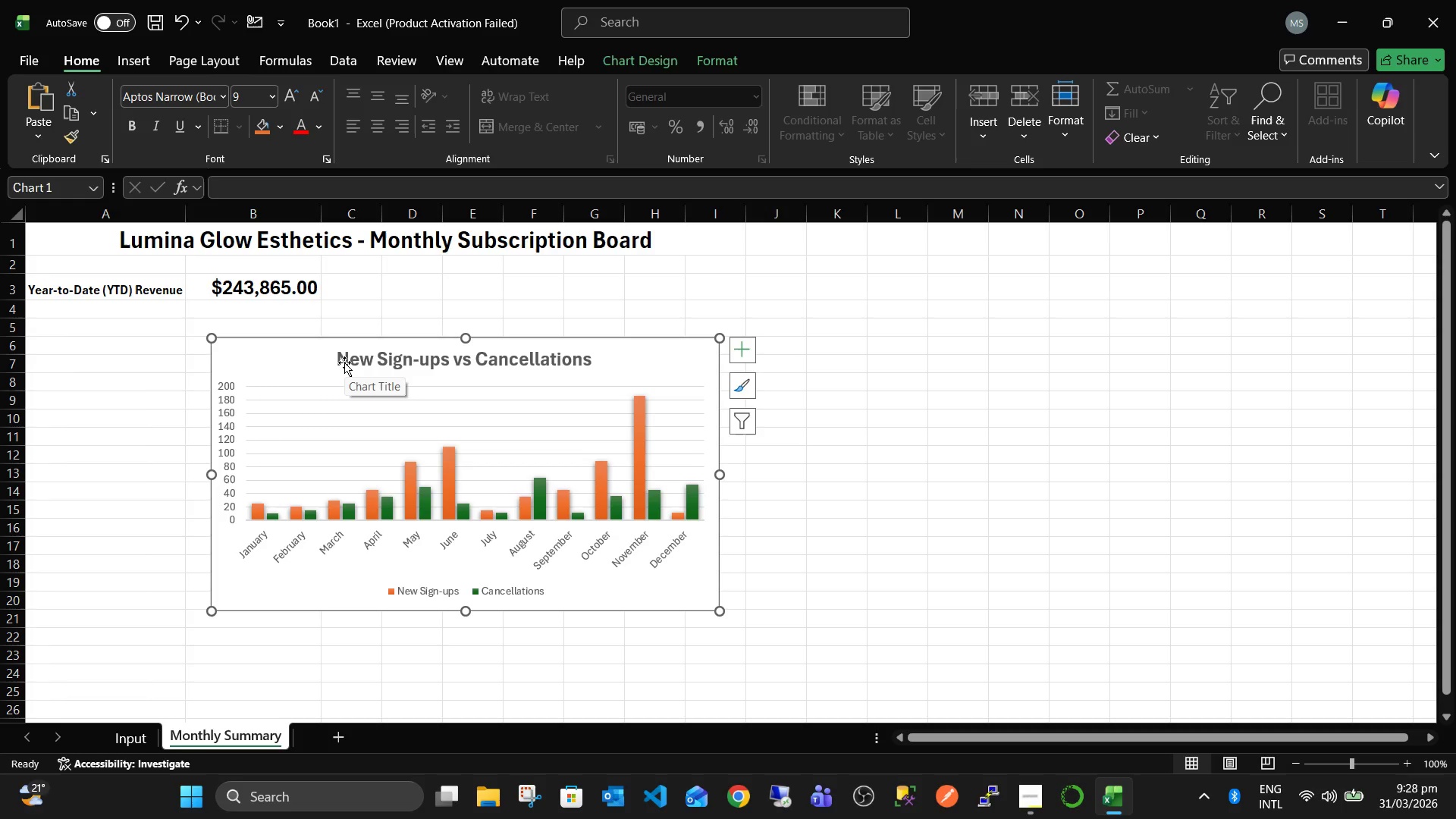 
key(ArrowLeft)
 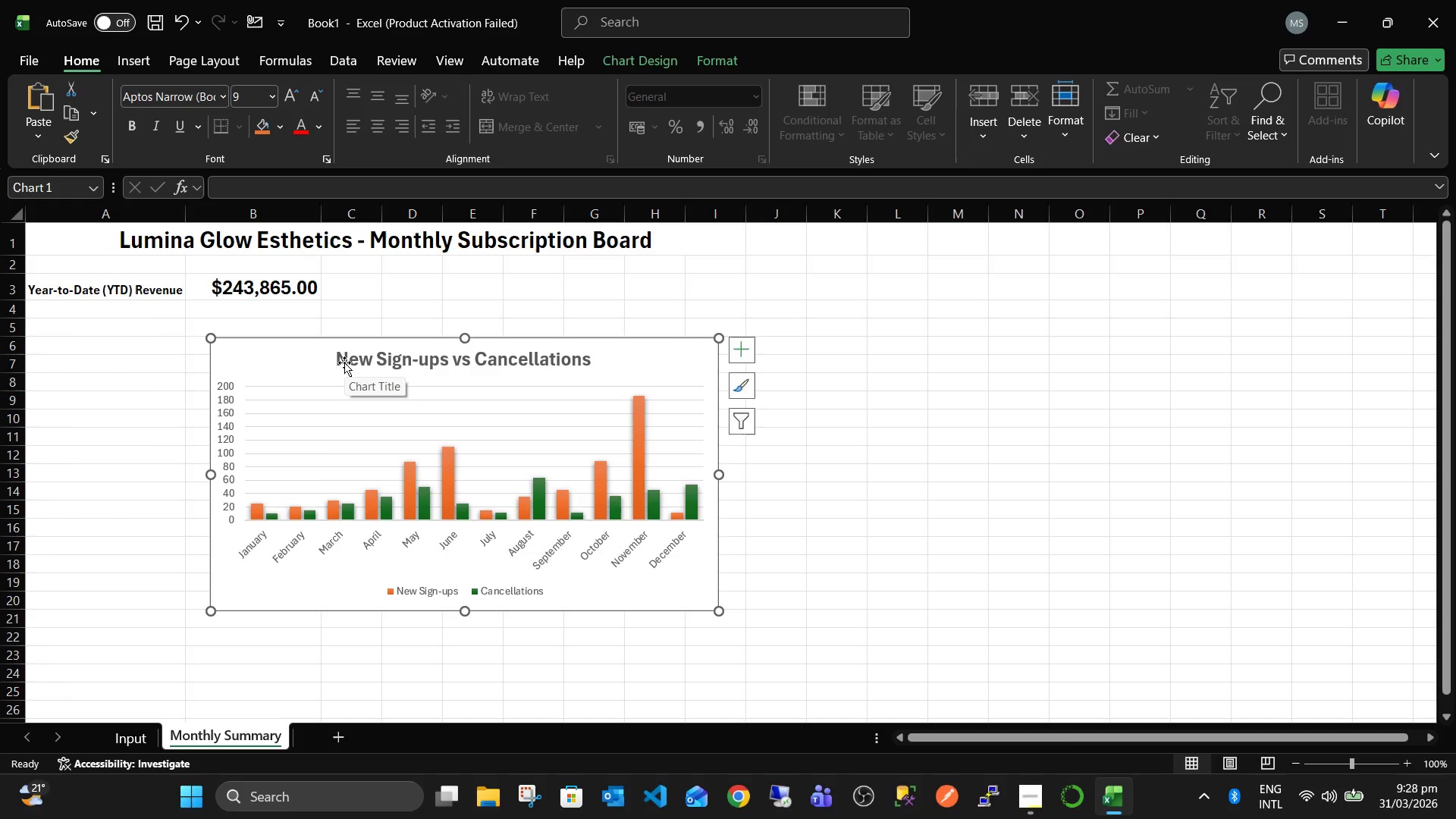 
key(ArrowLeft)
 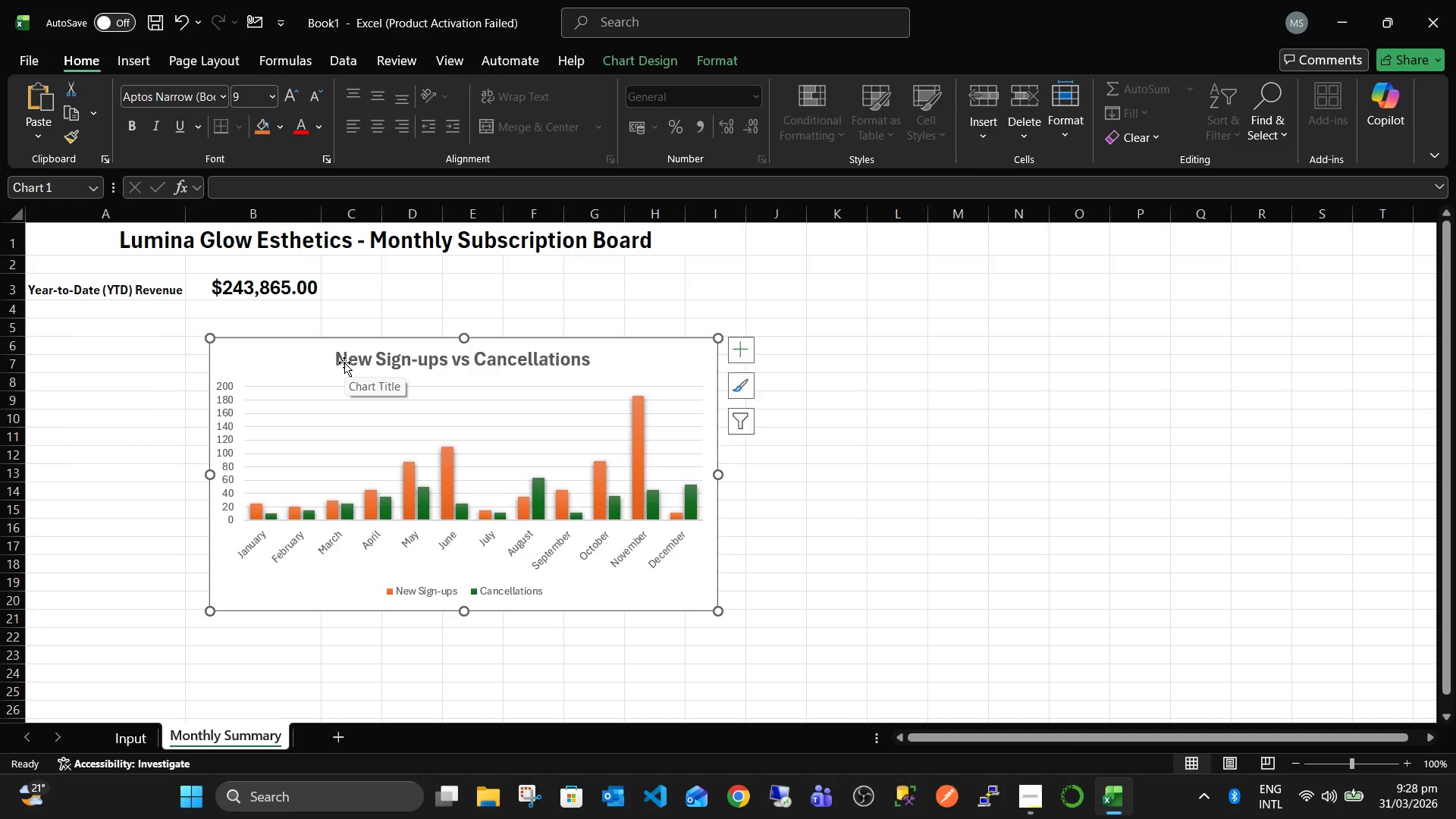 
key(ArrowLeft)
 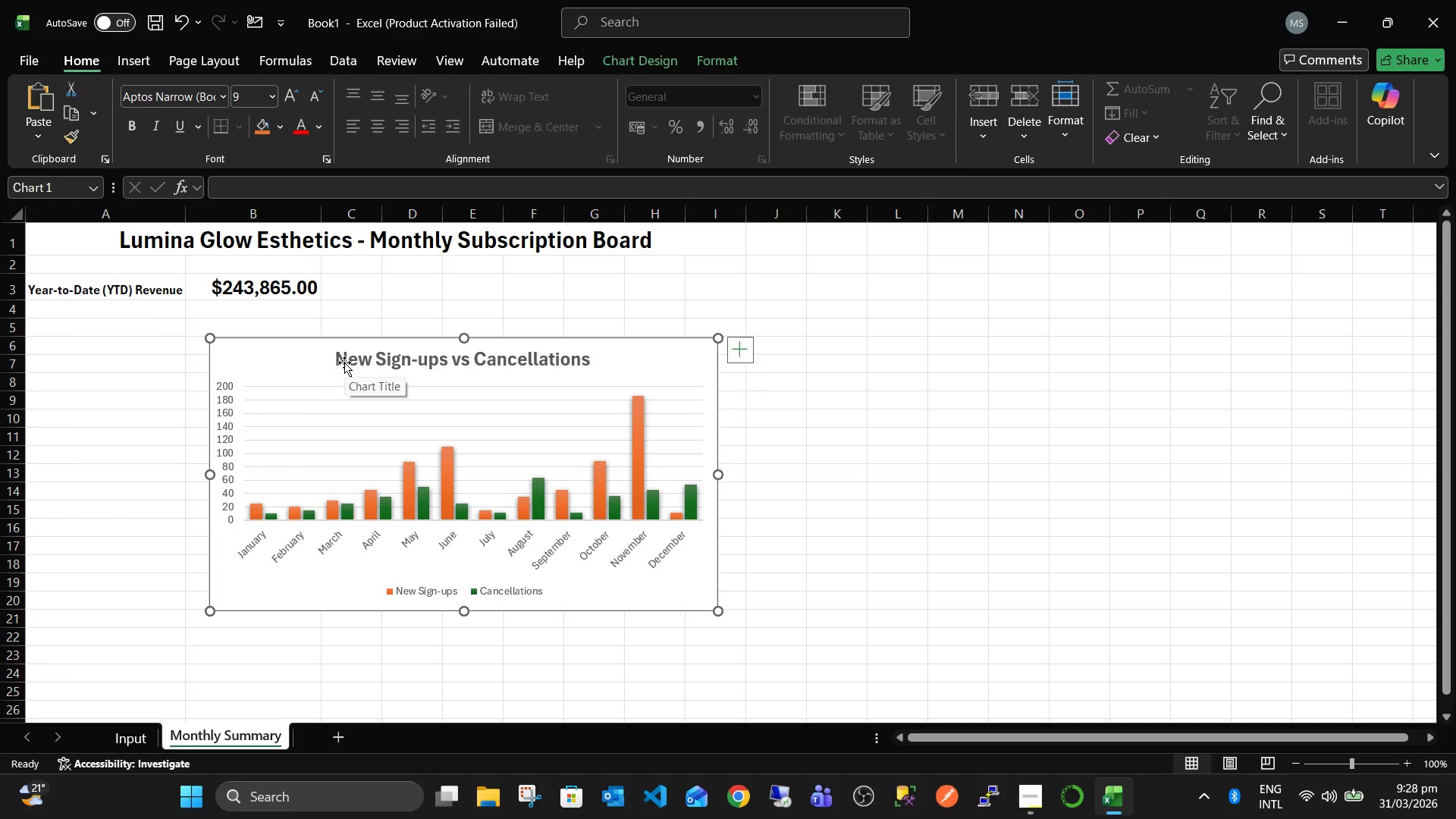 
key(ArrowLeft)
 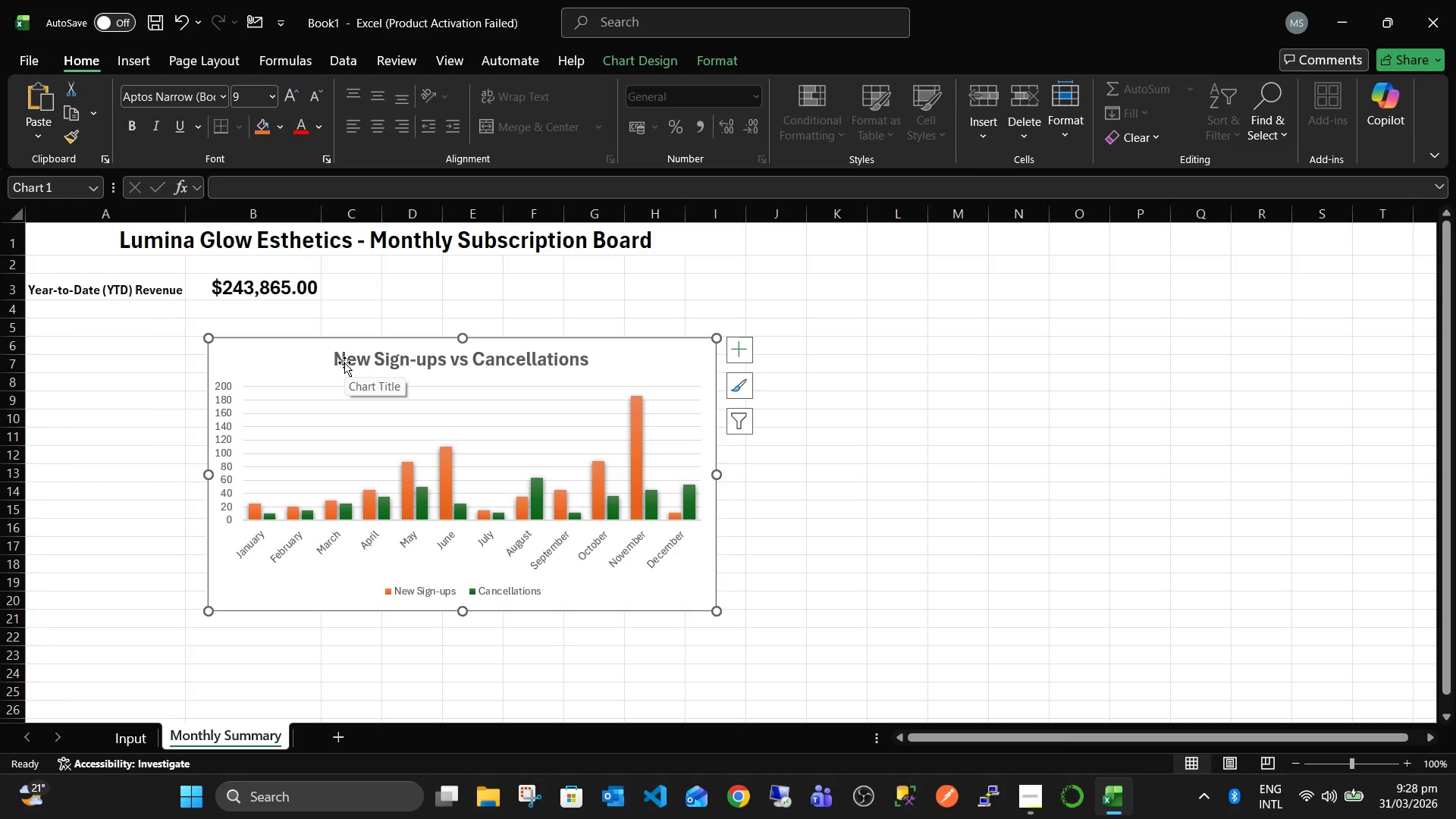 
key(ArrowLeft)
 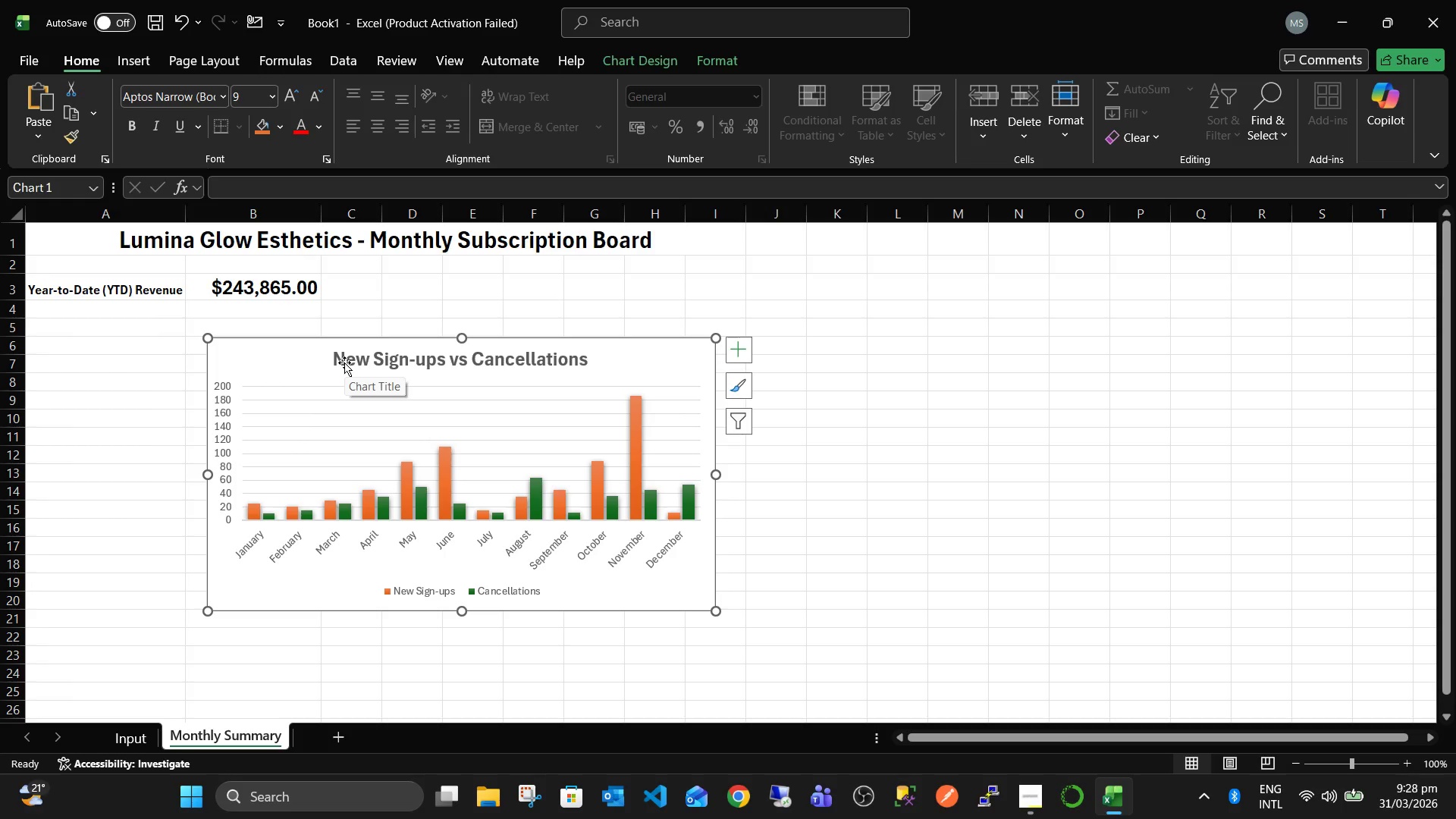 
key(ArrowLeft)
 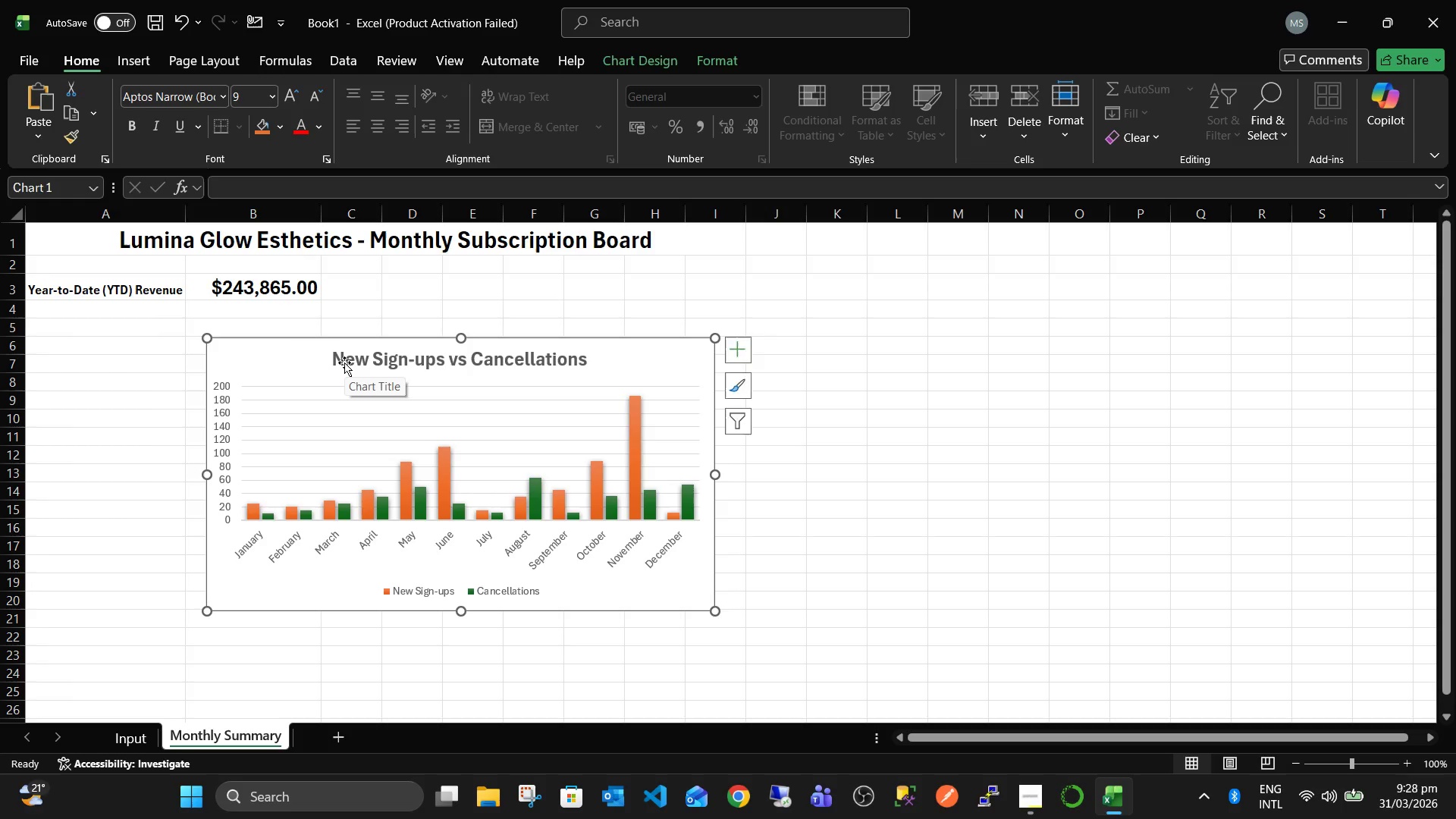 
key(ArrowLeft)
 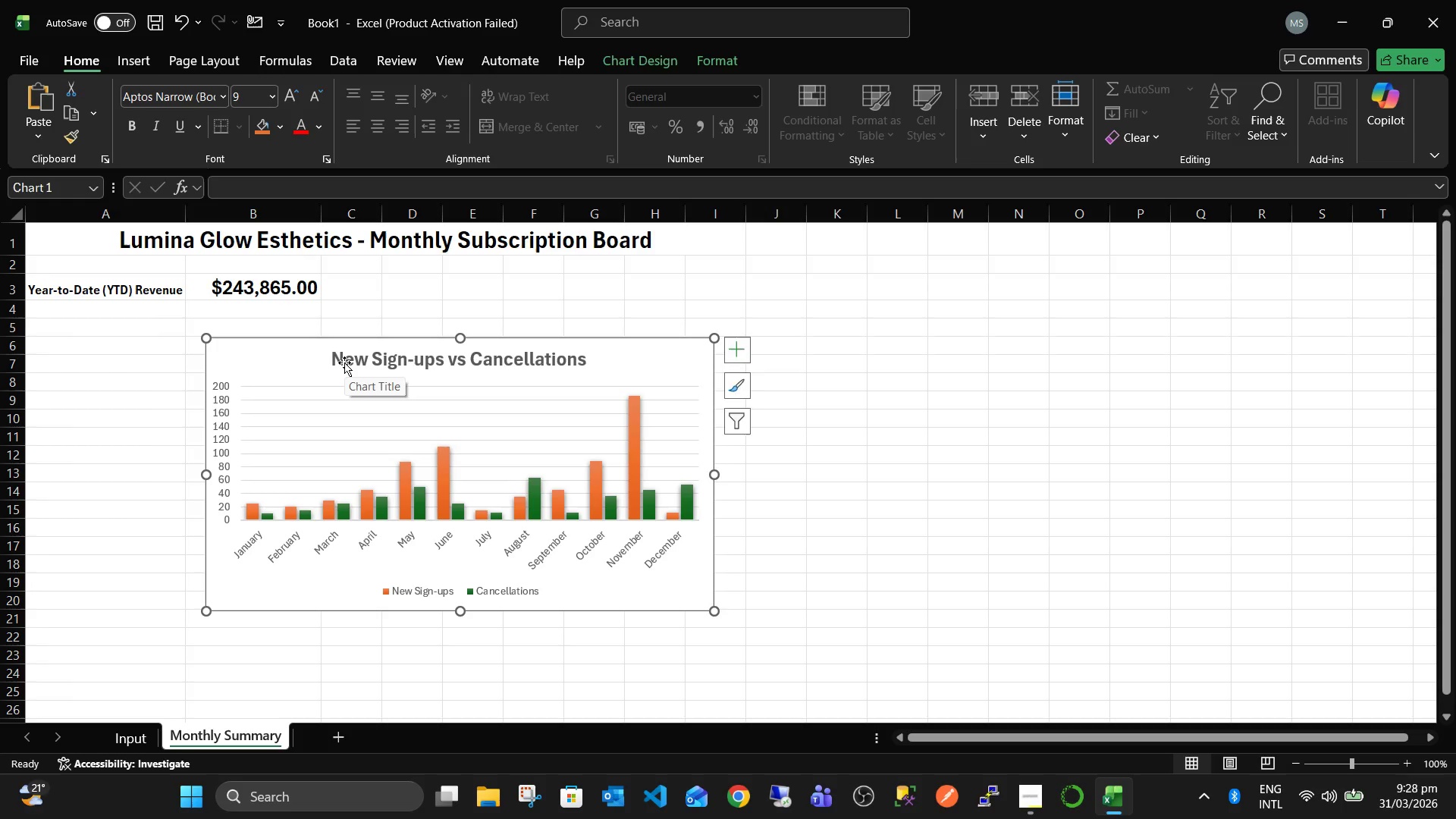 
key(ArrowLeft)
 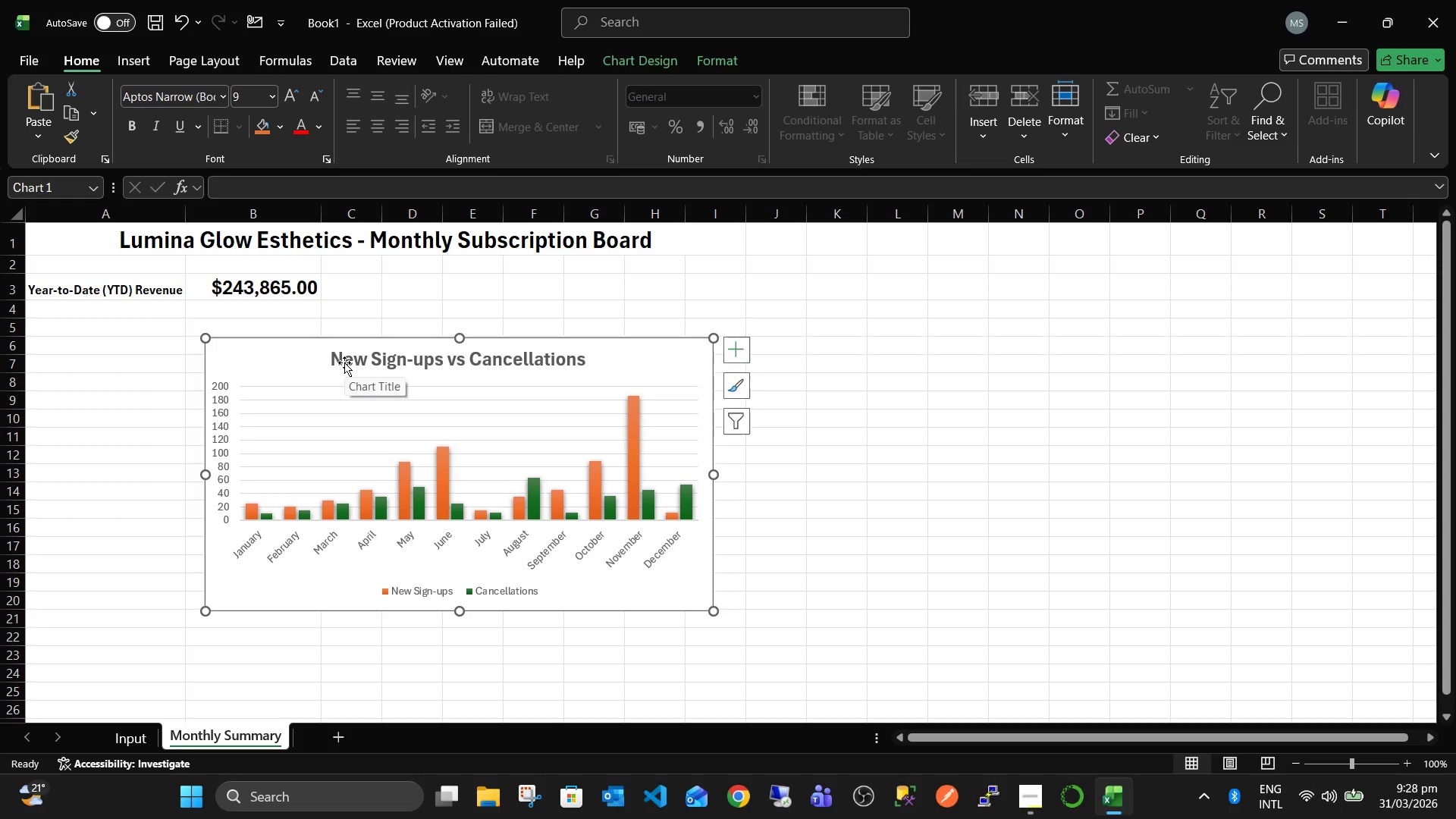 
key(ArrowLeft)
 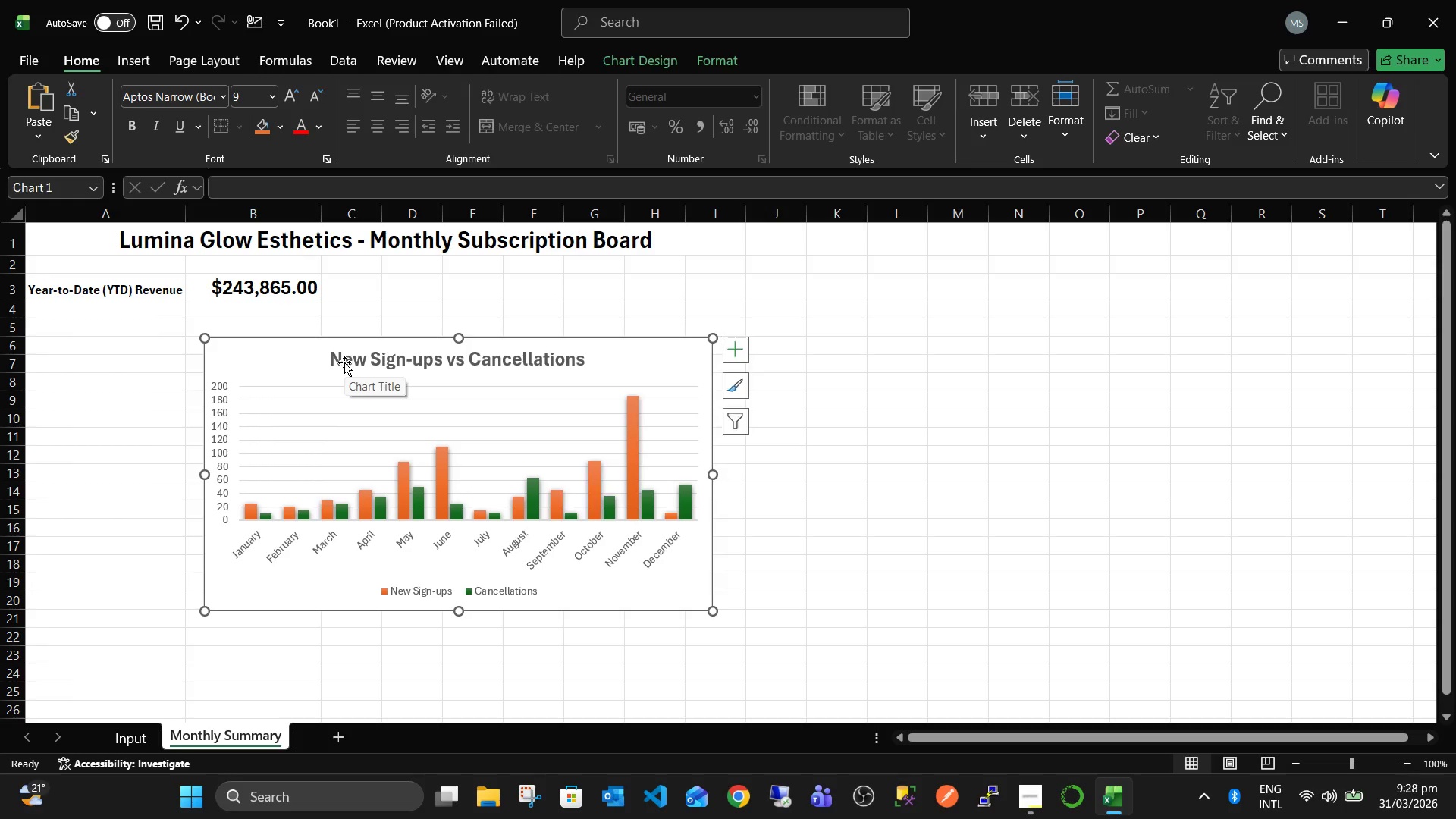 
hold_key(key=ArrowLeft, duration=0.69)
 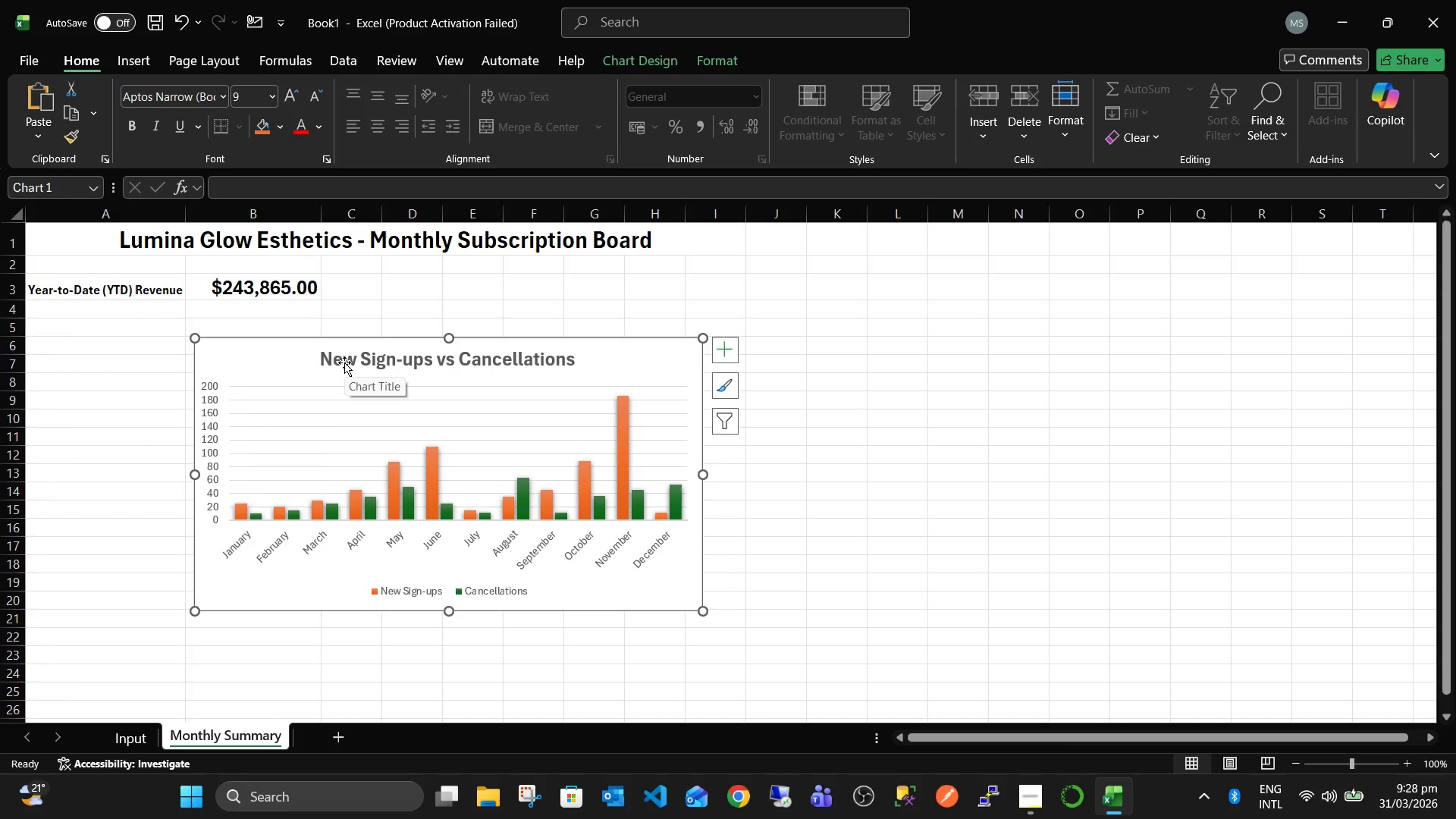 
key(ArrowLeft)
 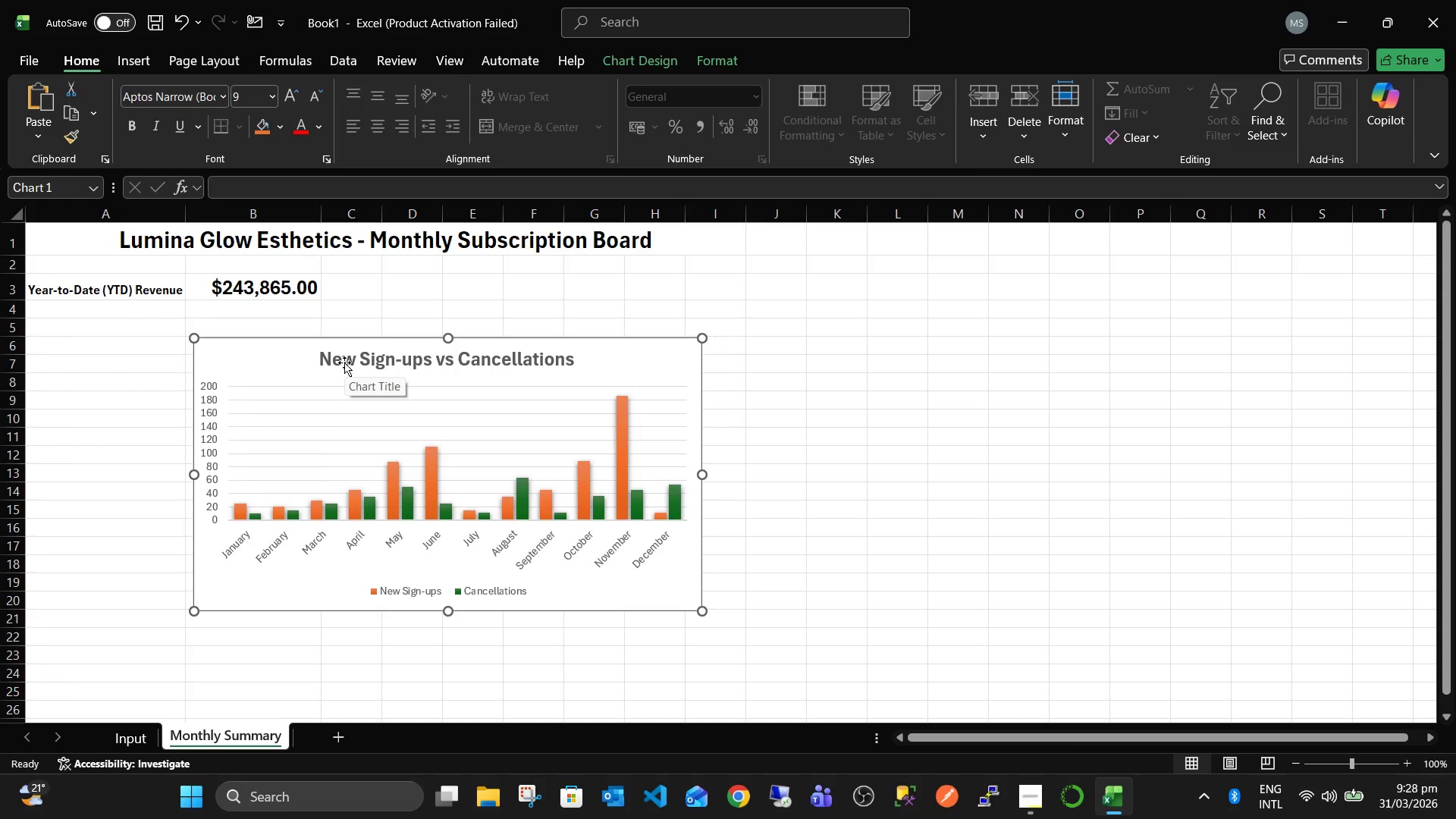 
key(ArrowLeft)
 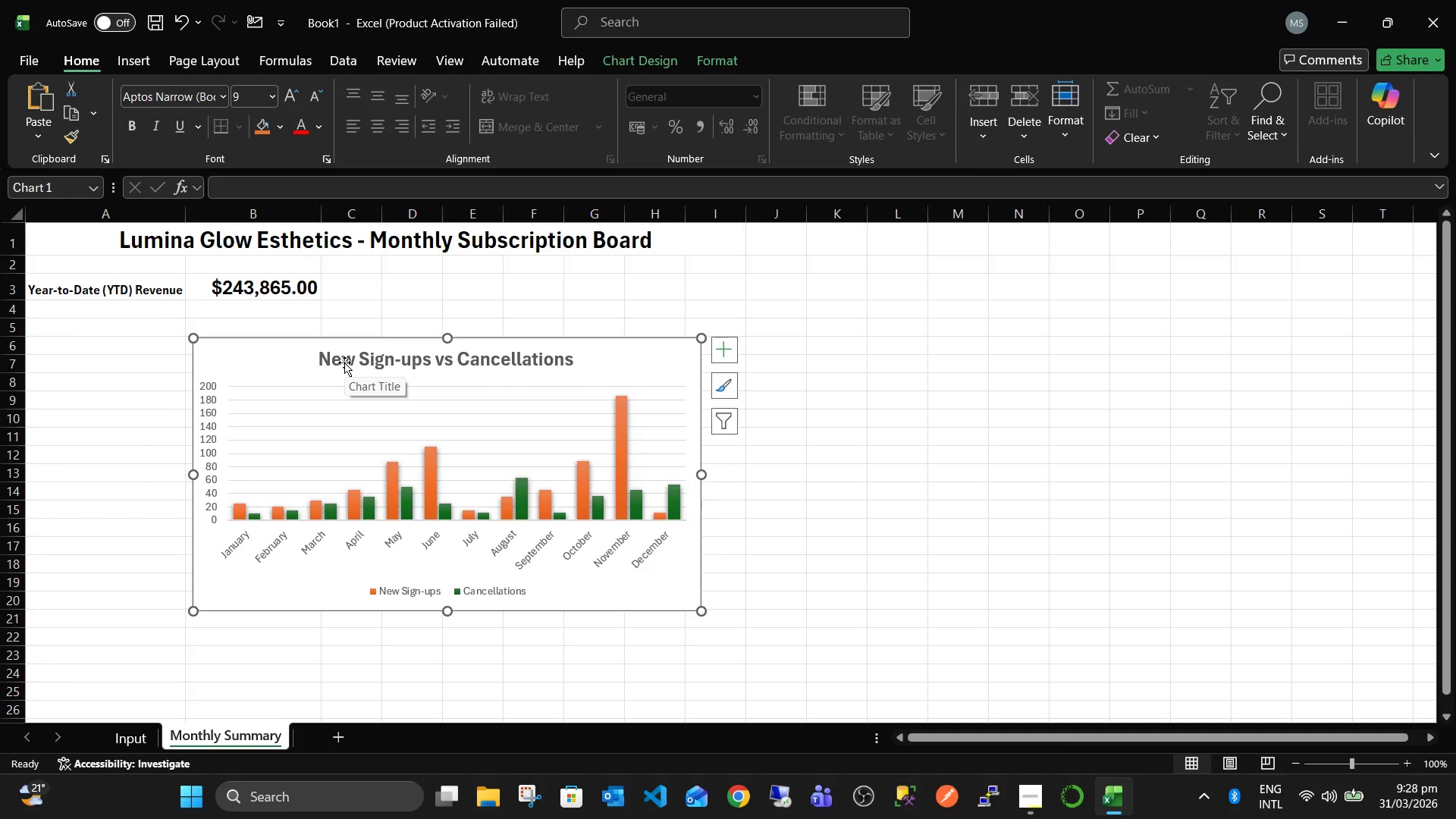 
key(ArrowLeft)
 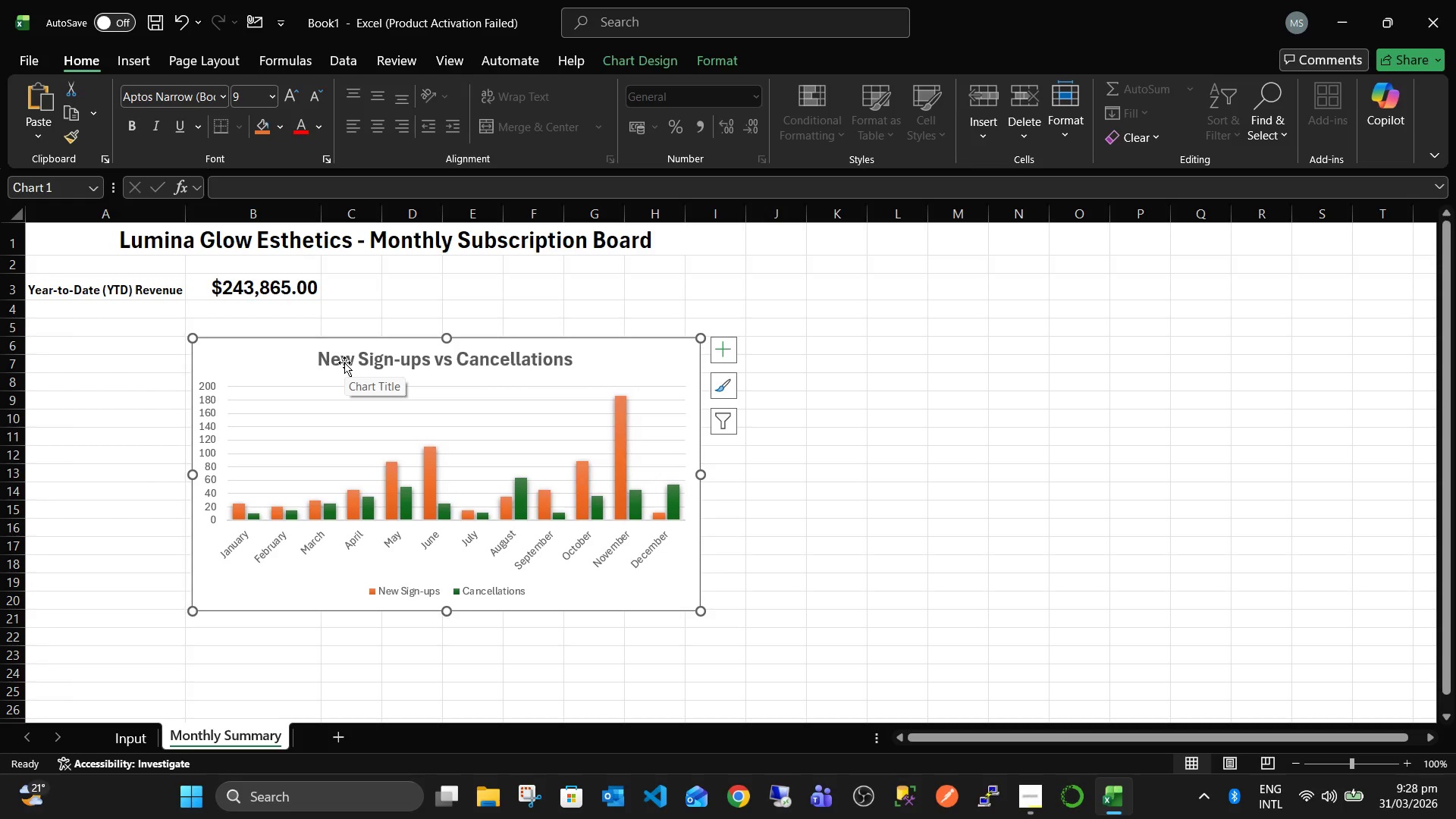 
key(ArrowLeft)
 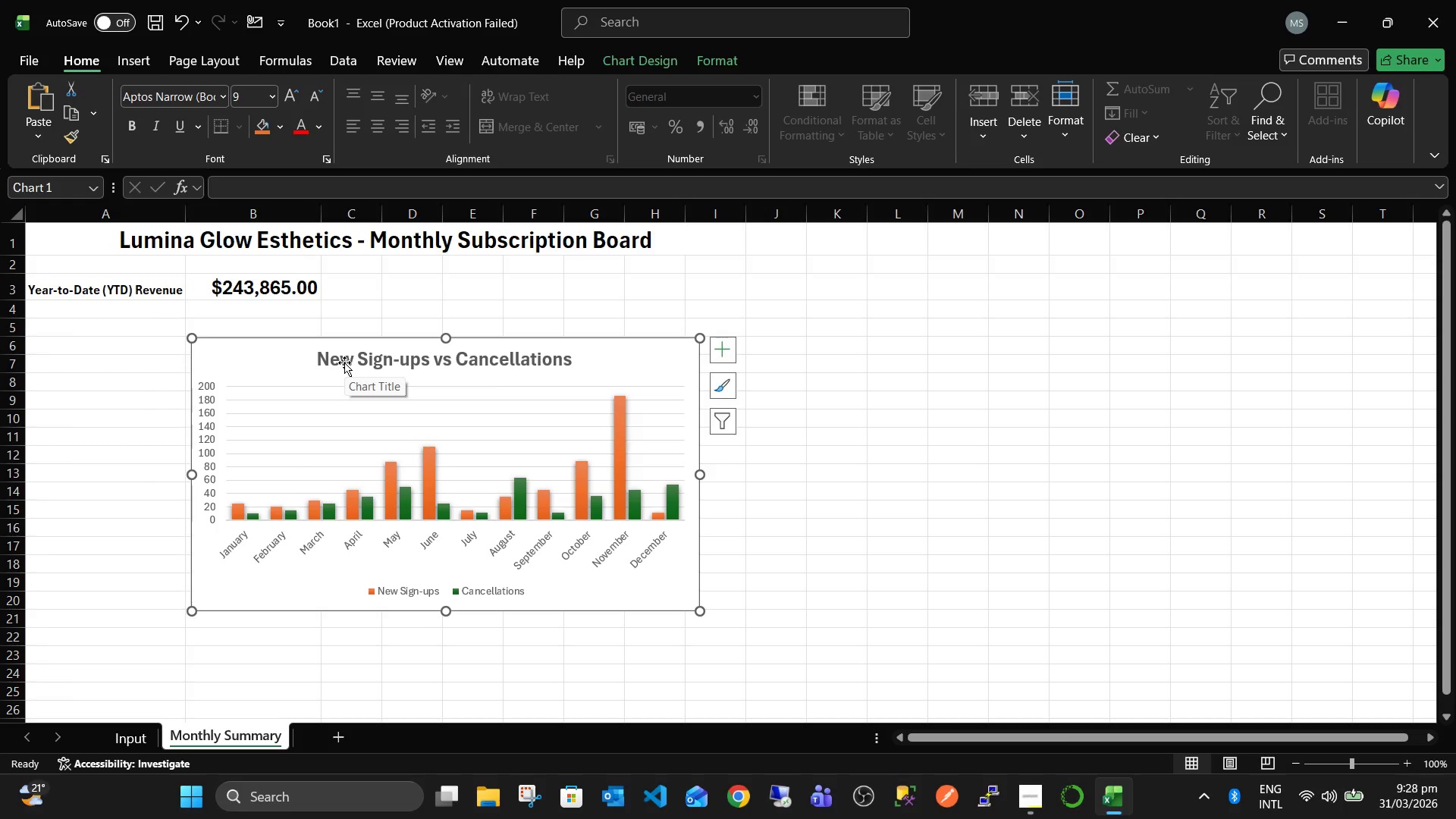 
key(ArrowLeft)
 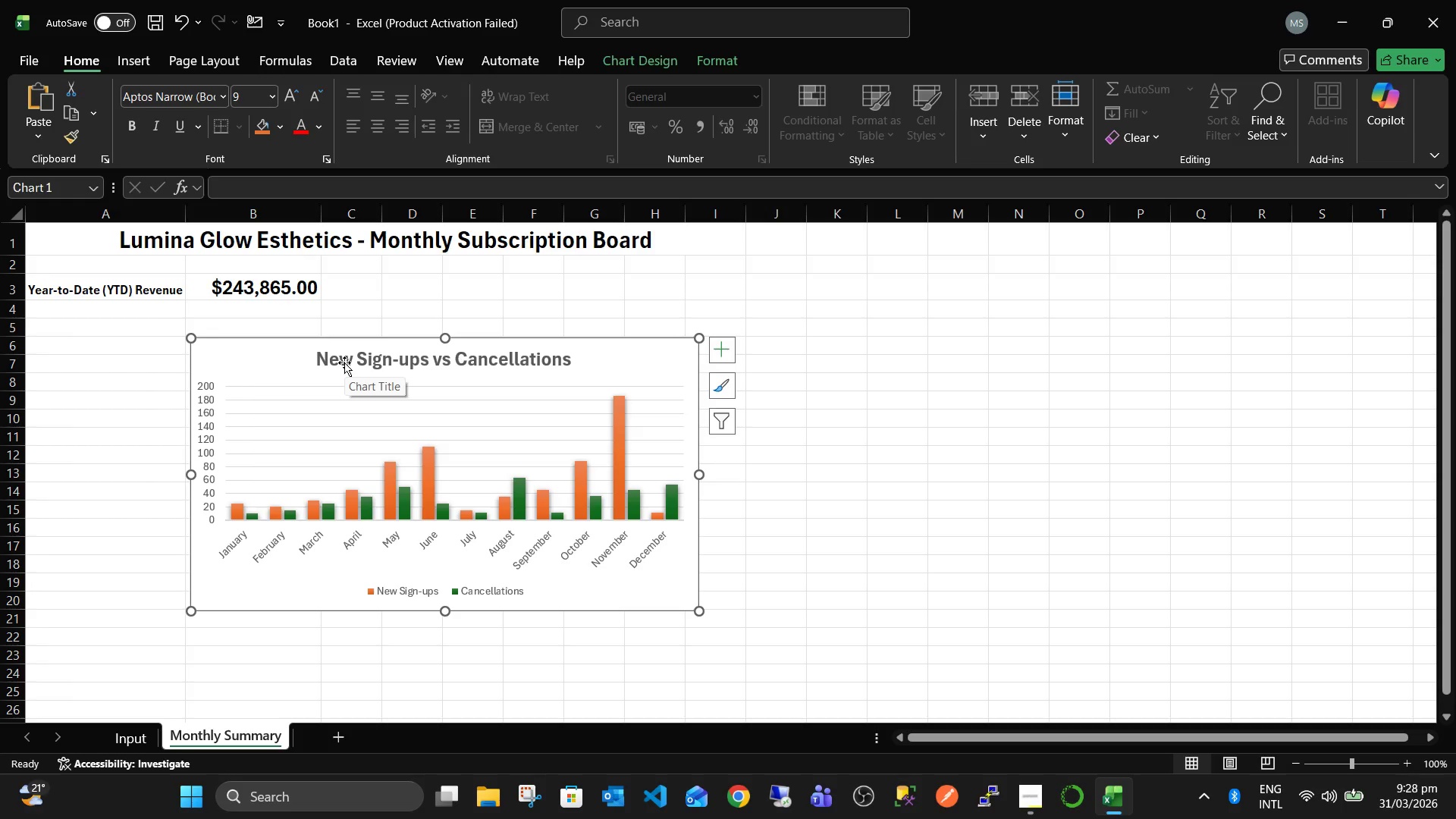 
key(ArrowLeft)
 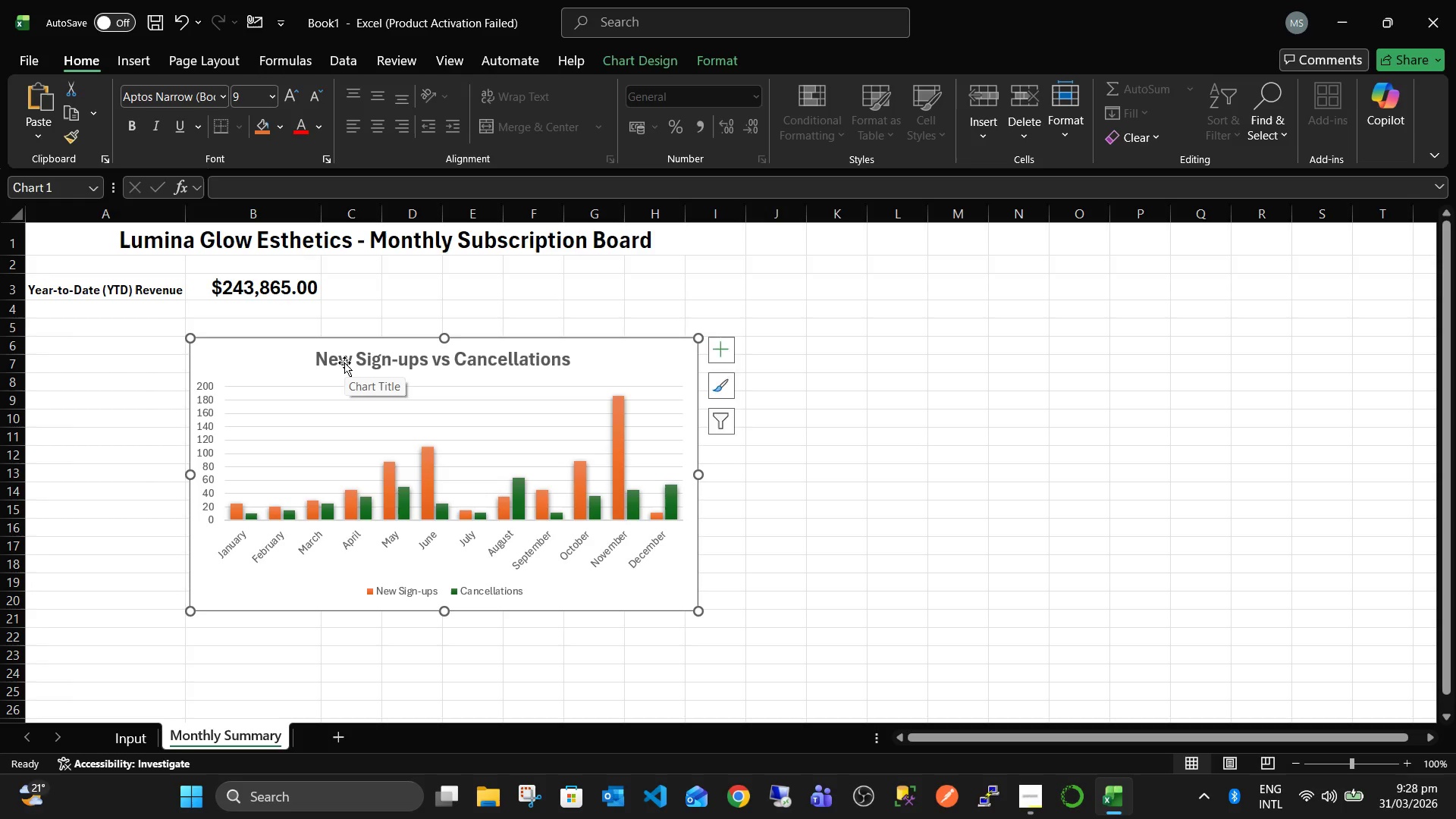 
key(ArrowLeft)
 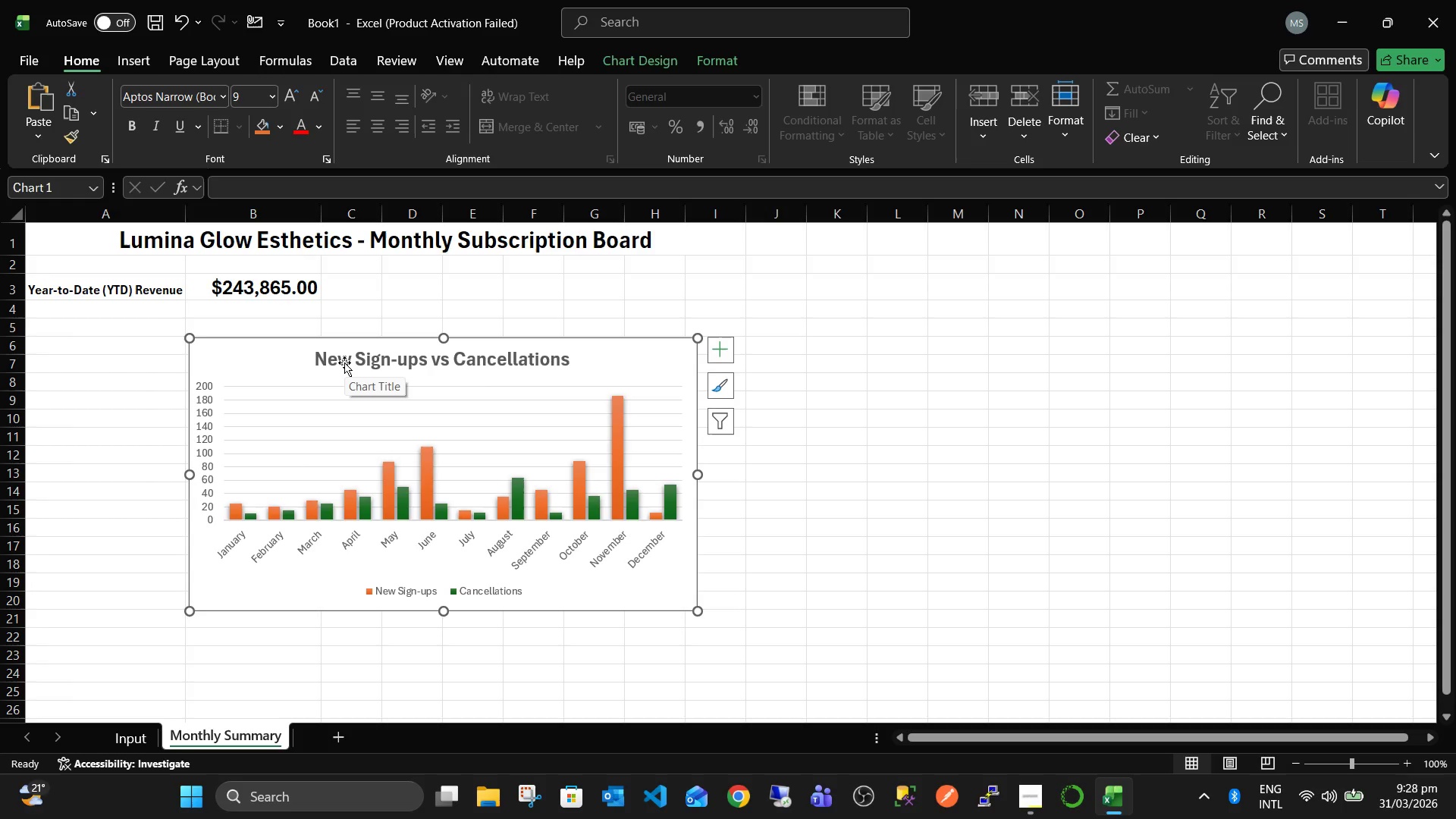 
key(ArrowLeft)
 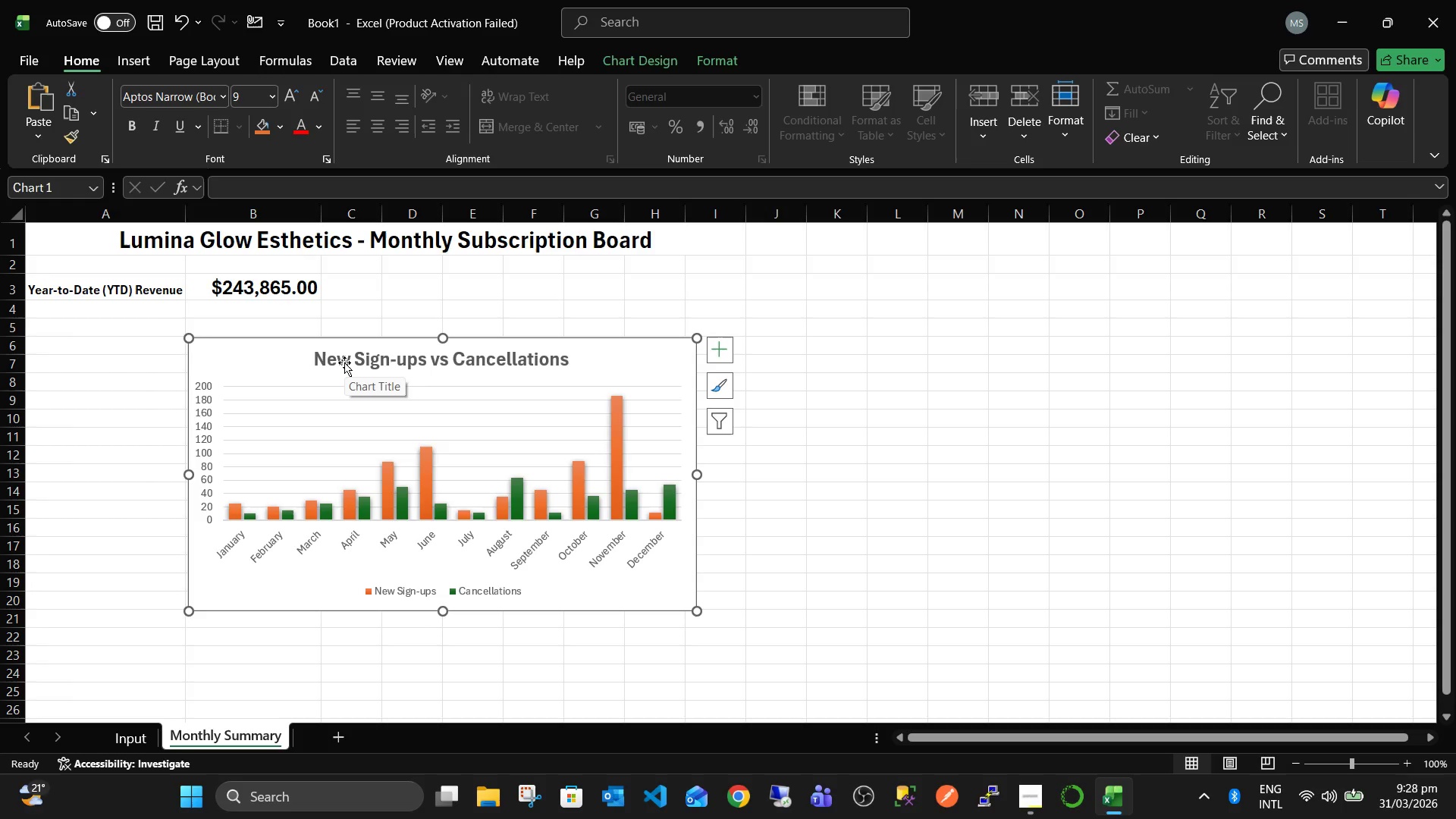 
key(ArrowLeft)
 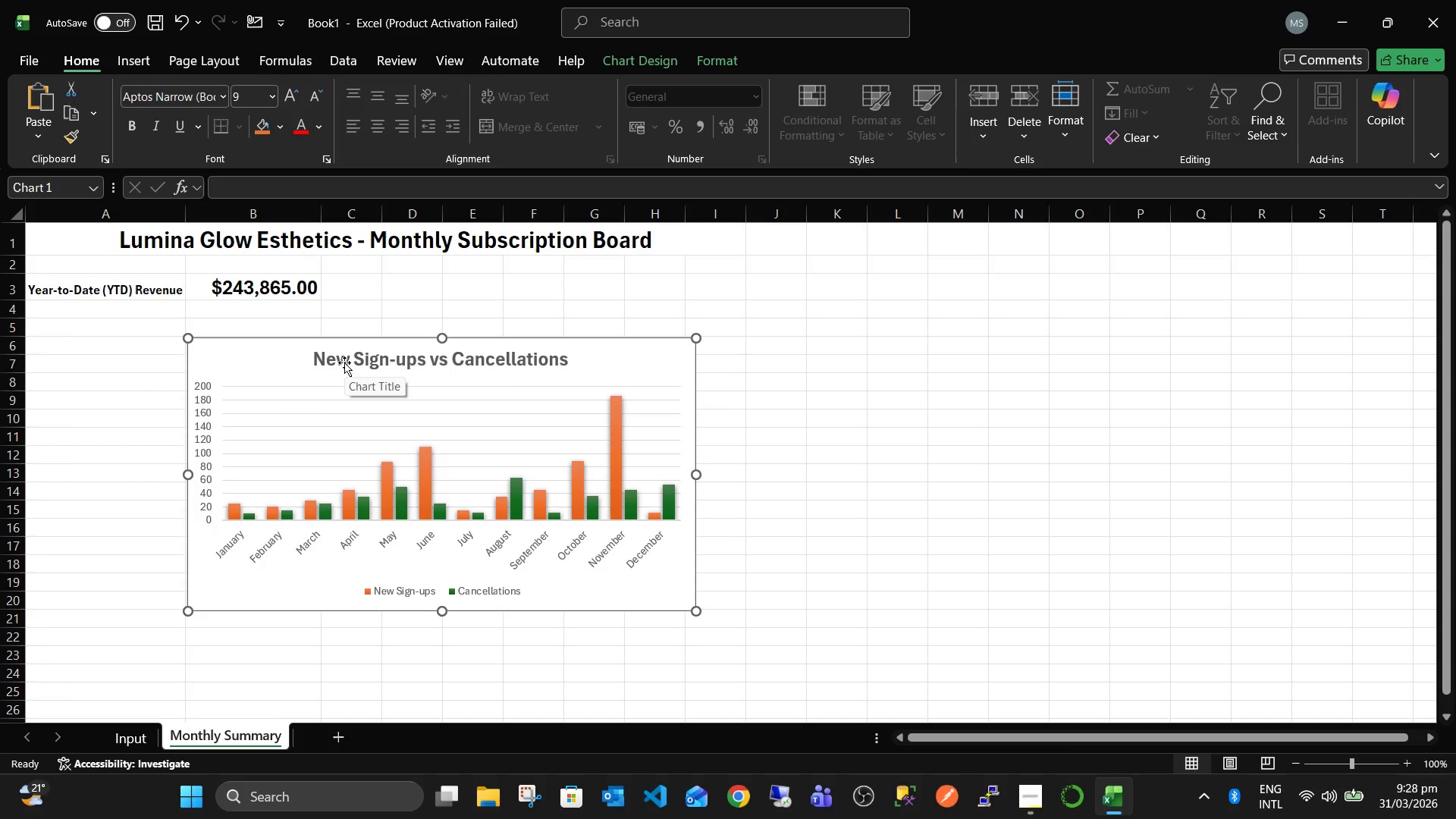 
key(ArrowLeft)
 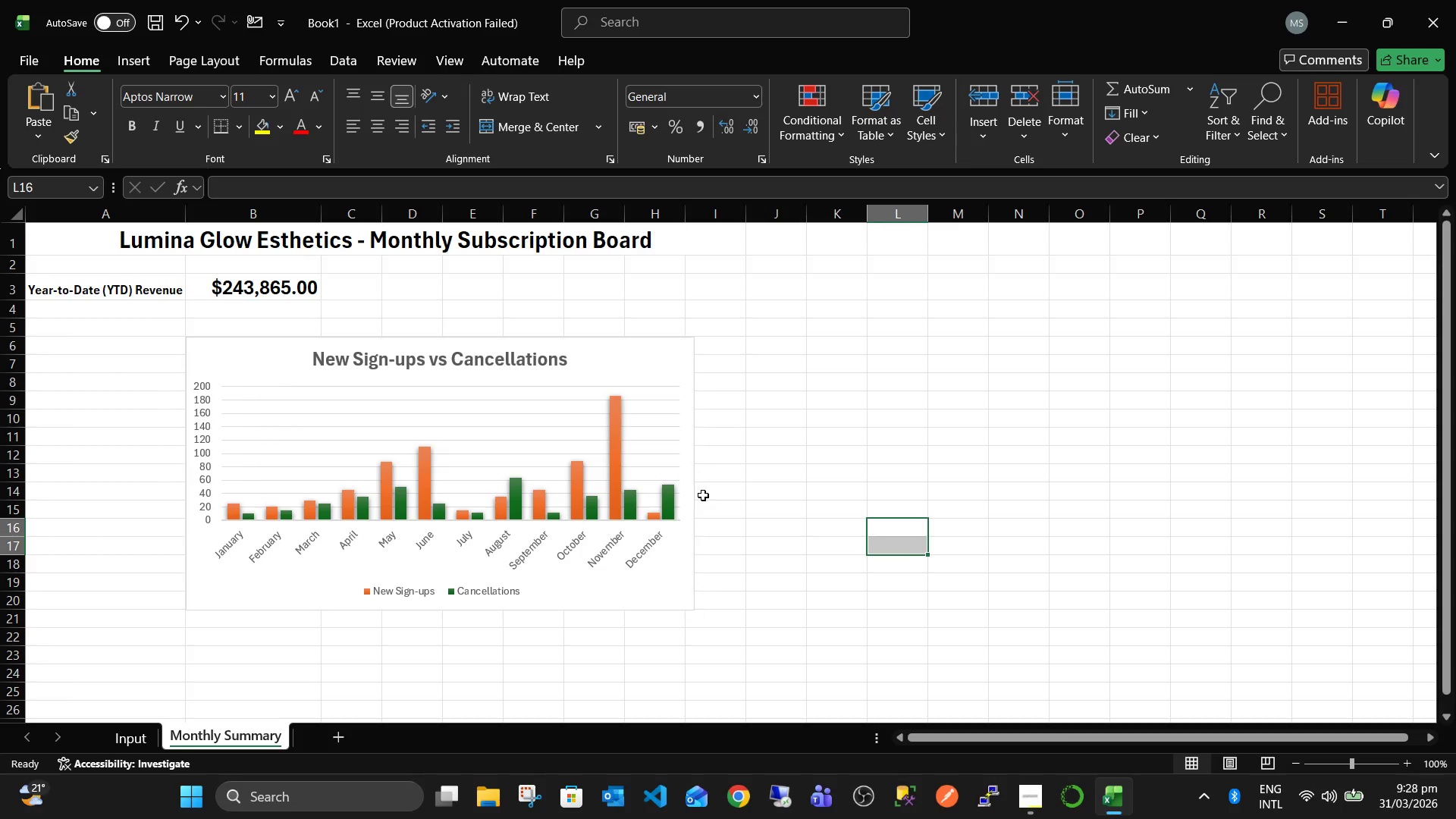 
left_click([693, 465])
 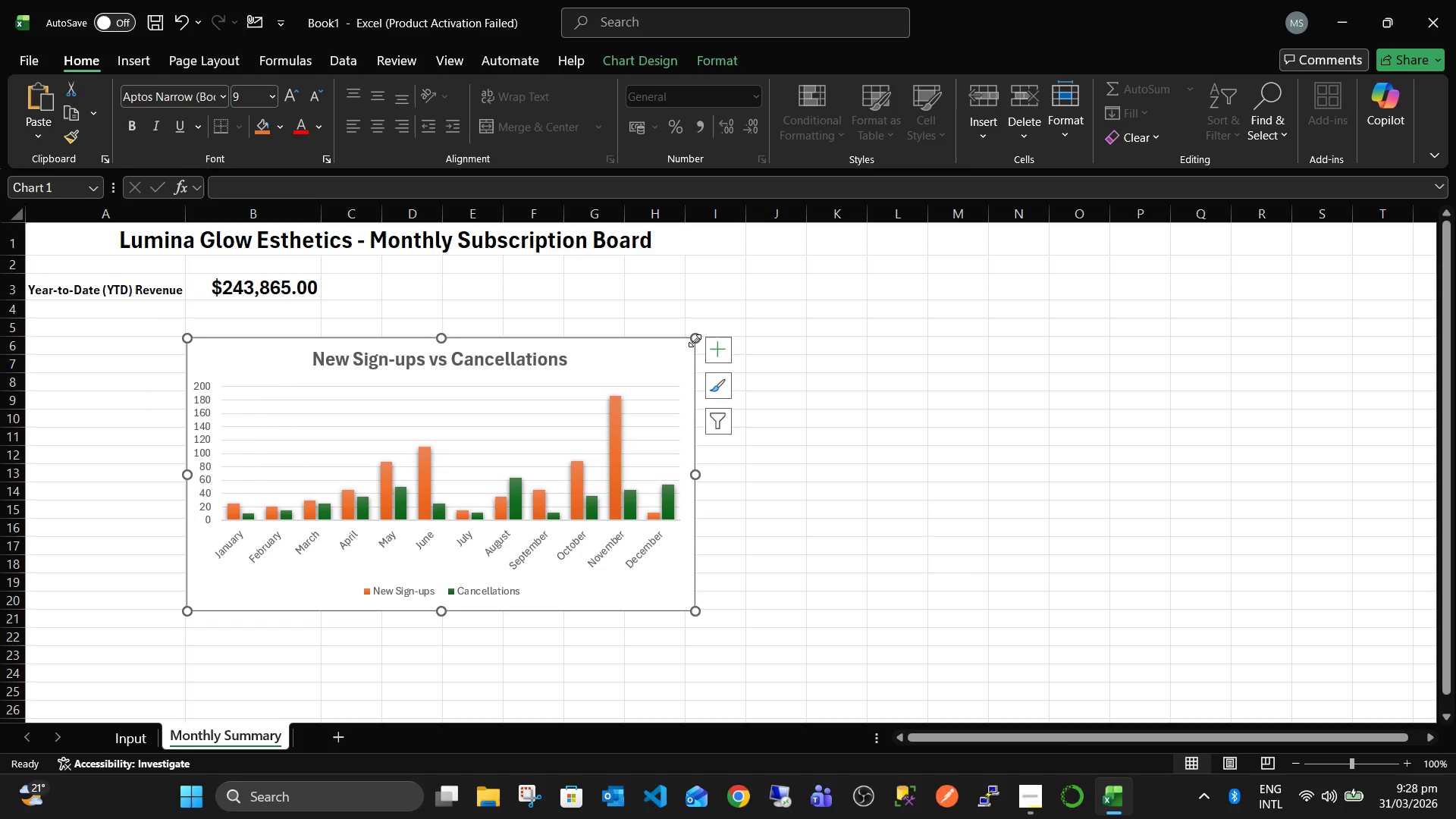 
left_click_drag(start_coordinate=[694, 341], to_coordinate=[686, 340])
 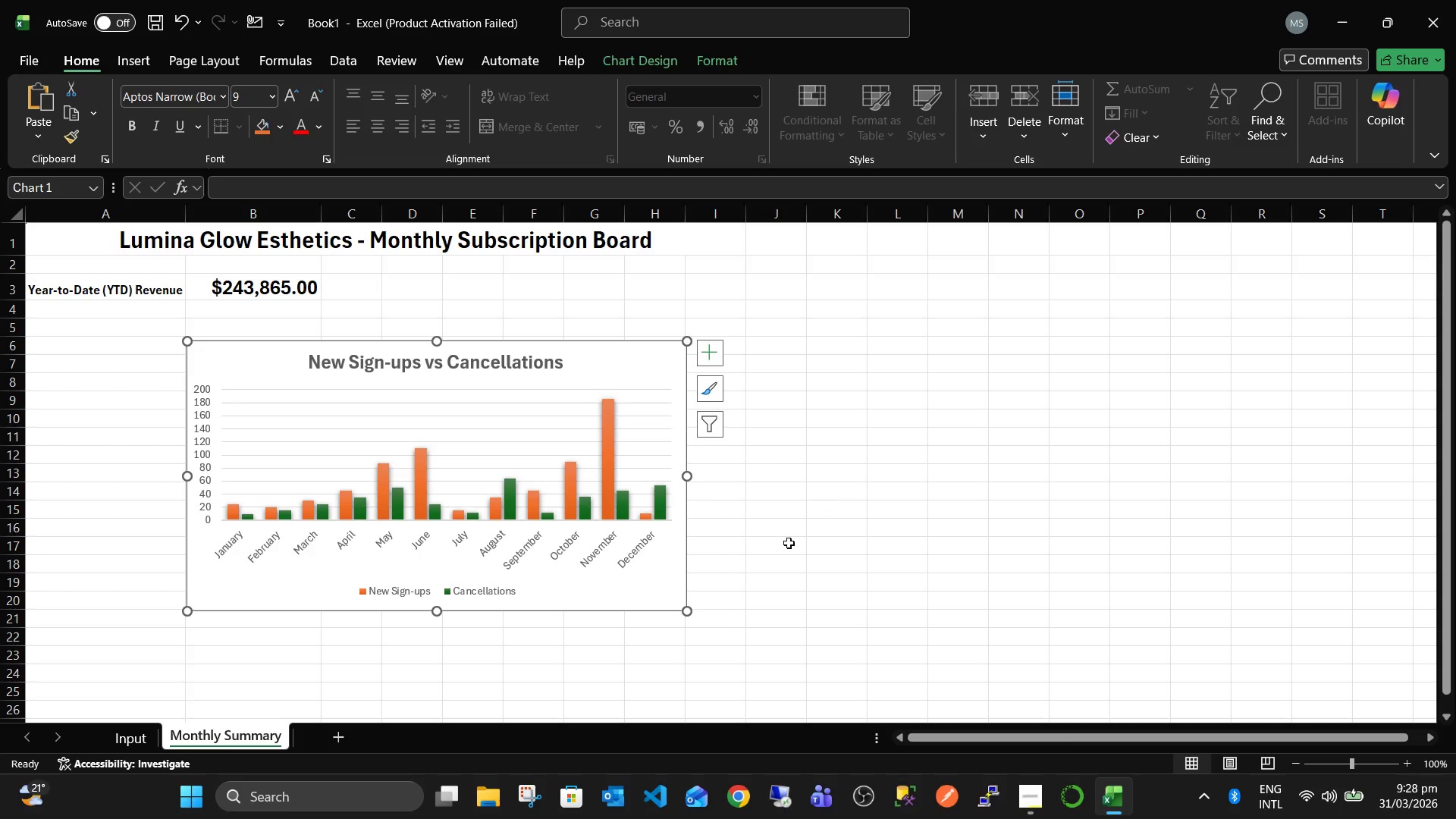 
left_click([769, 552])
 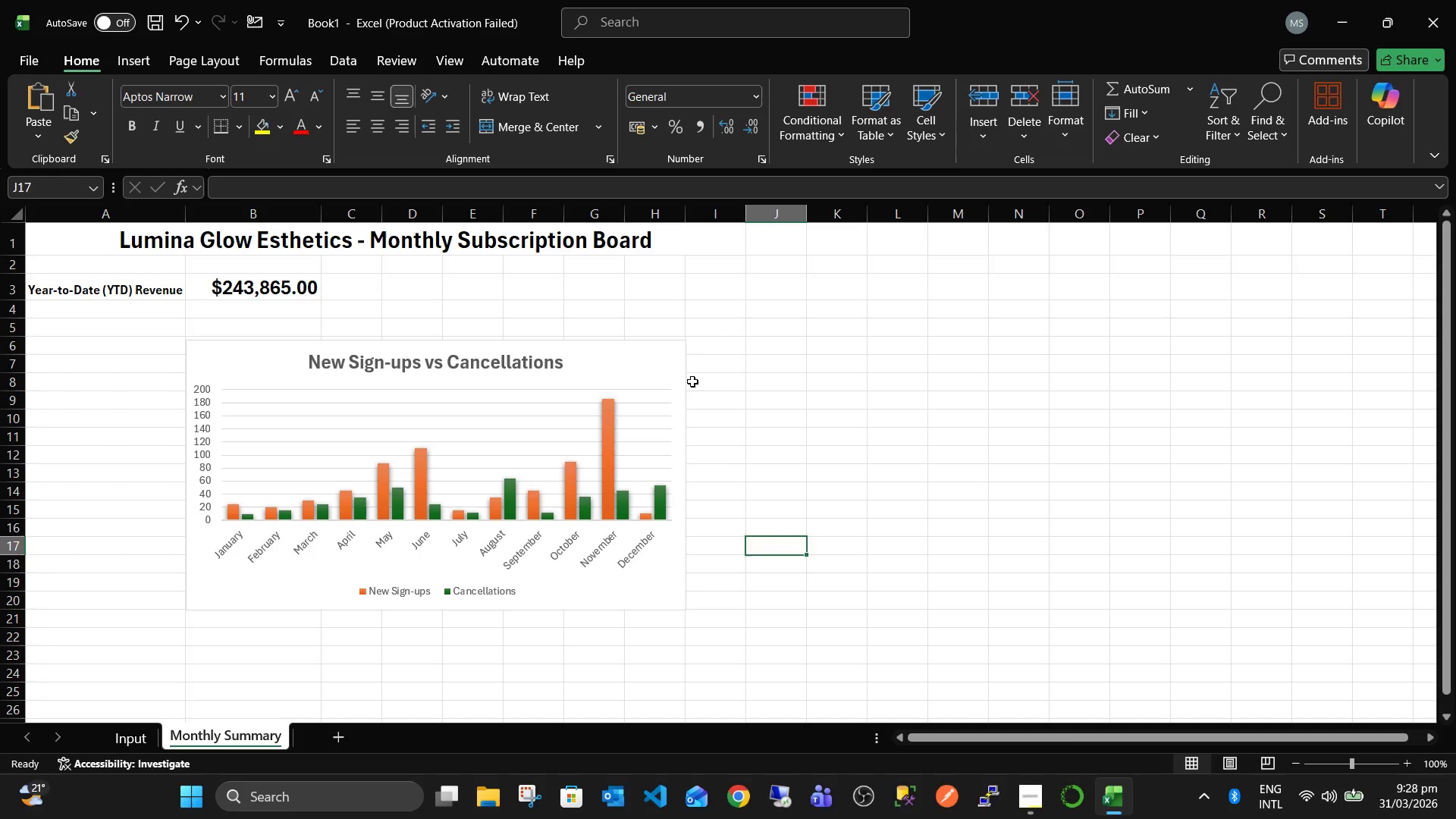 
left_click([673, 350])
 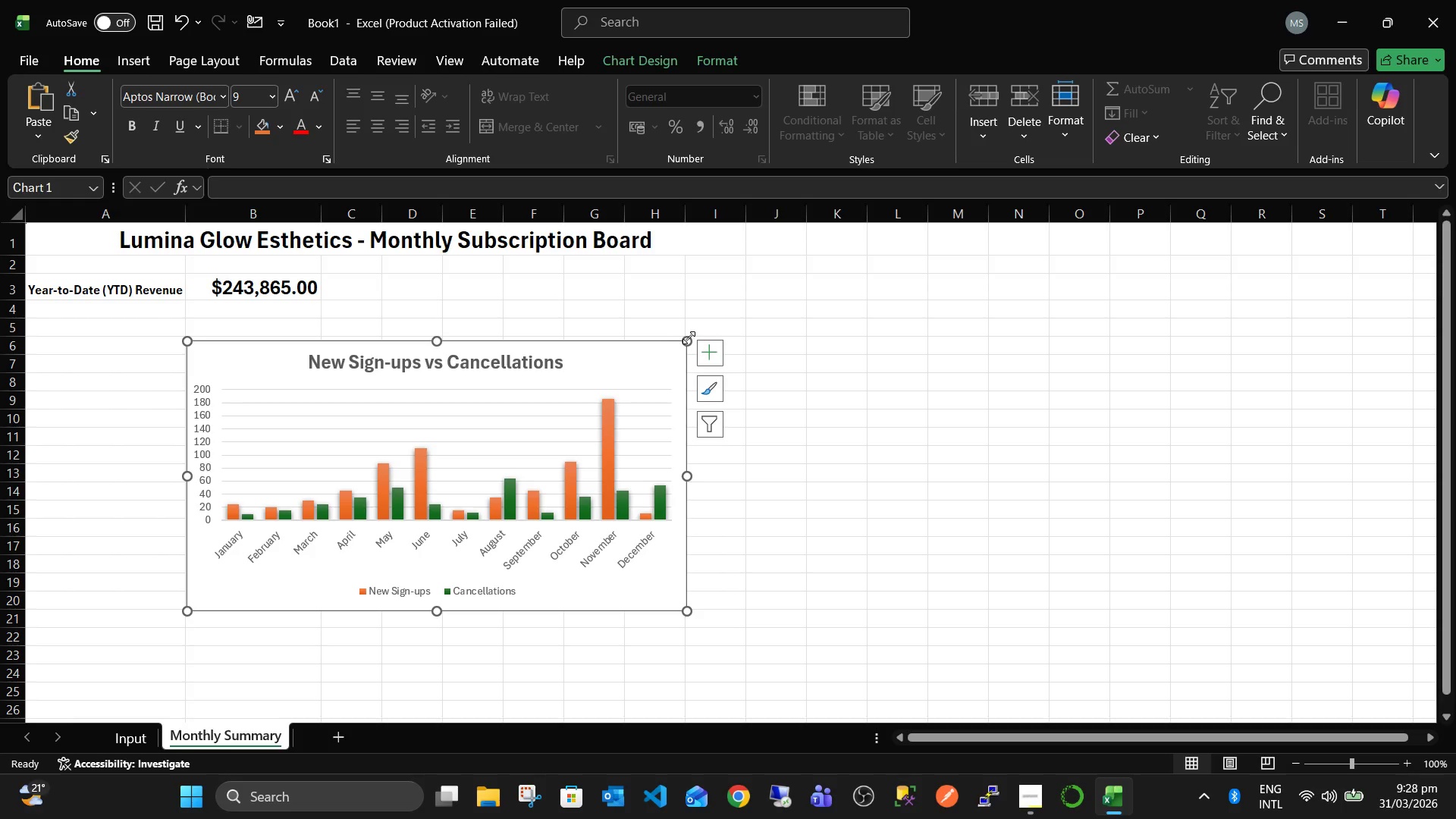 
left_click_drag(start_coordinate=[689, 337], to_coordinate=[684, 340])
 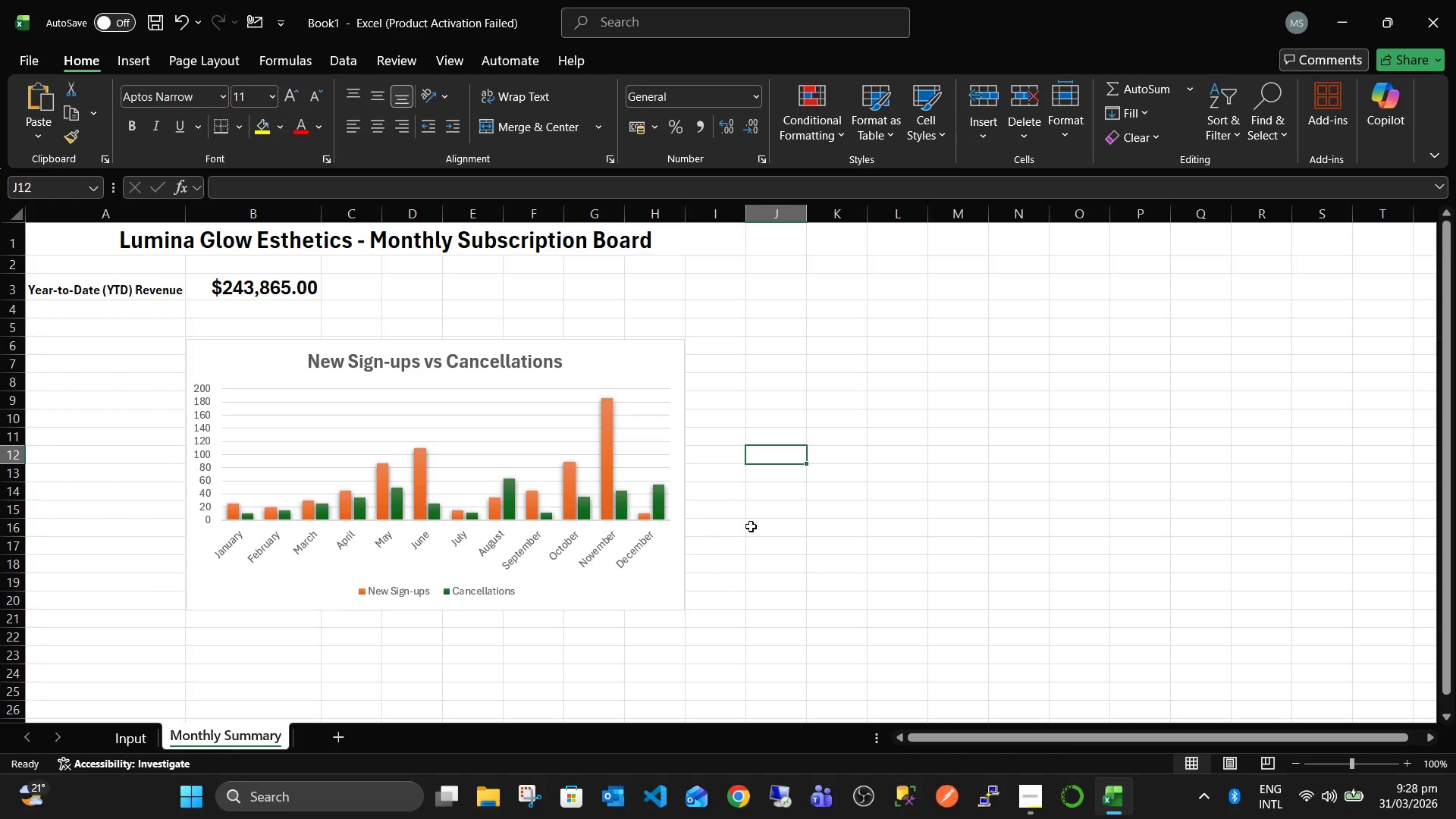 
left_click([668, 396])
 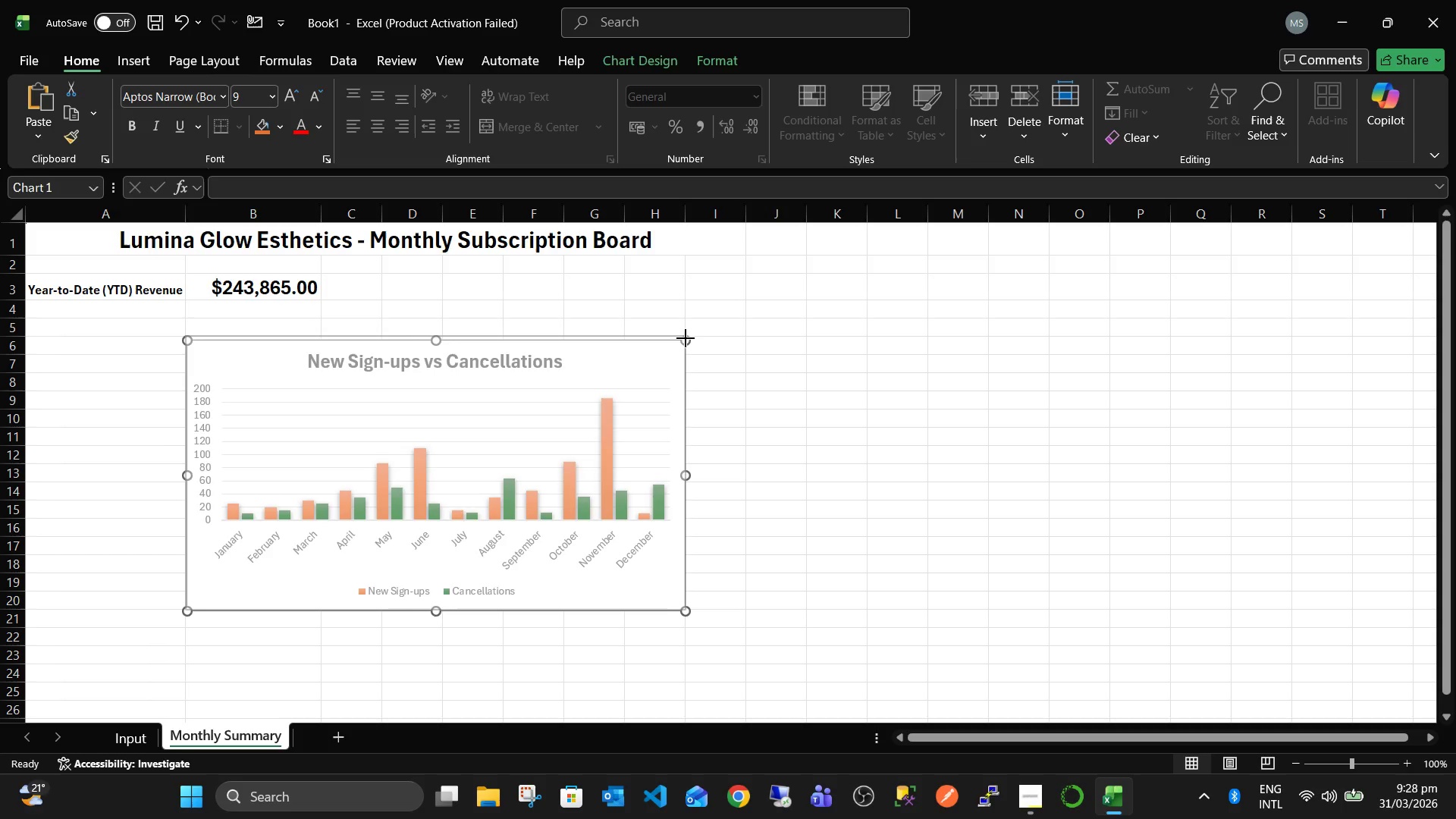 
left_click([870, 397])
 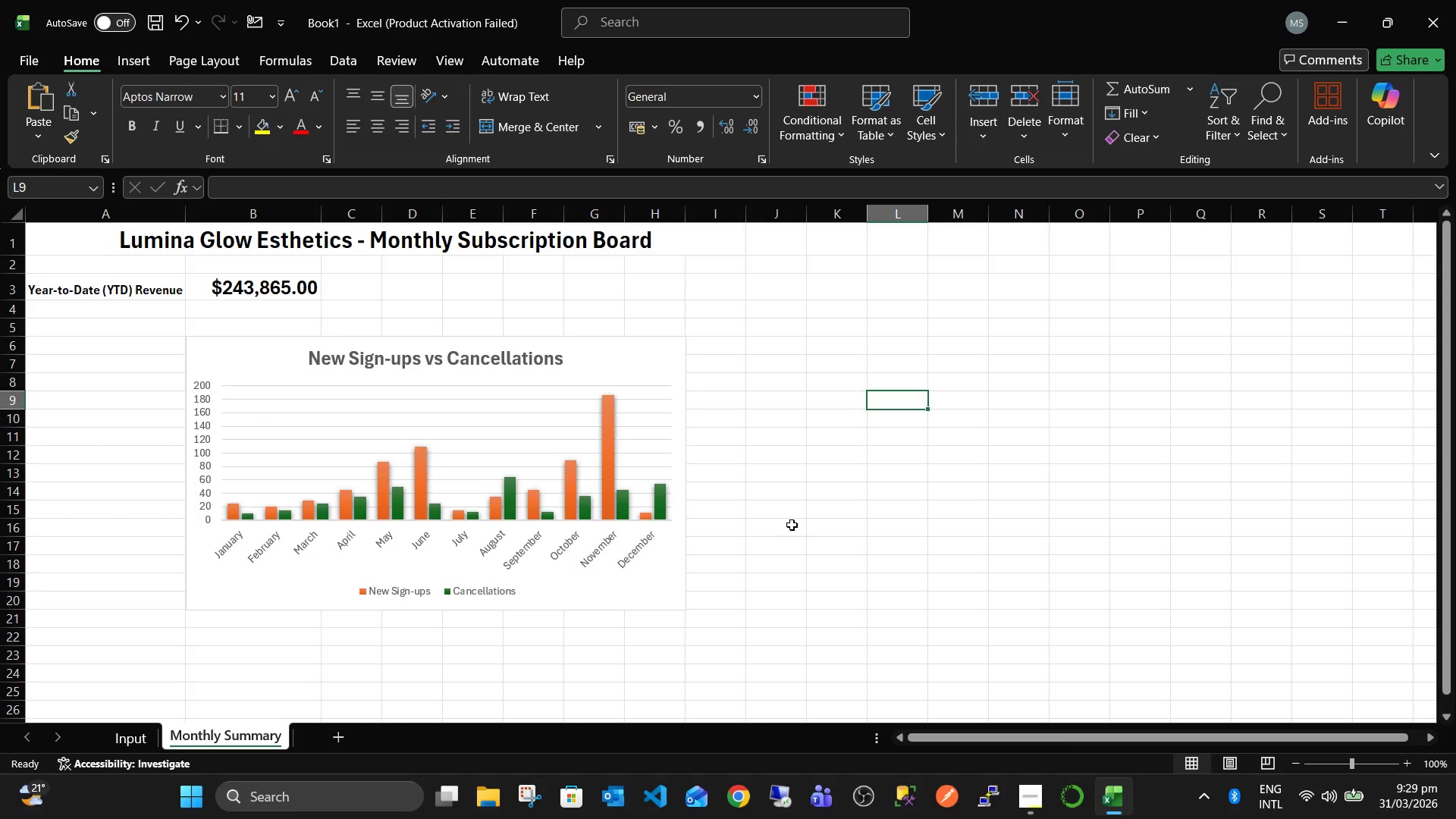 
wait(16.5)
 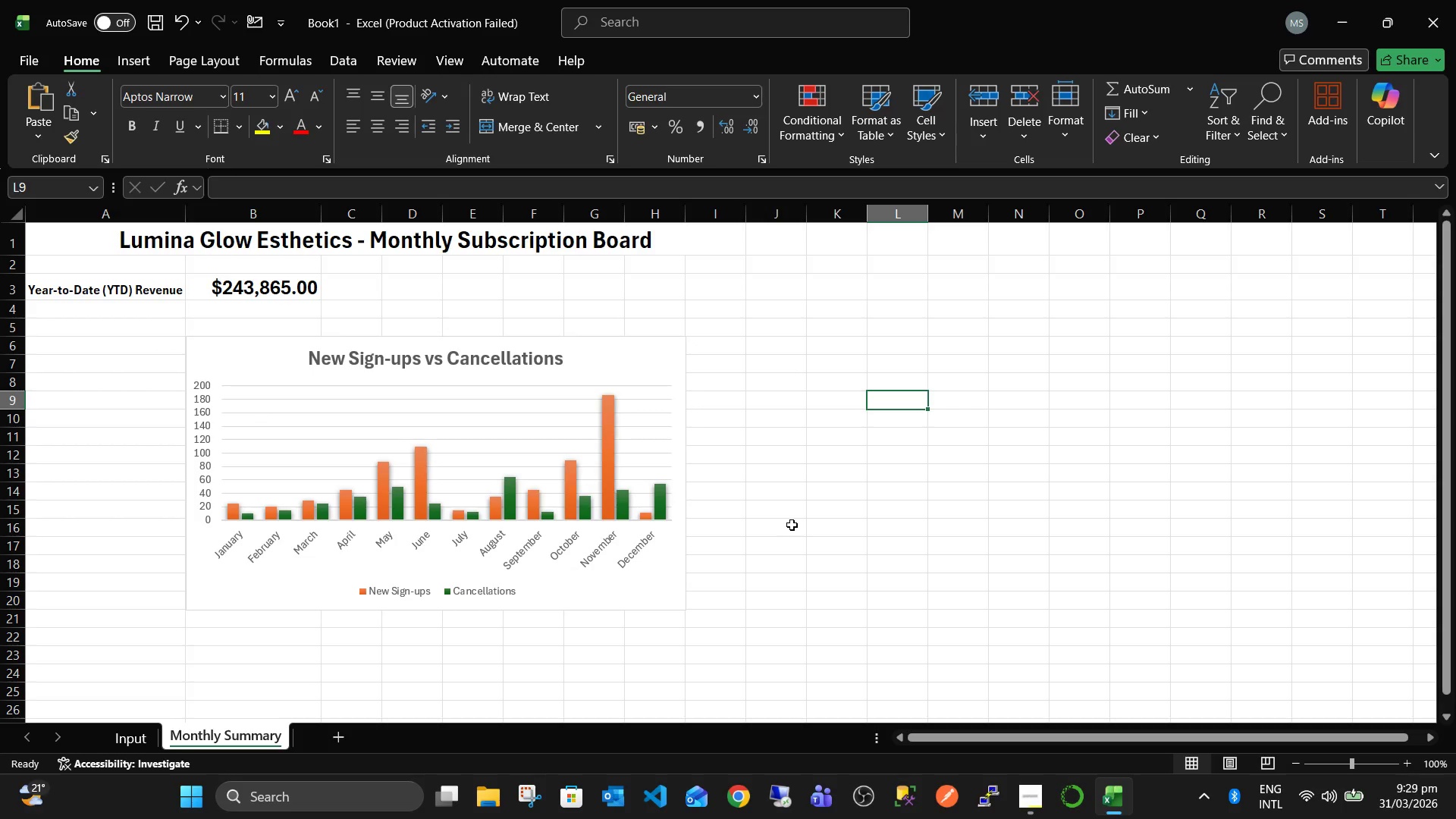 
left_click([133, 739])
 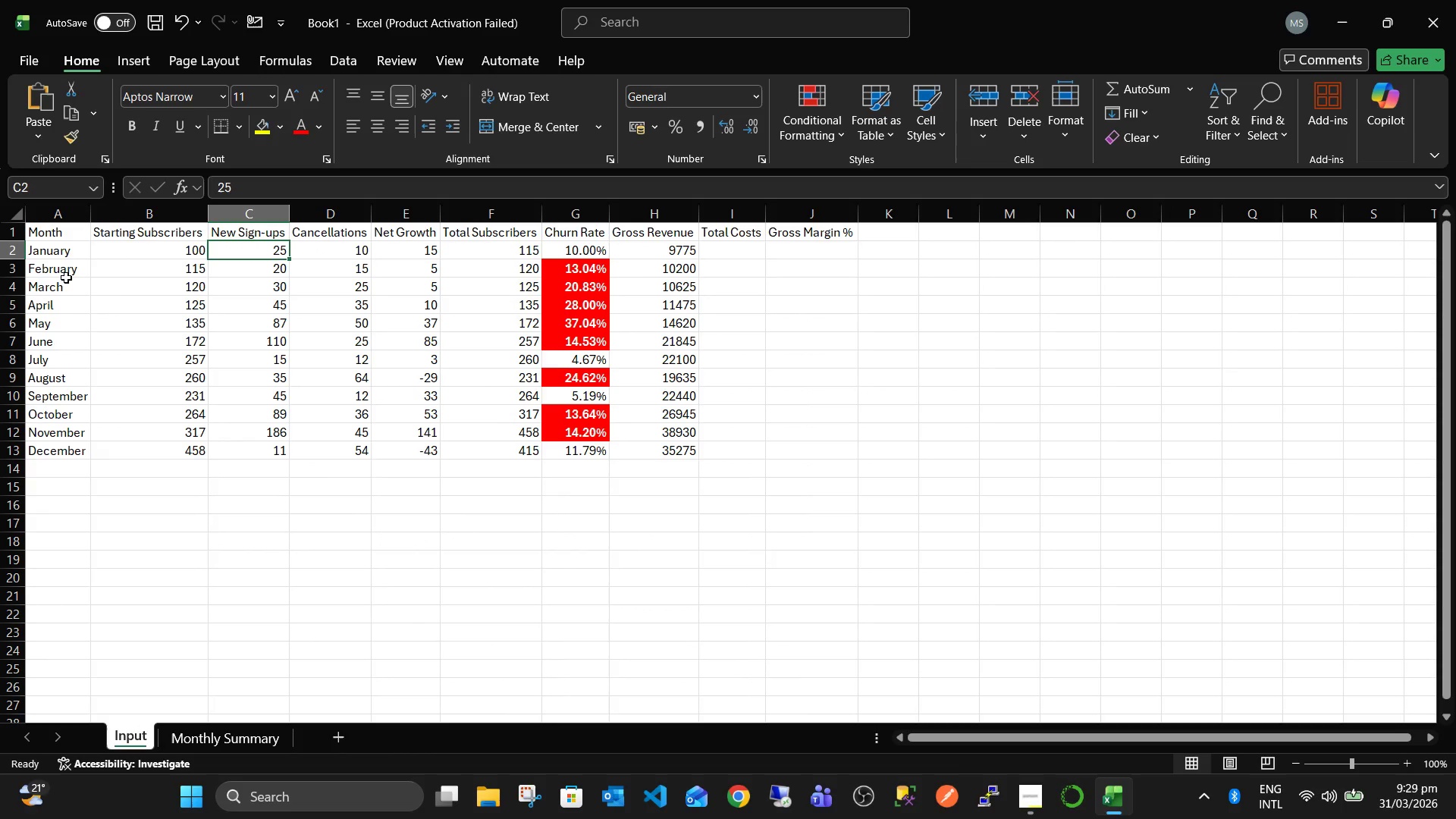 
left_click([66, 249])
 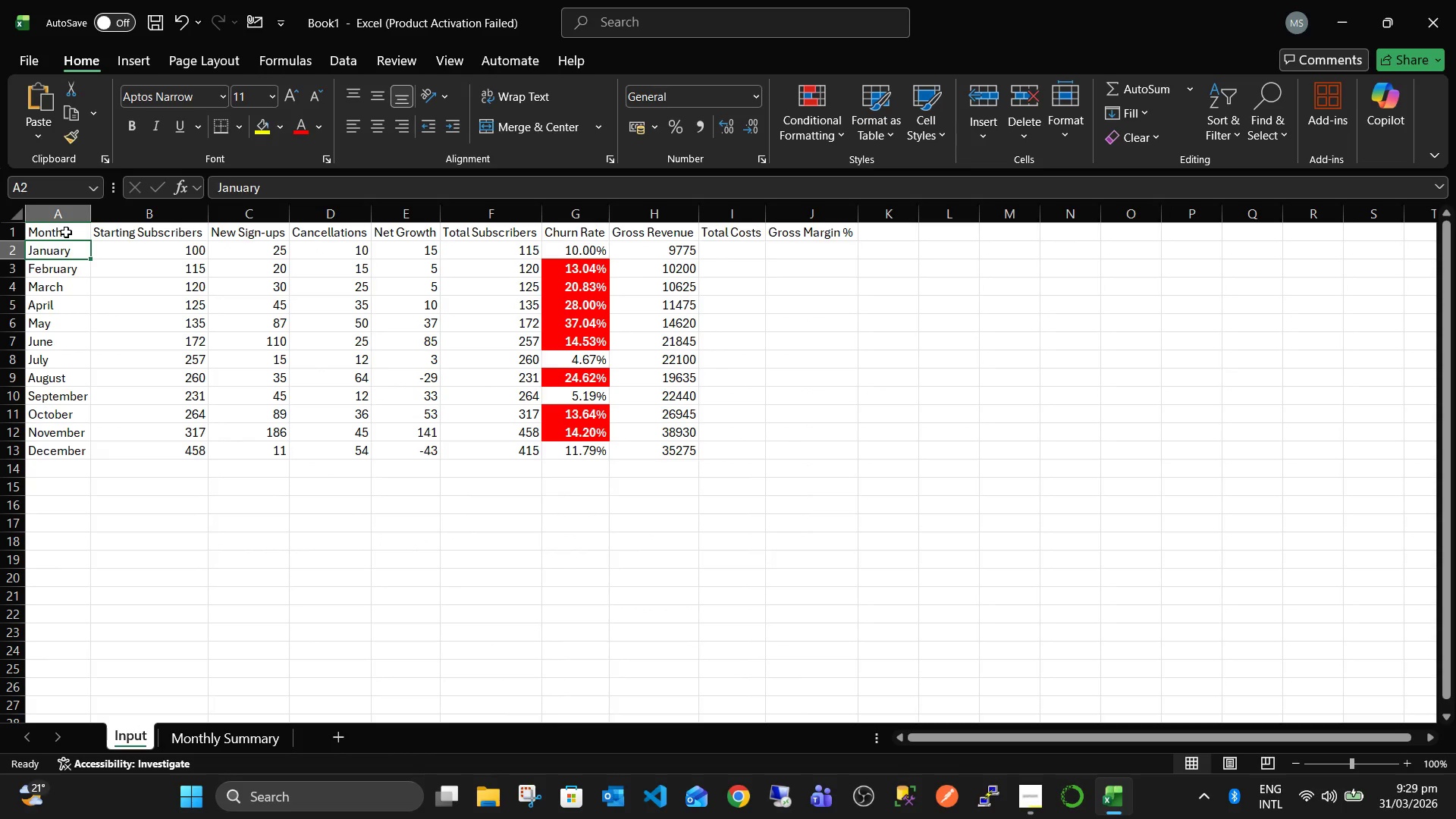 
left_click([66, 232])
 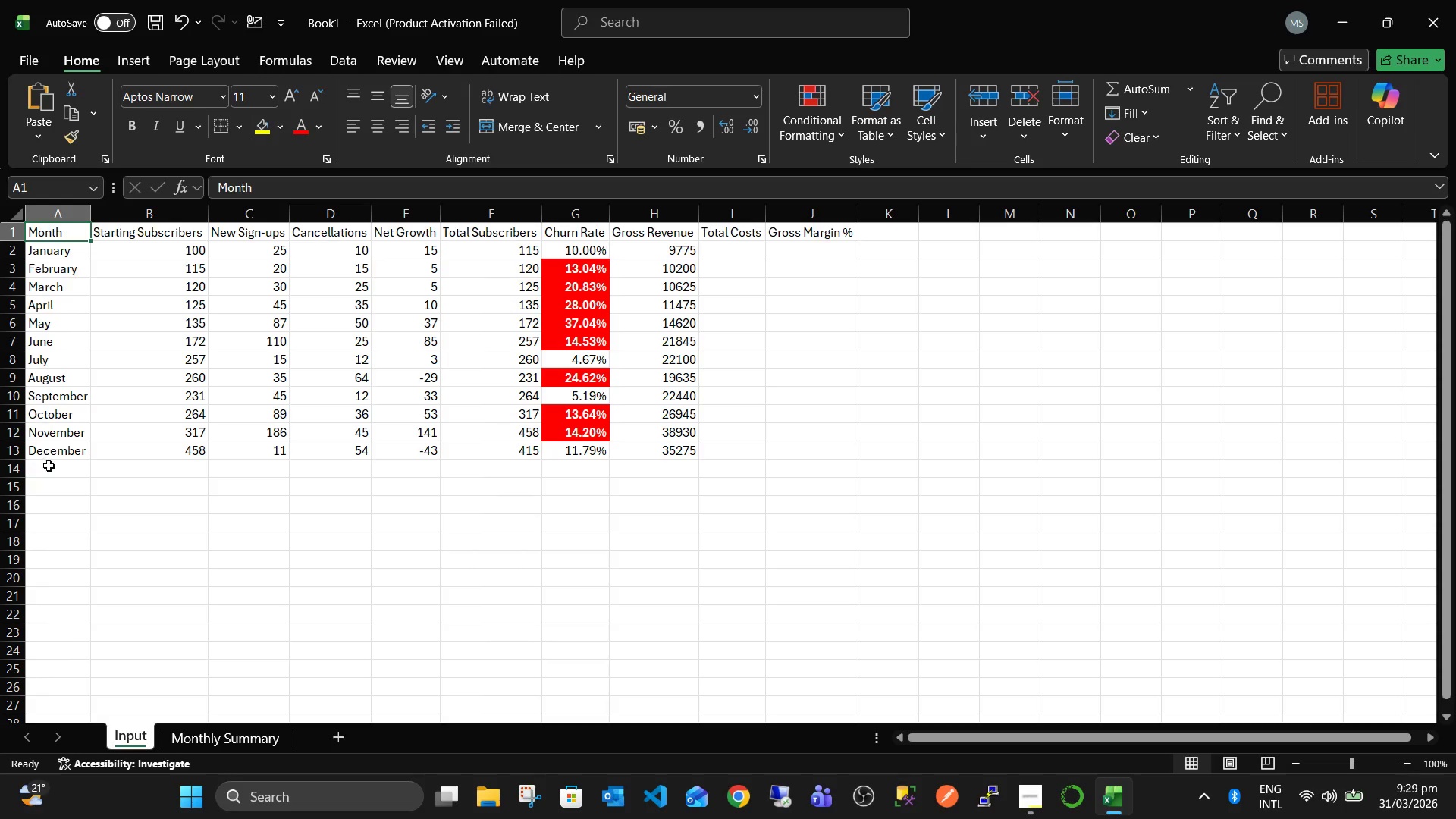 
hold_key(key=ShiftLeft, duration=0.56)
left_click([64, 446])
 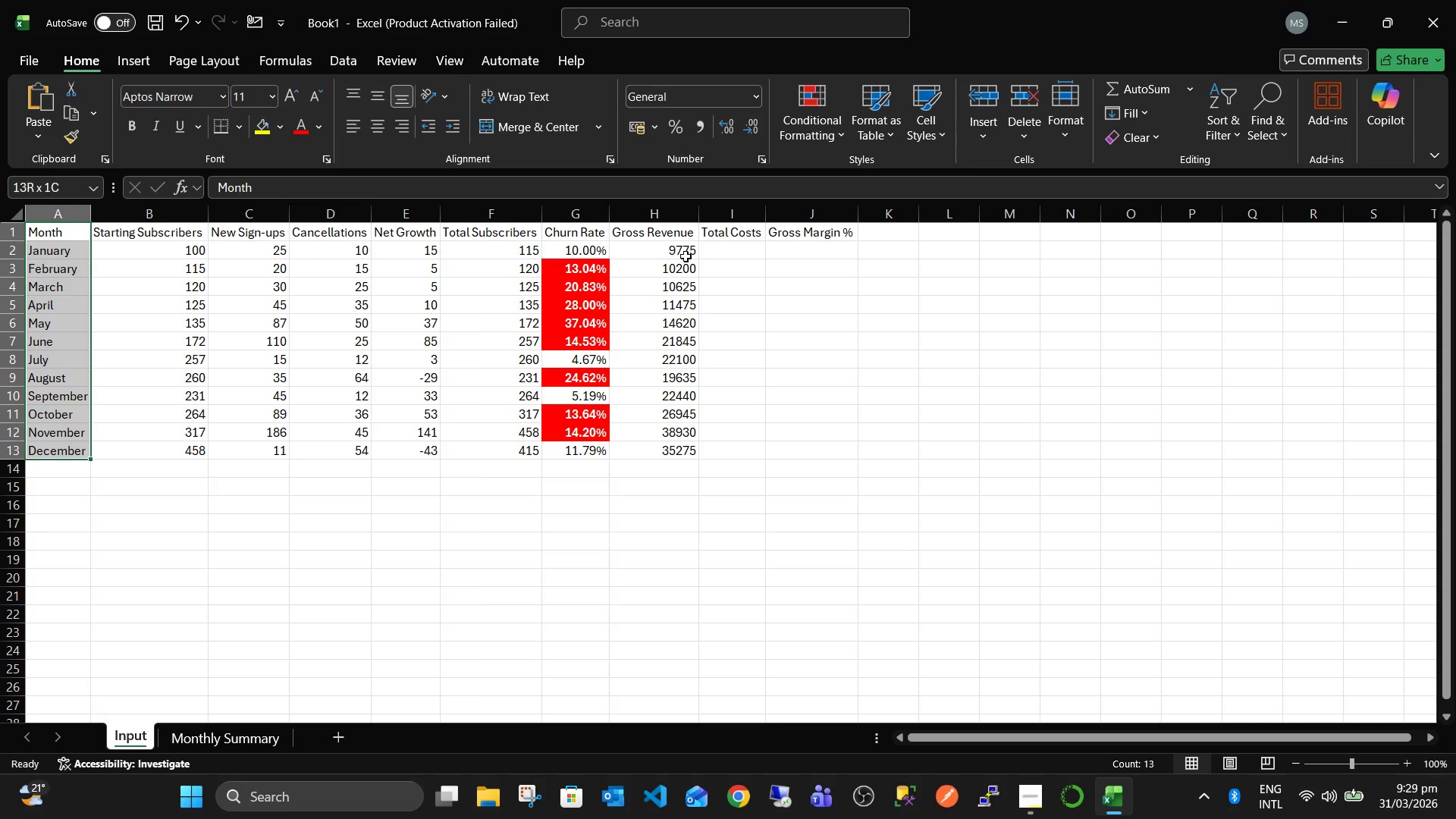 
wait(8.48)
 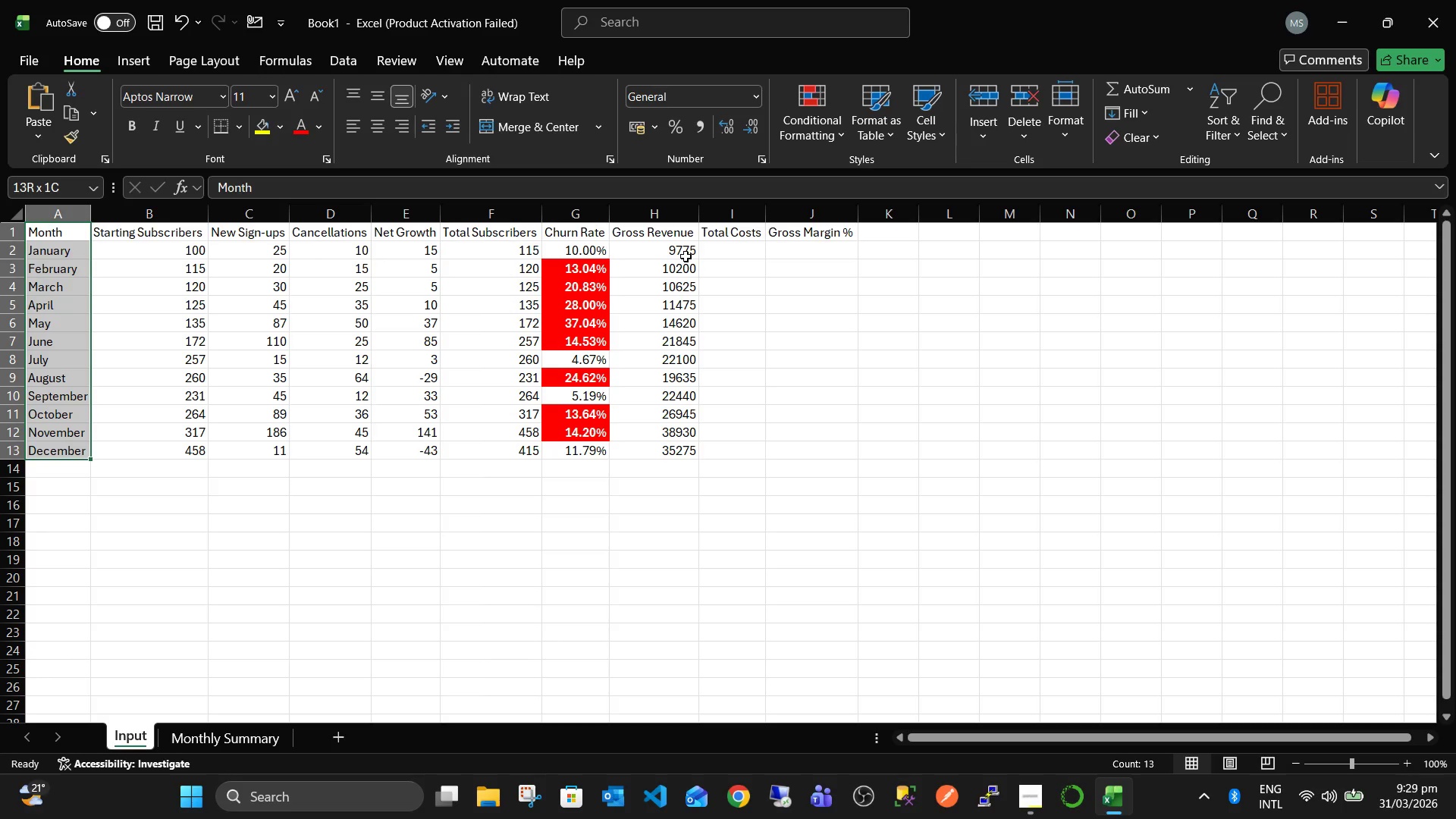 
left_click([736, 258])
 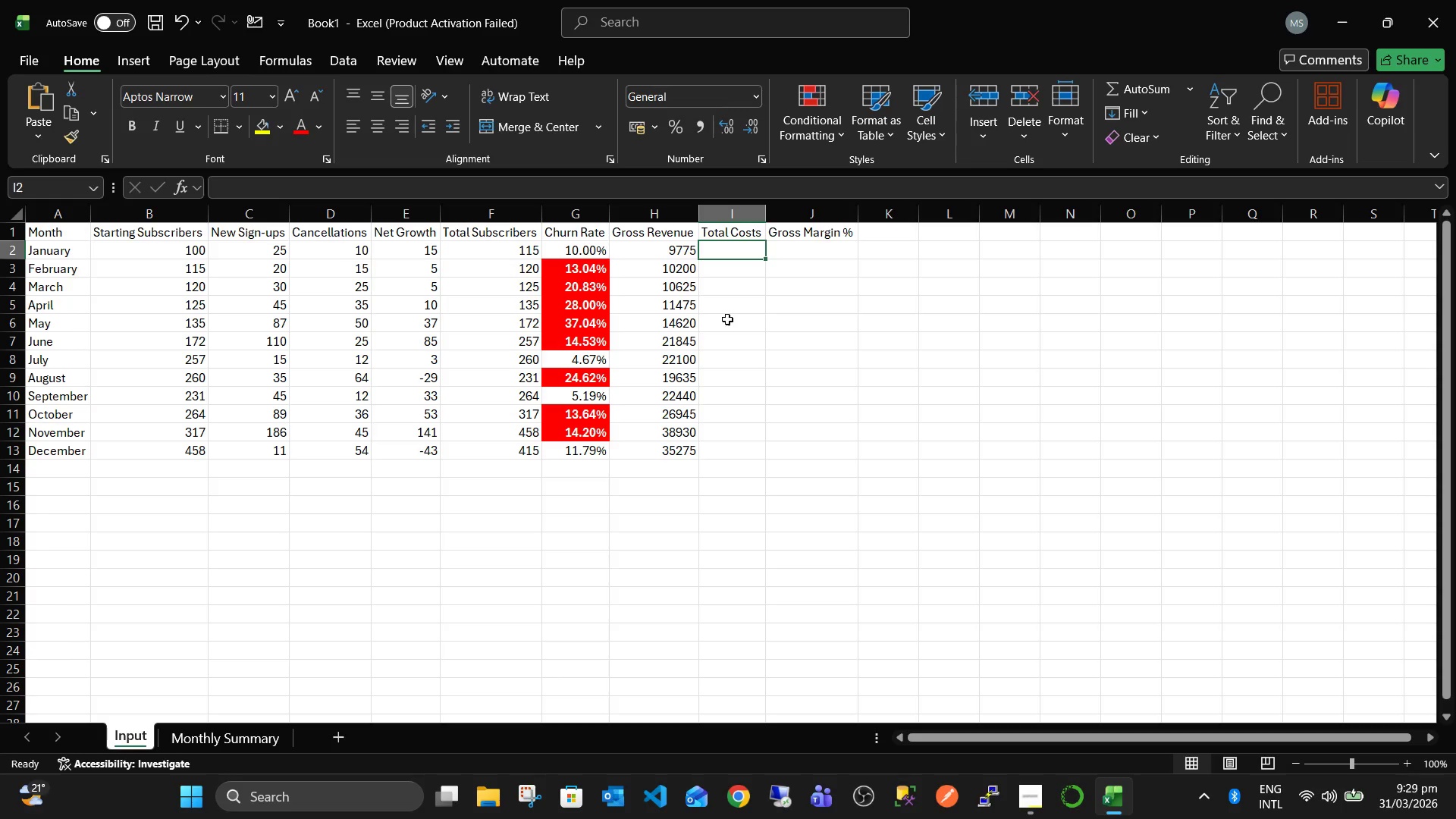 
left_click([727, 319])
 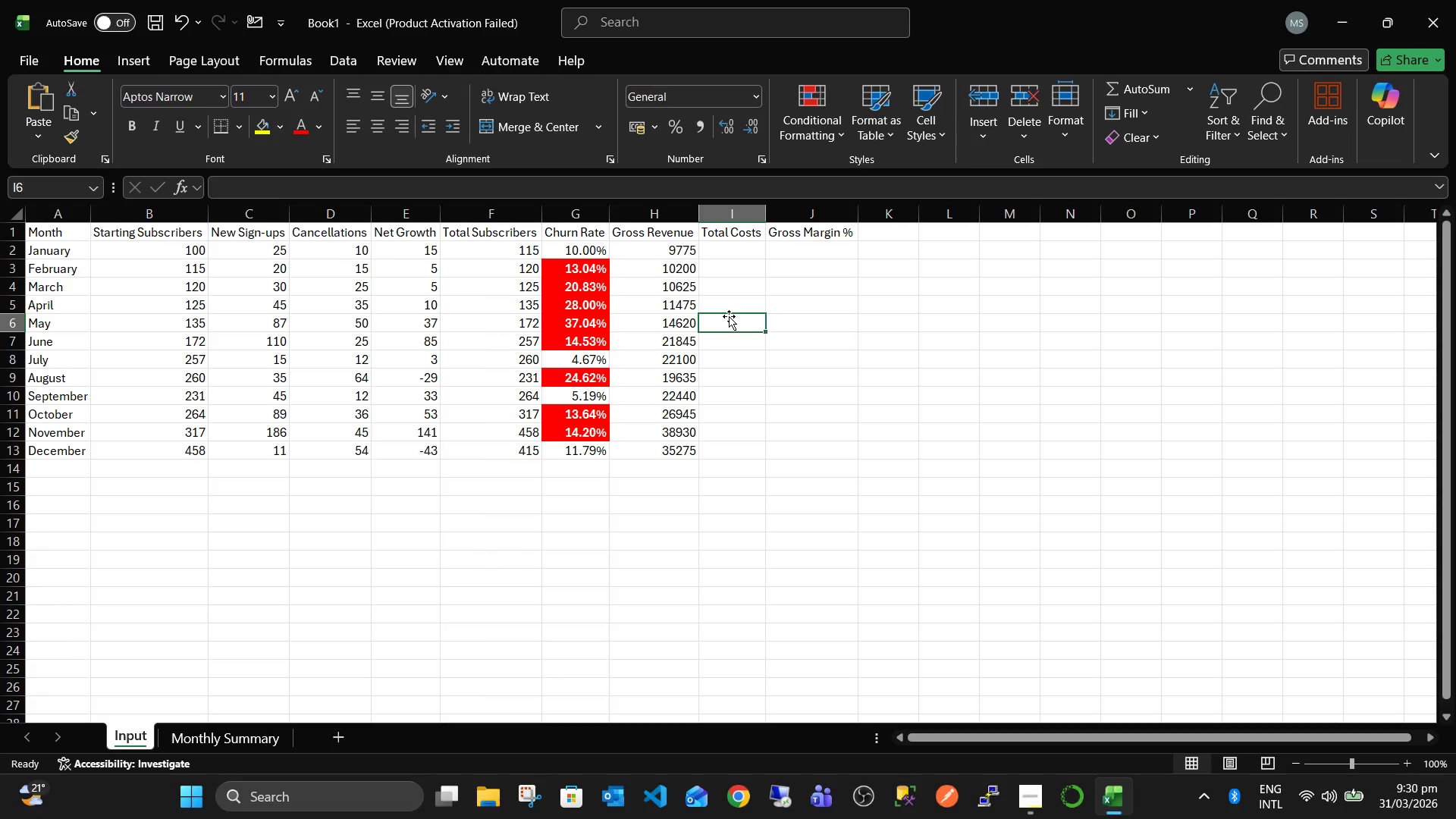 
wait(85.48)
 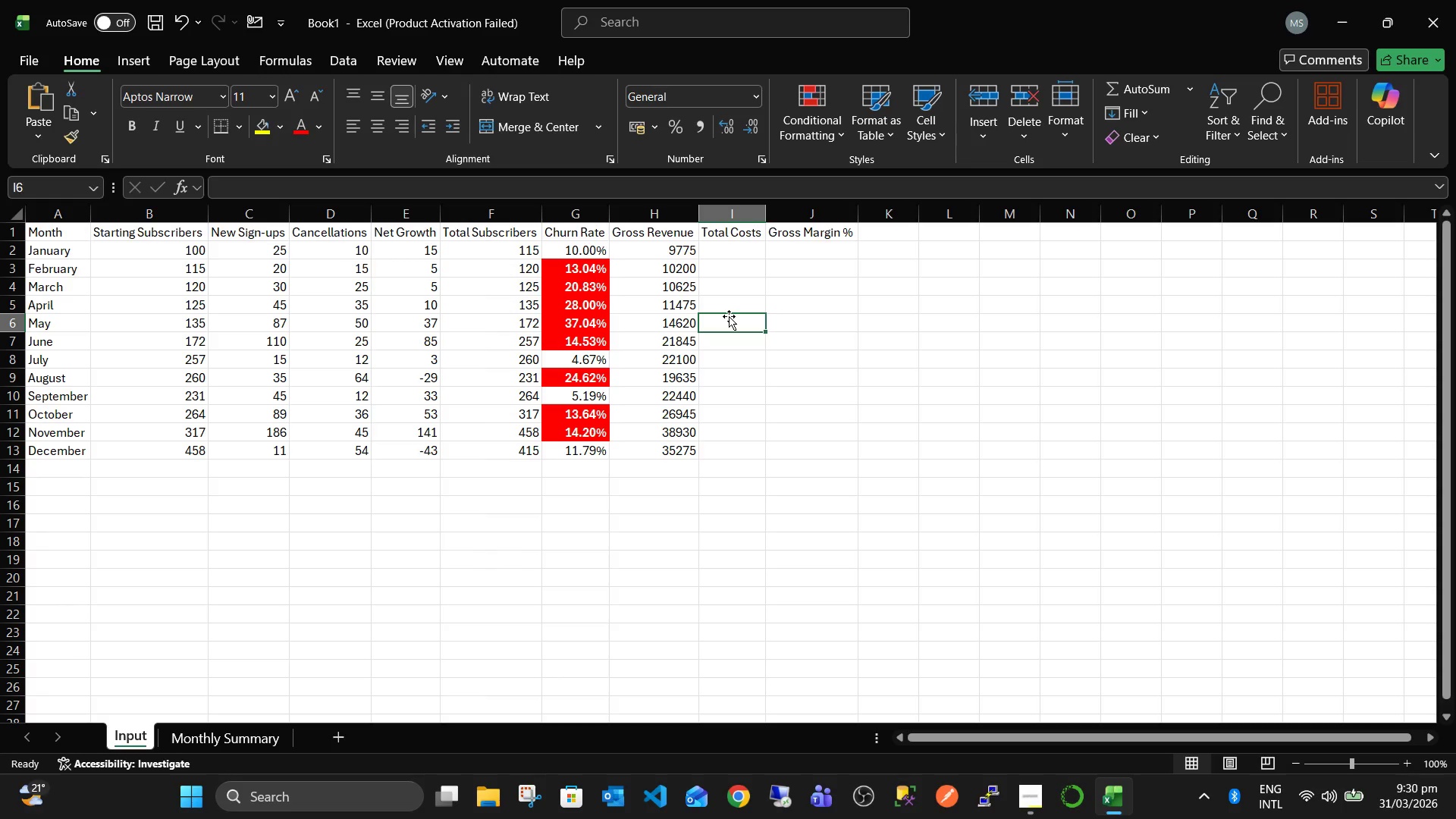 
left_click([755, 254])
 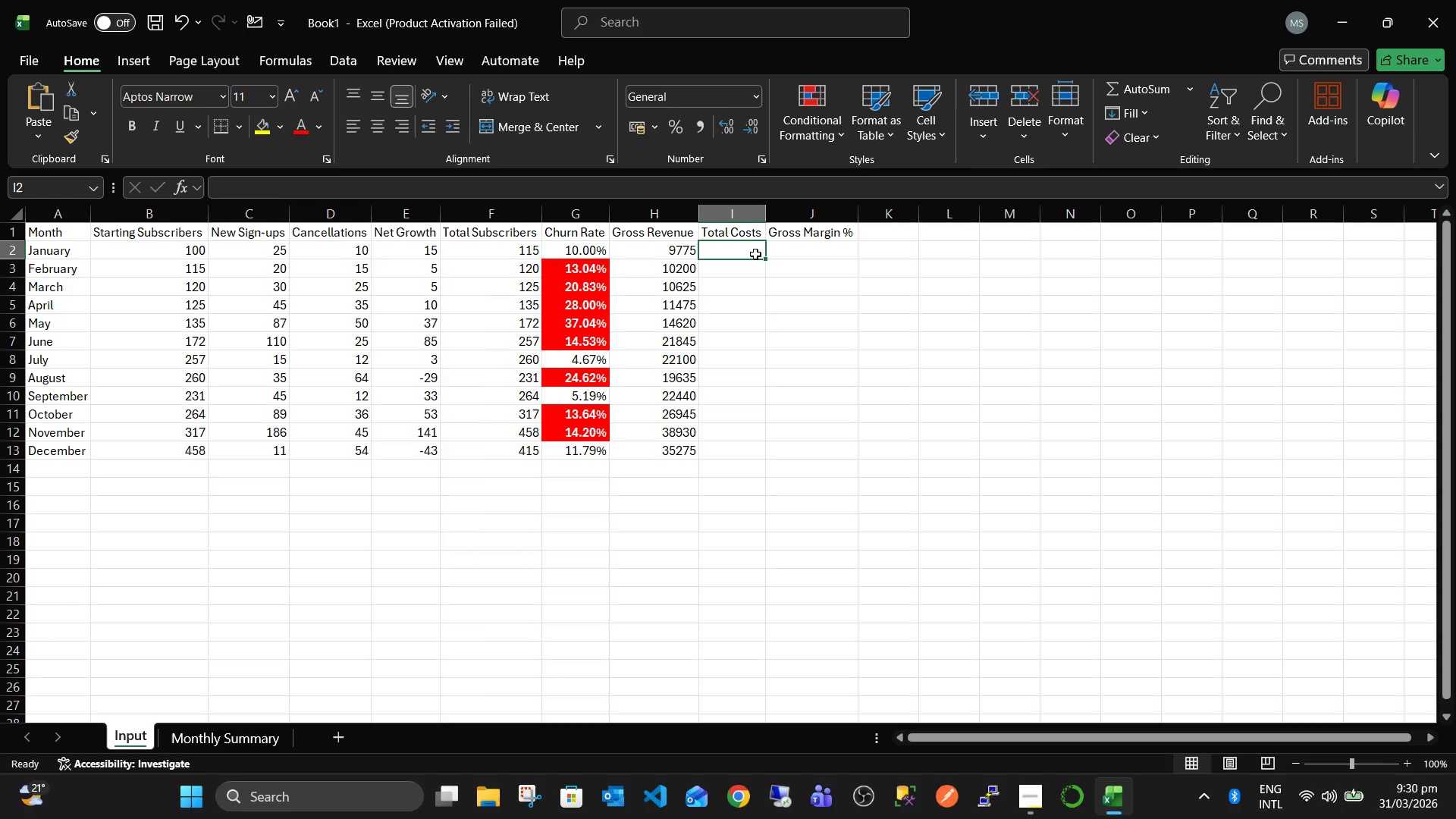 
key(Numpad4)
 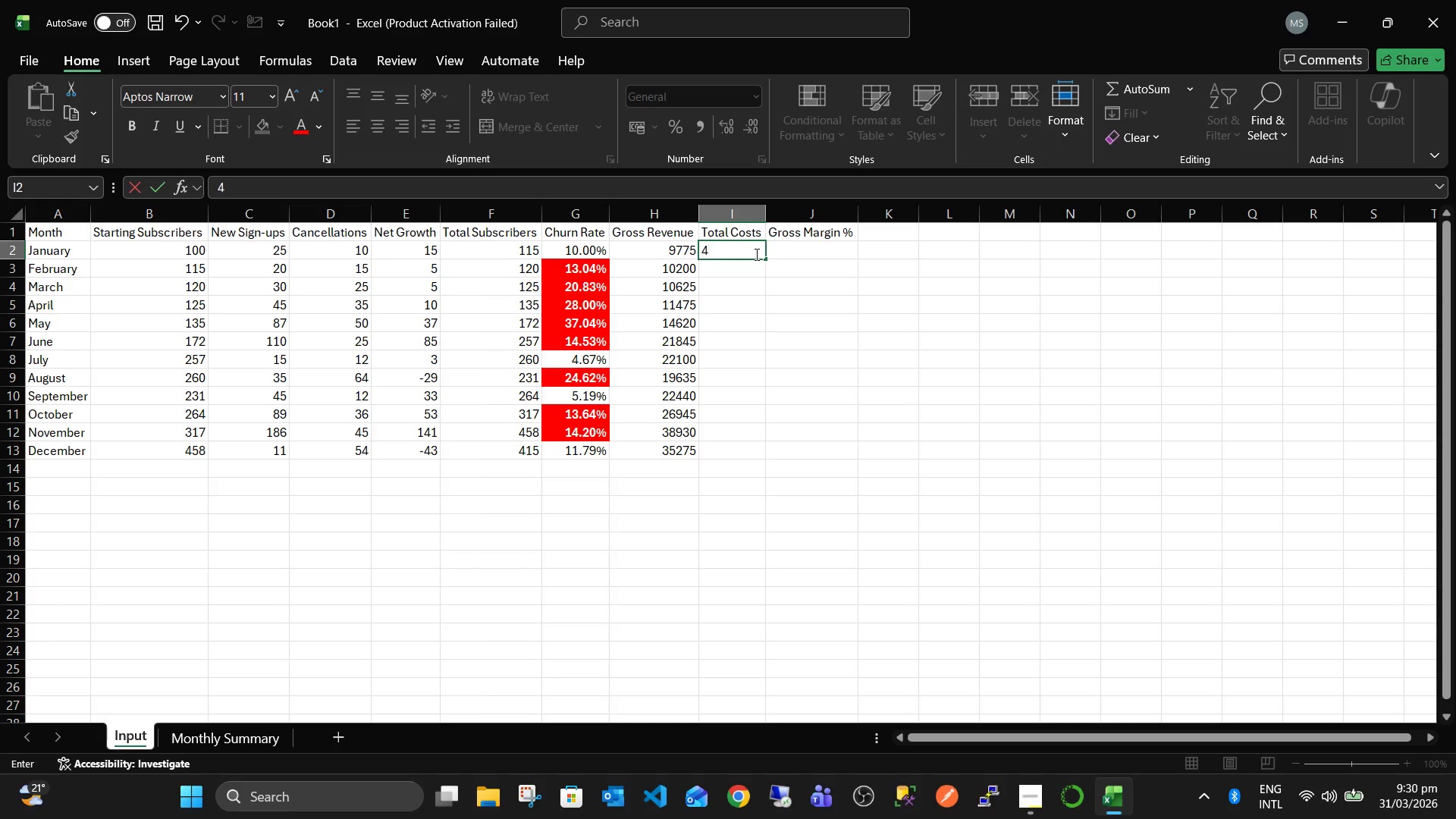 
key(Numpad0)
 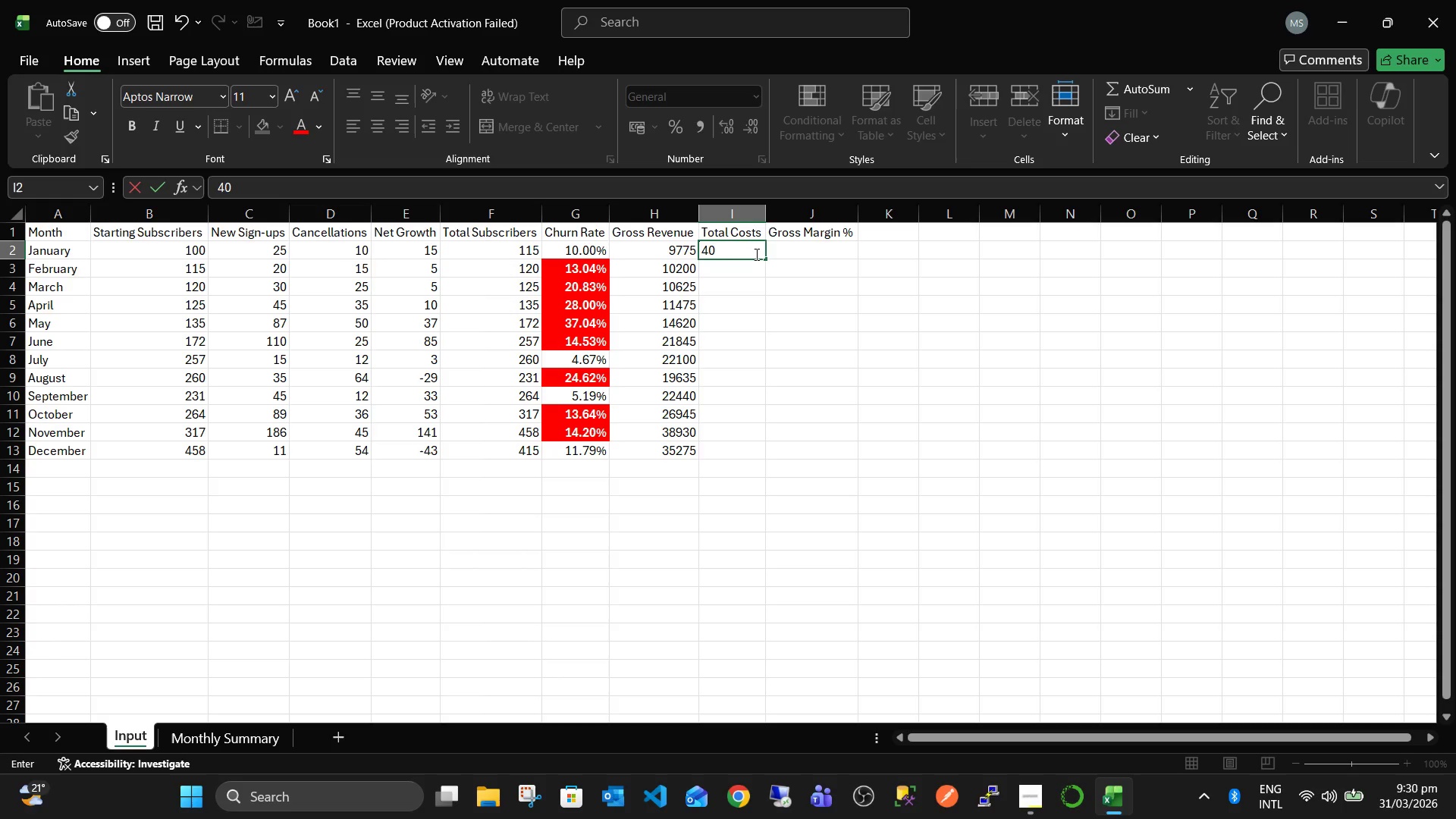 
key(Numpad0)
 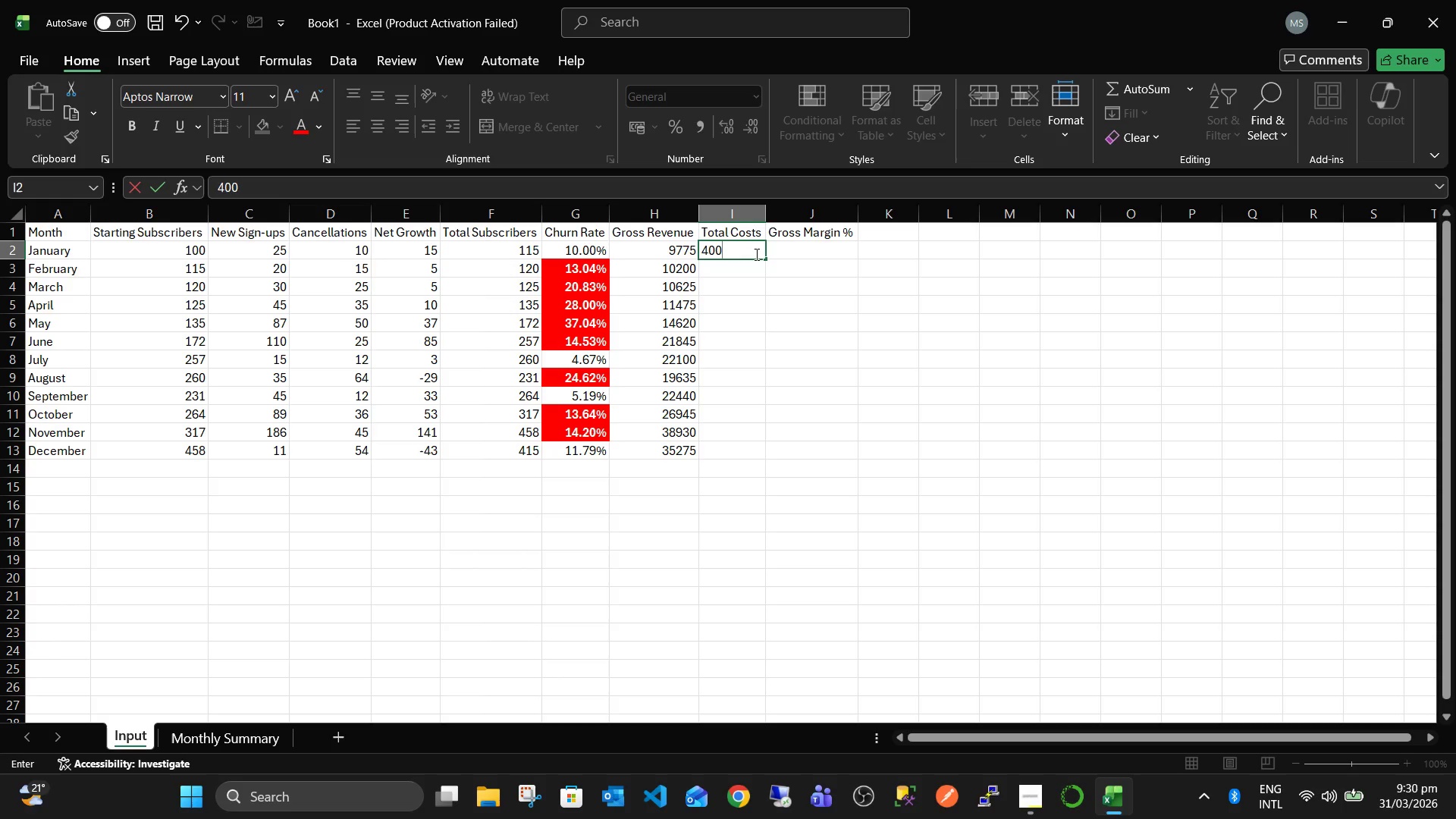 
key(Numpad0)
 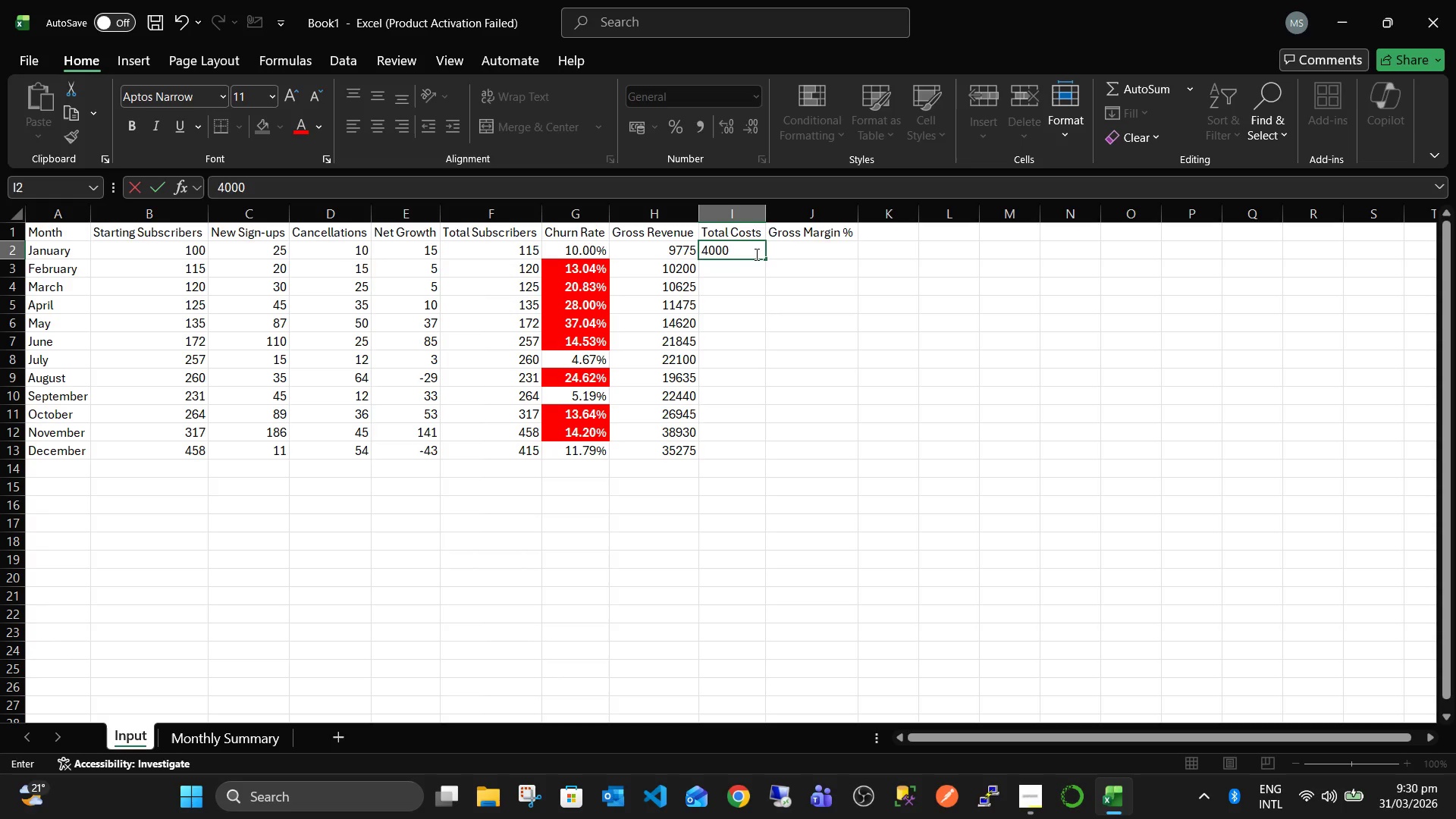 
key(ArrowDown)
 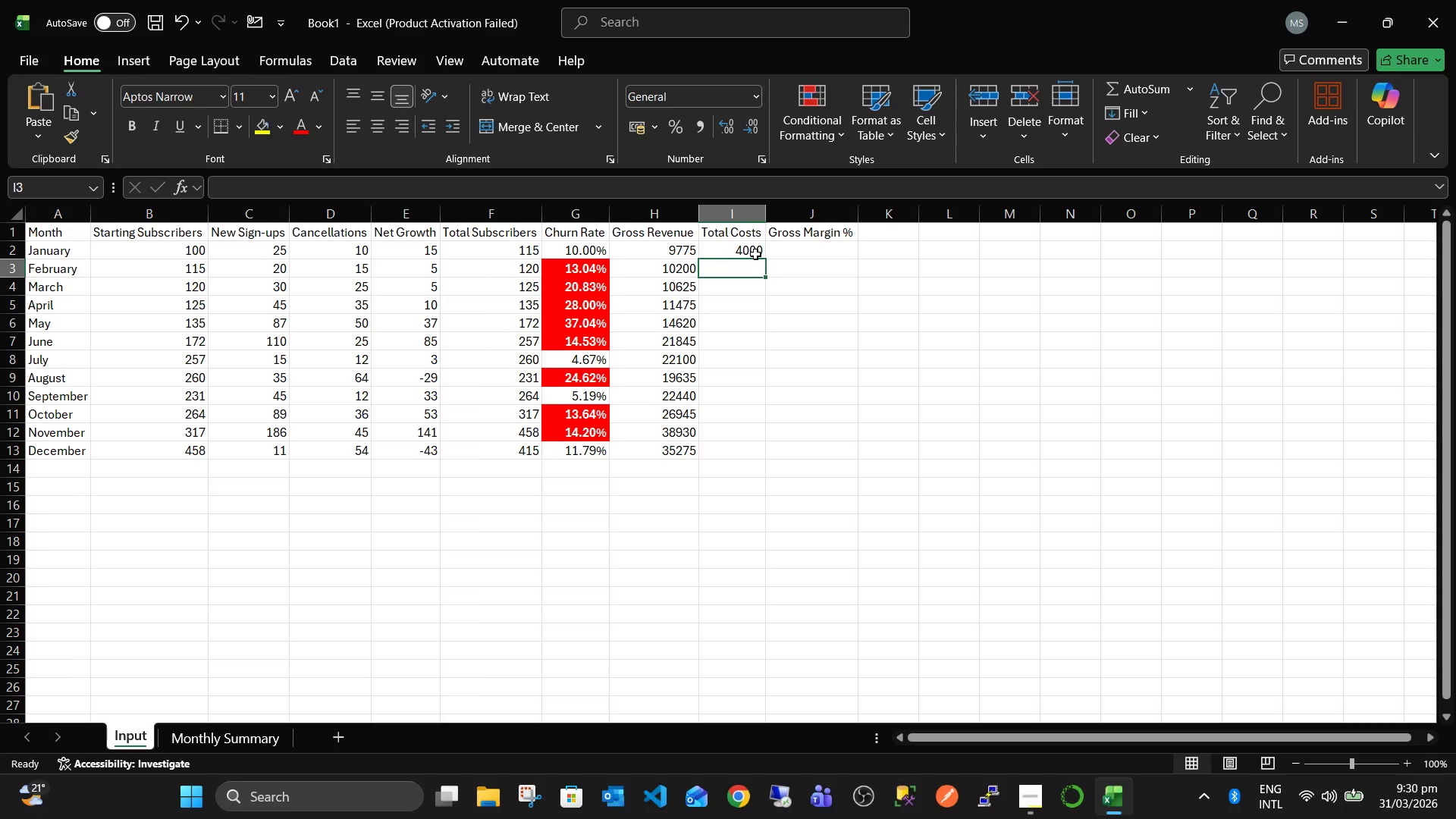 
key(Numpad1)
 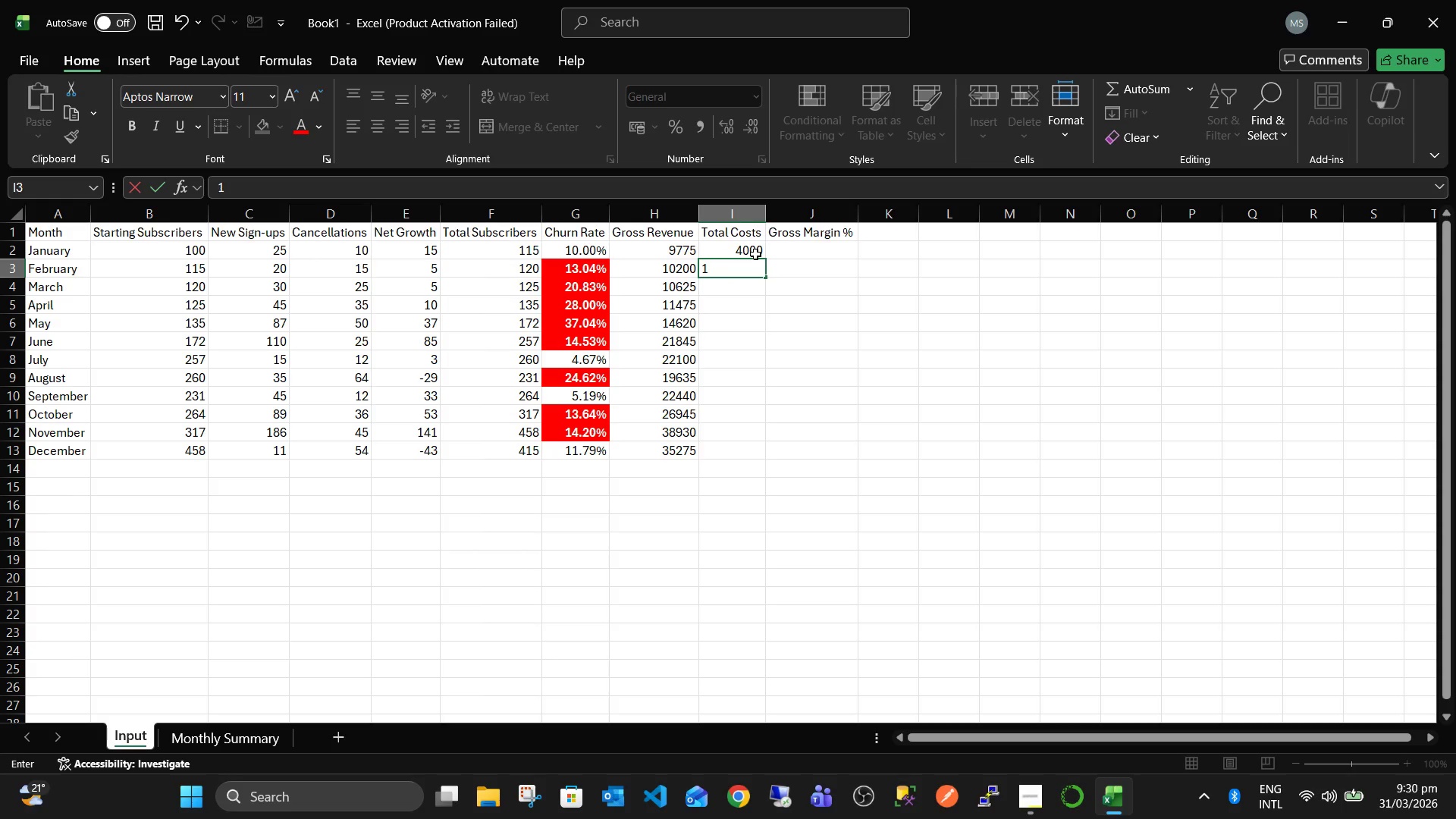 
key(Backspace)
 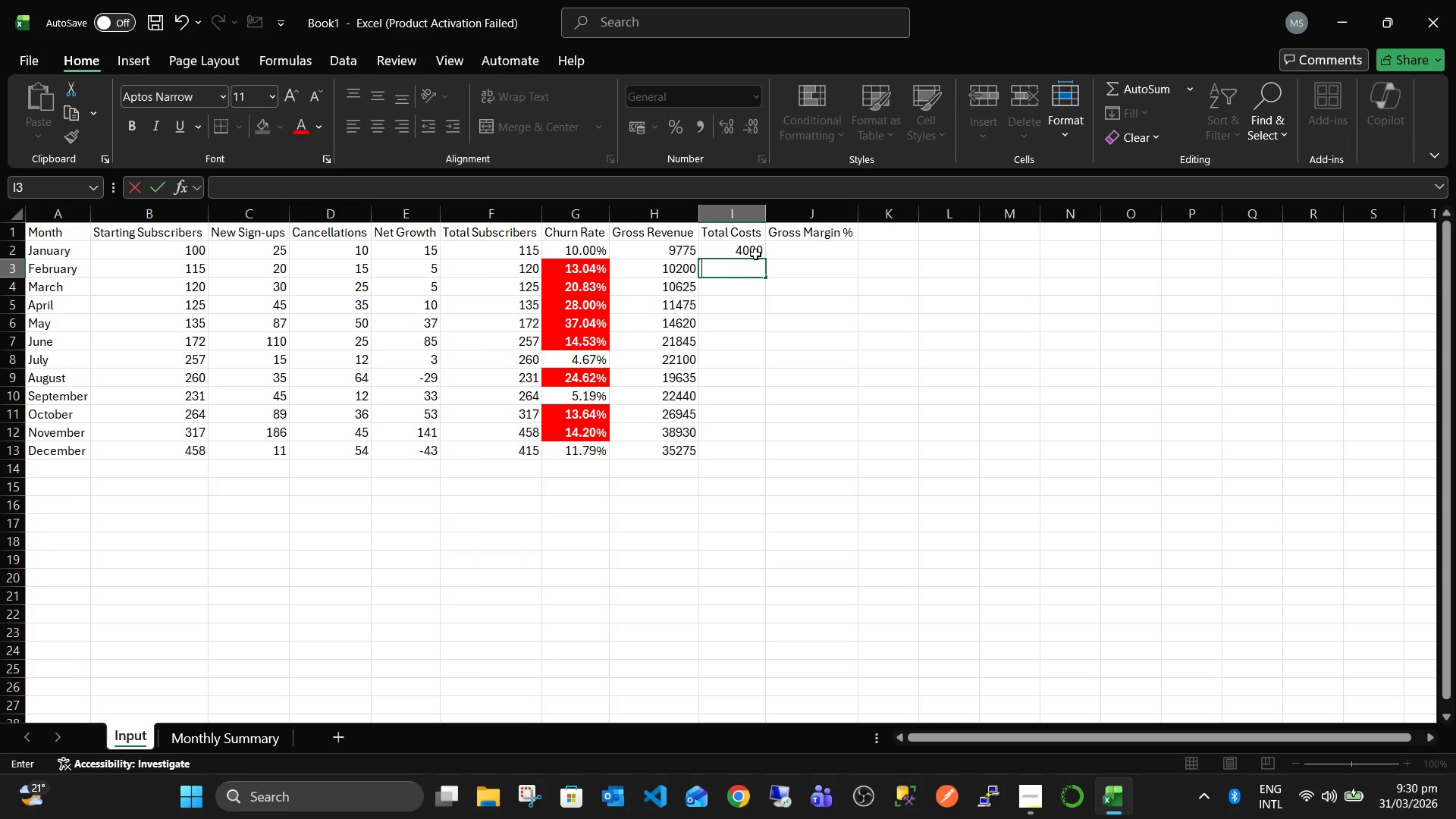 
key(Numpad4)
 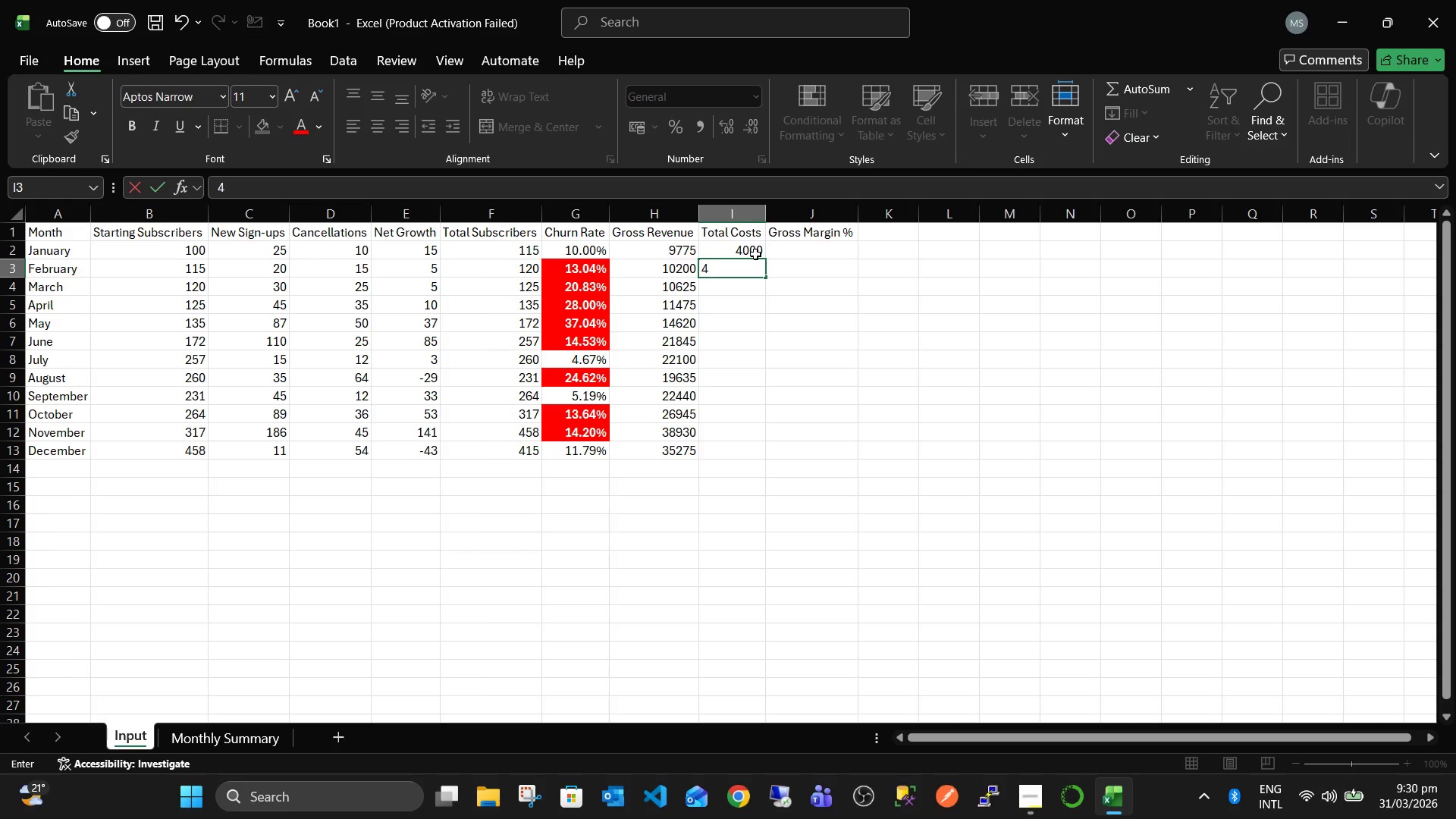 
key(Numpad2)
 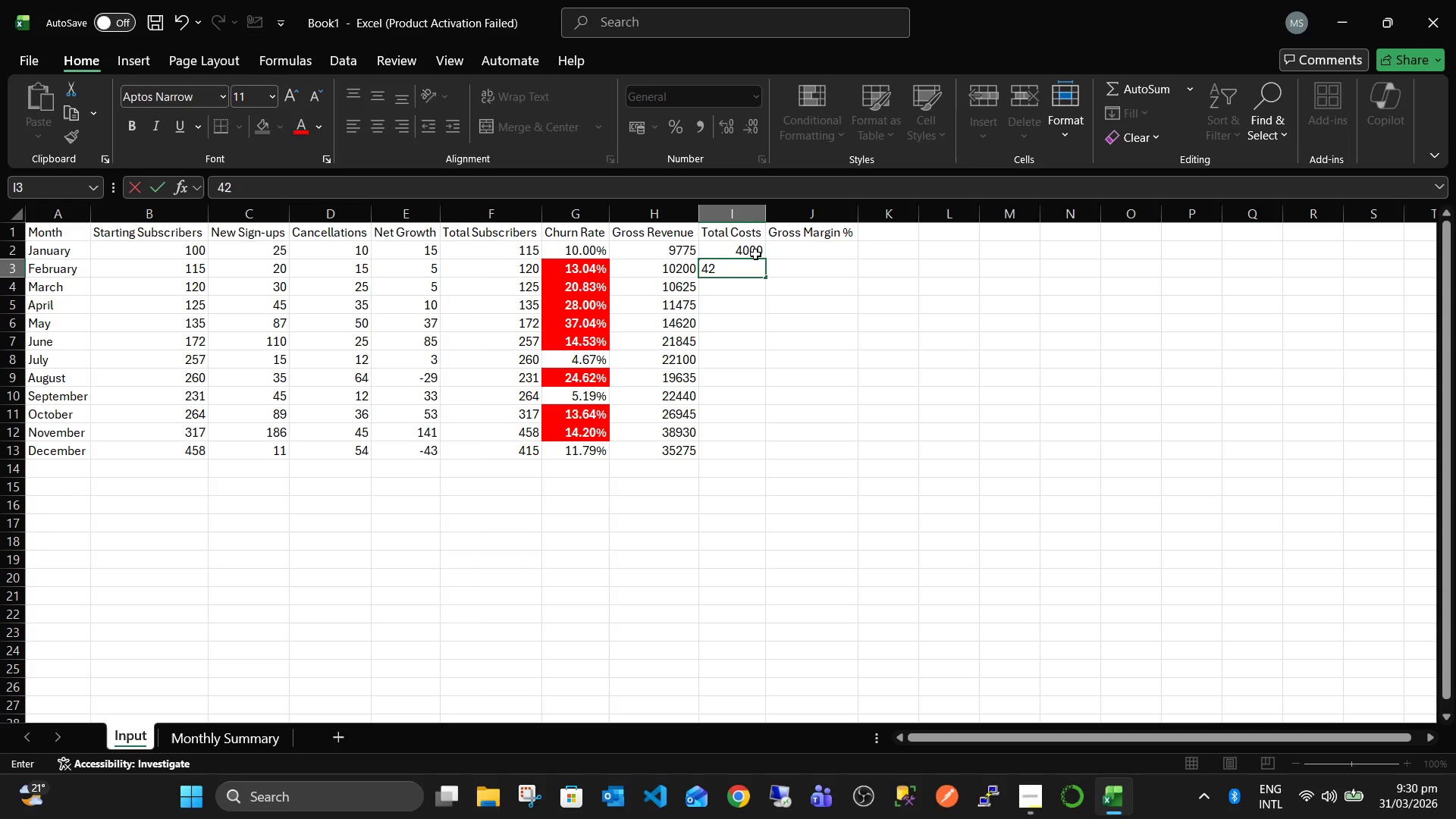 
key(Numpad0)
 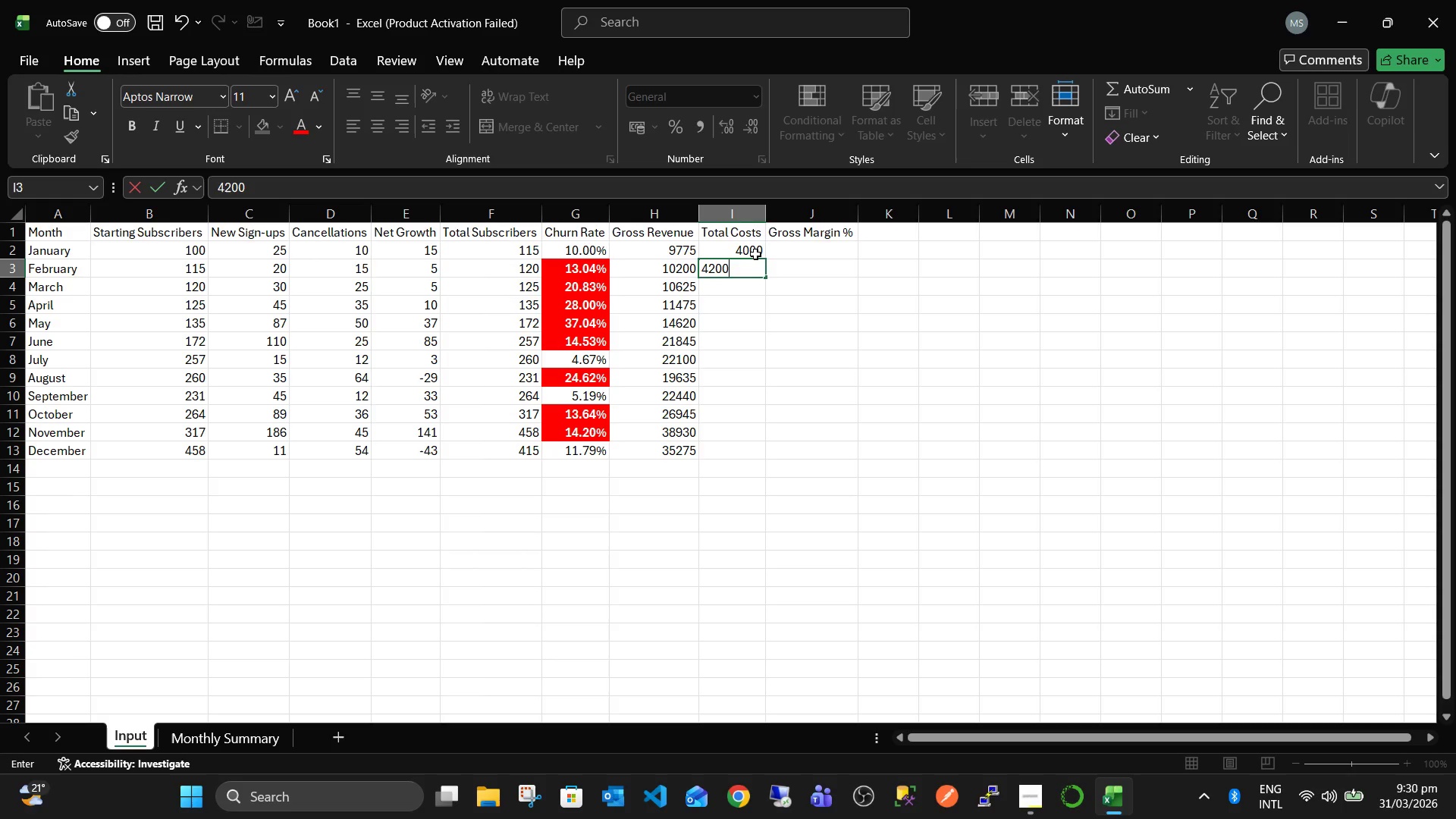 
key(Numpad0)
 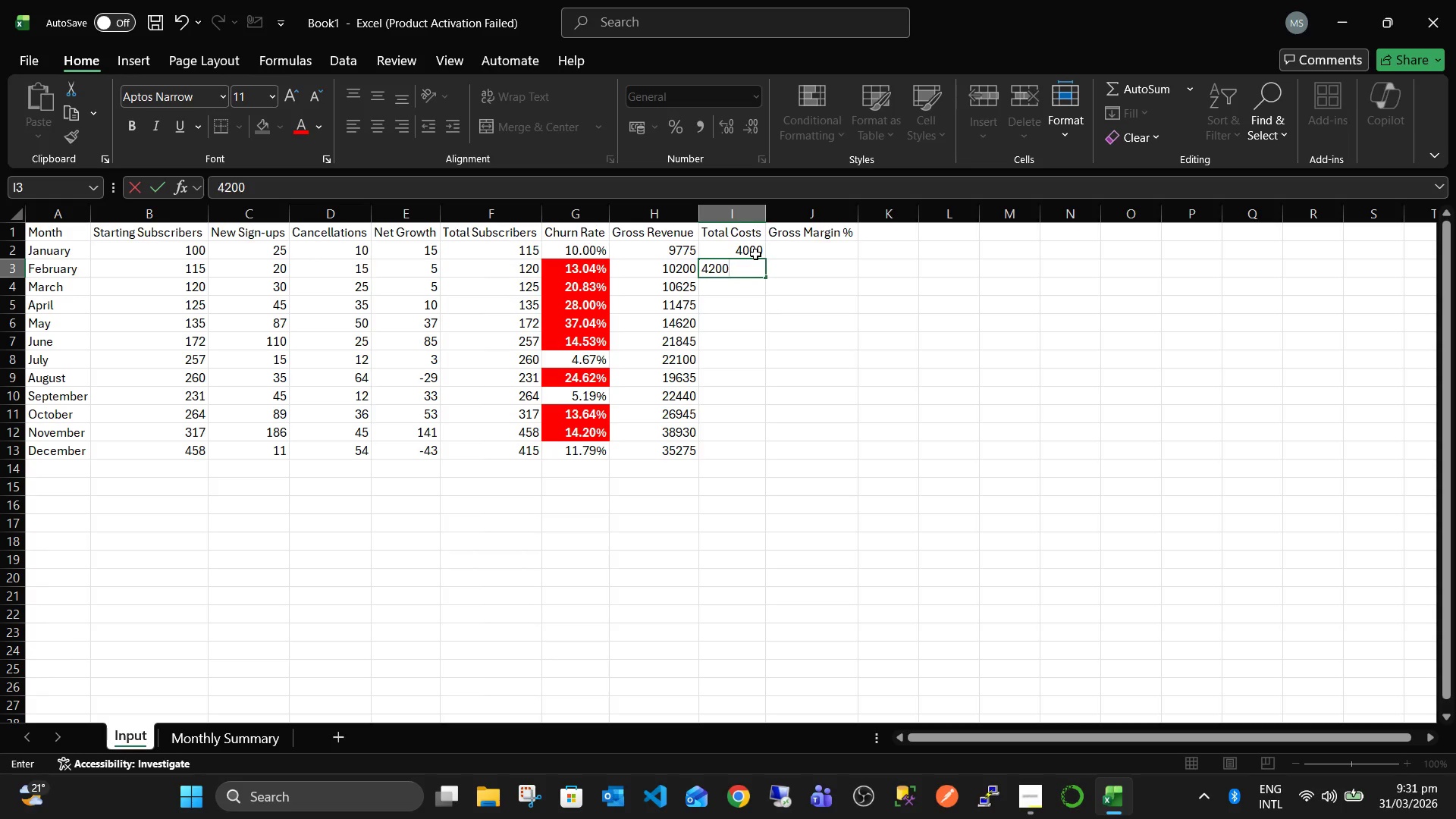 
key(ArrowDown)
 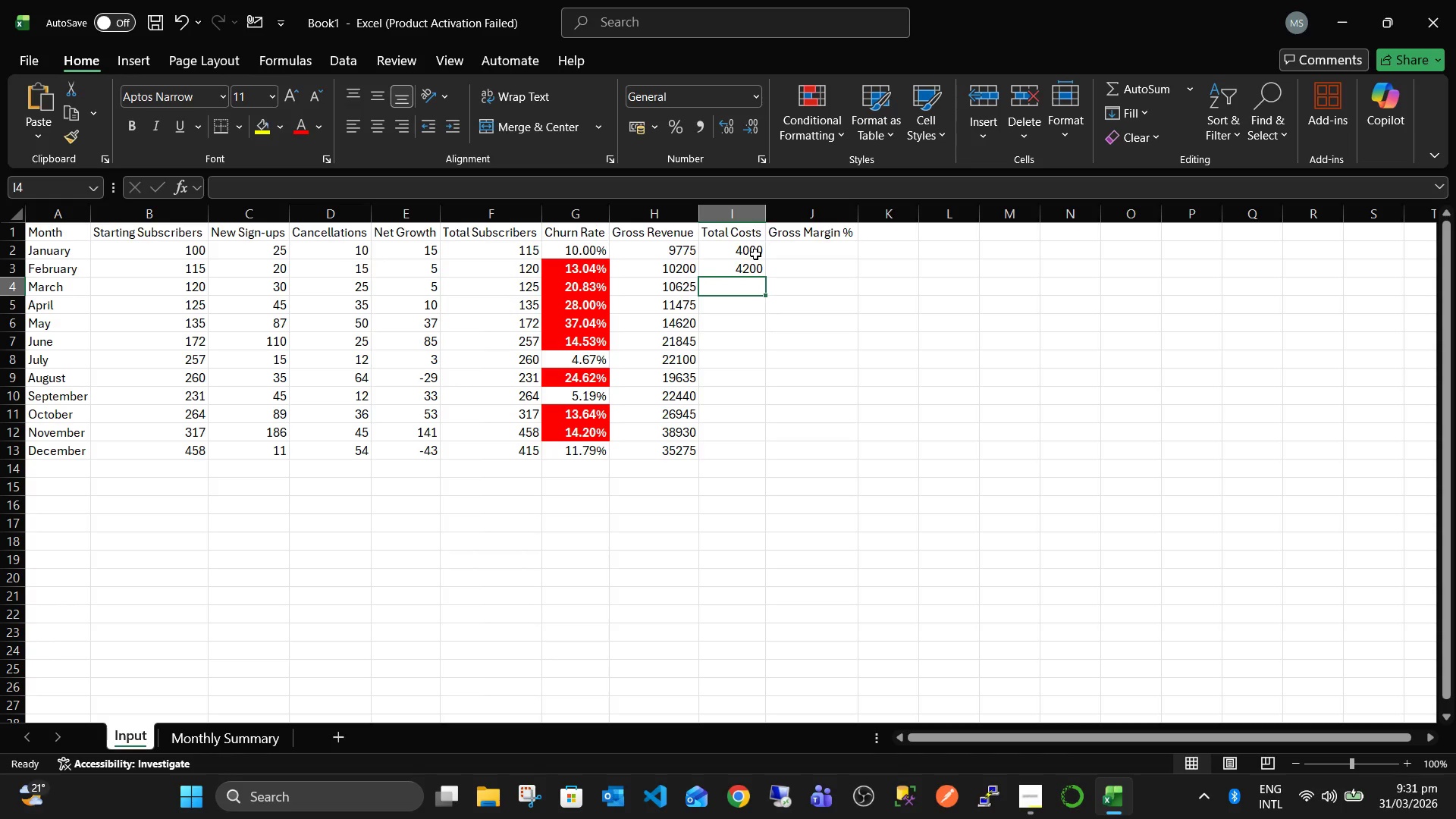 
key(Numpad4)
 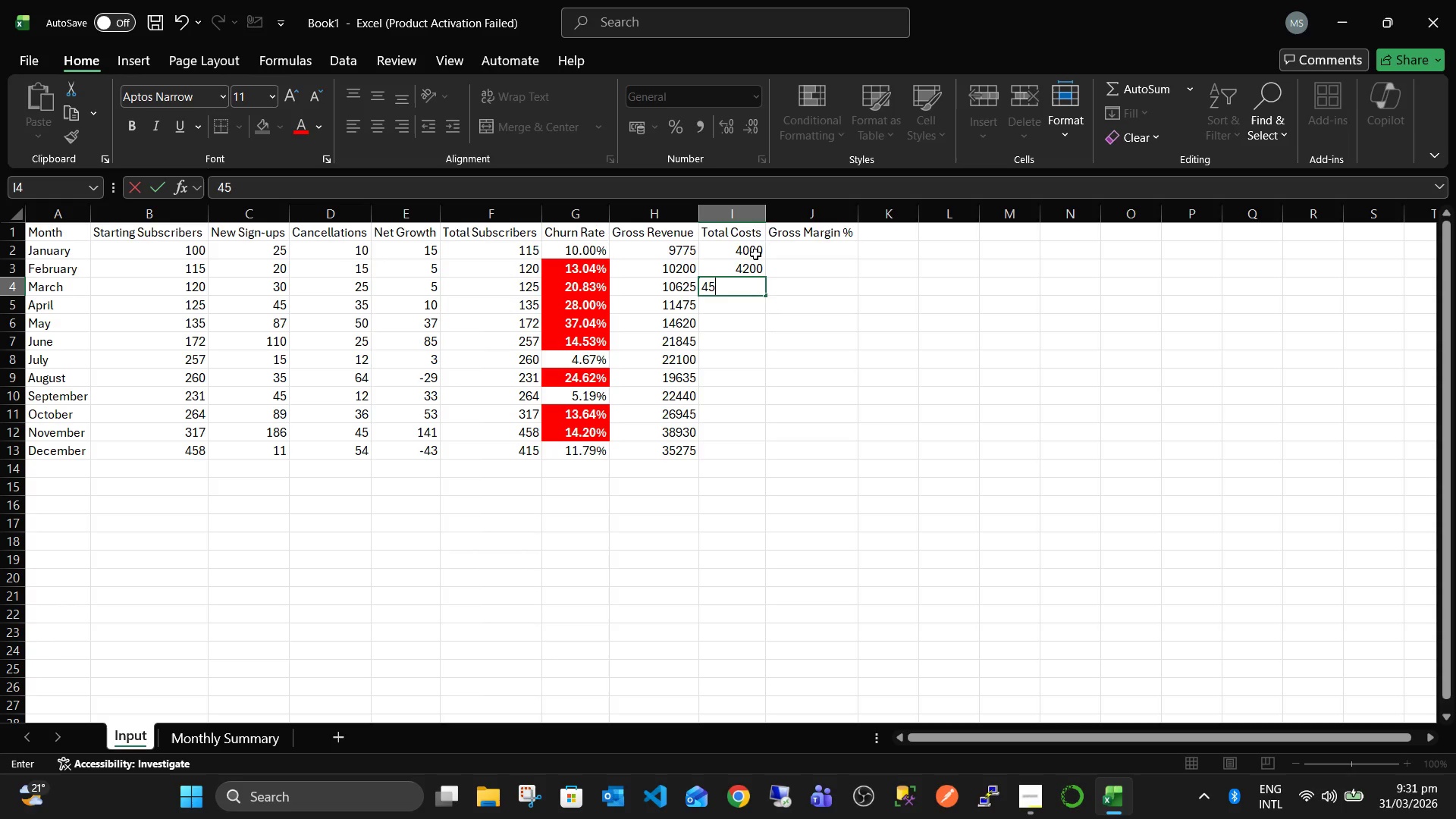 
key(Numpad5)
 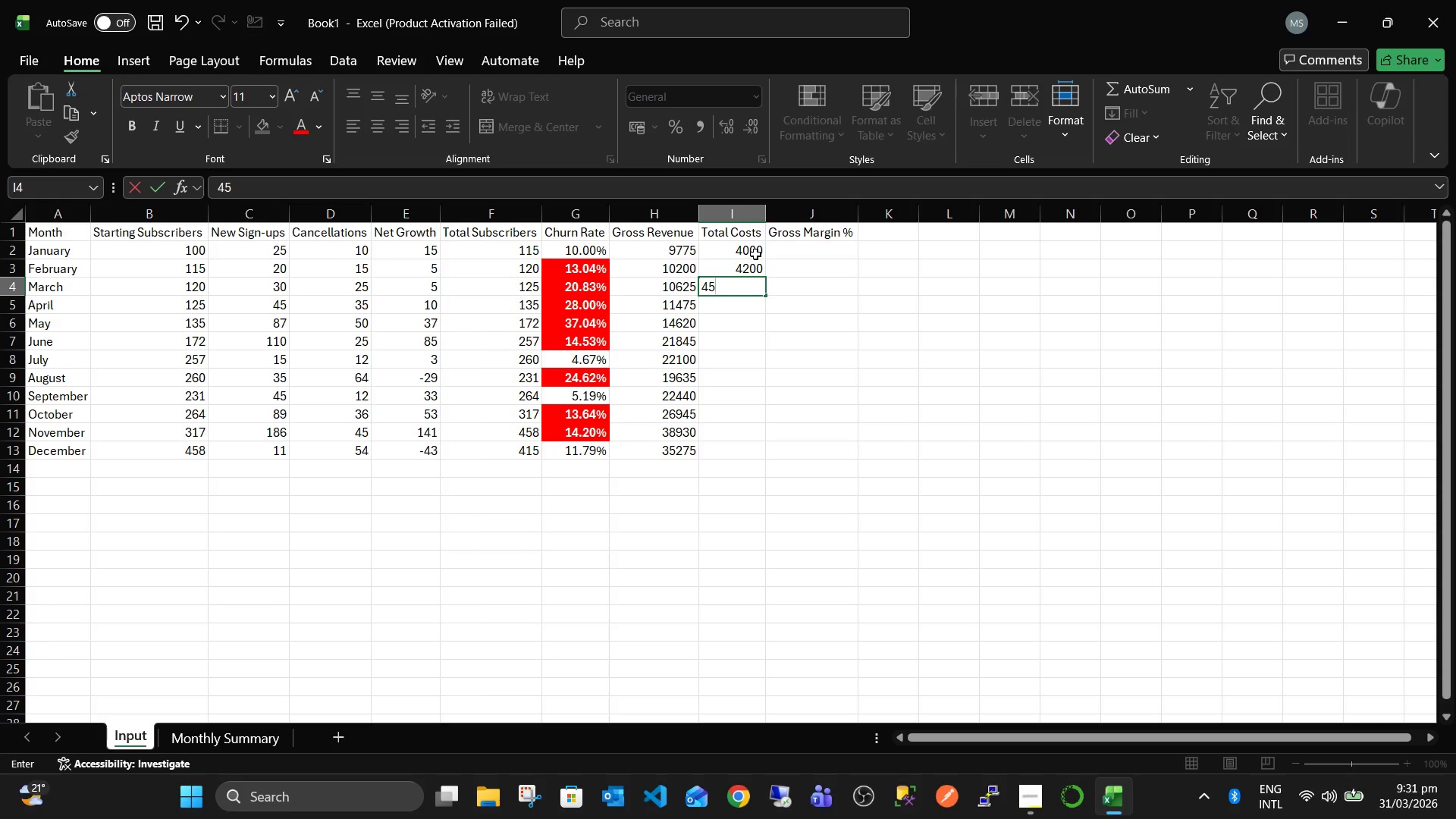 
key(Numpad0)
 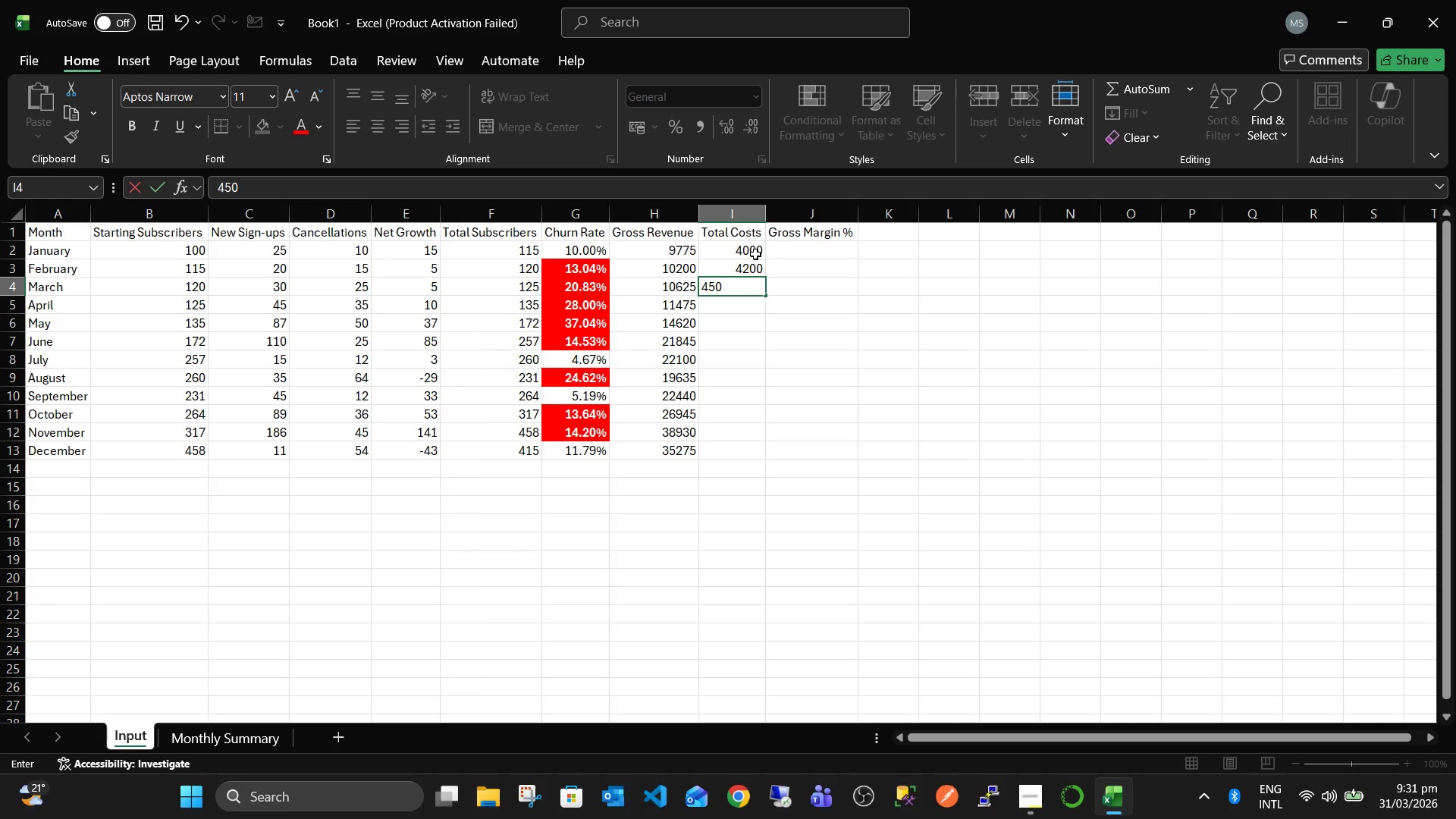 
key(Numpad0)
 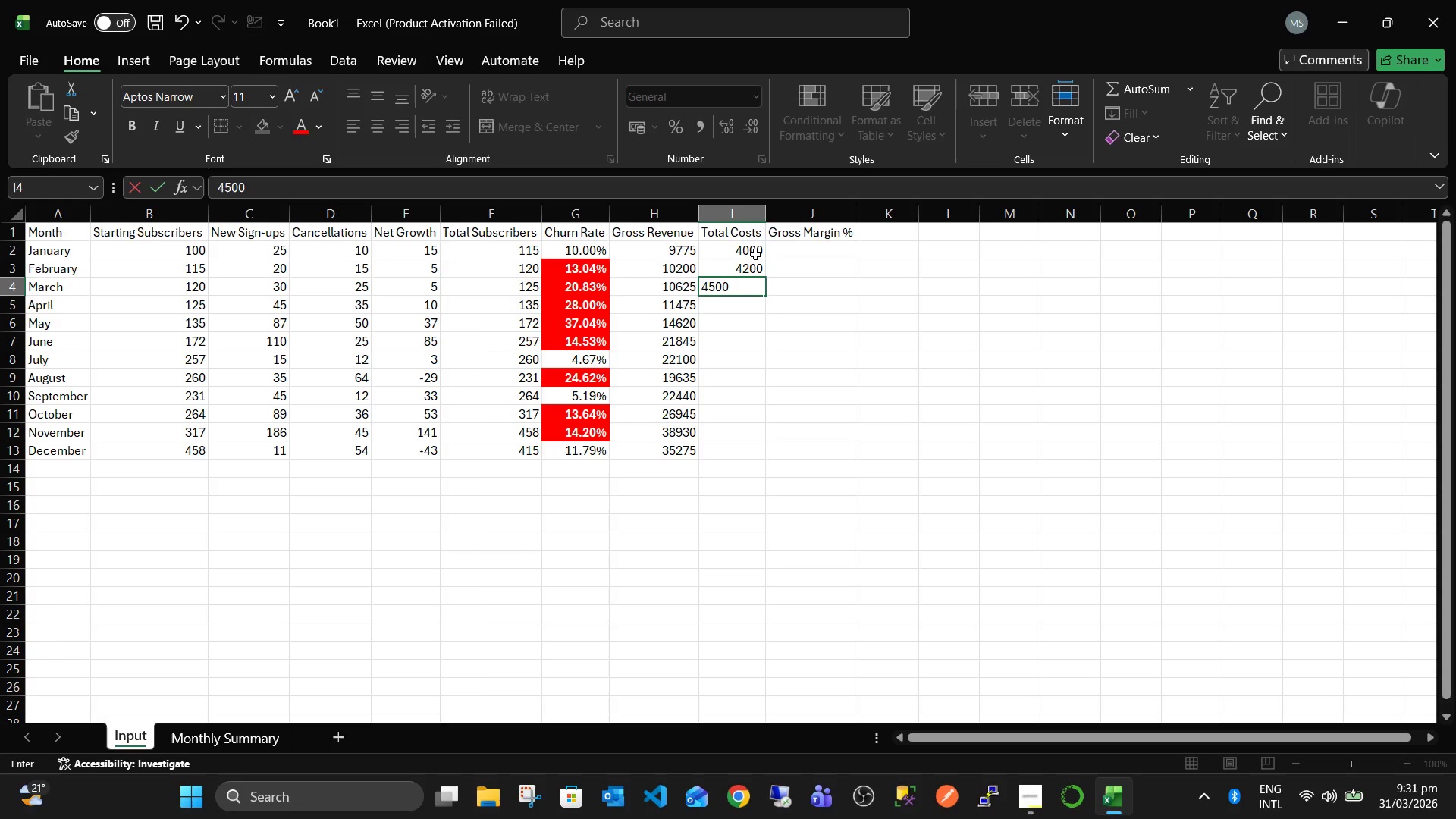 
key(Numpad0)
 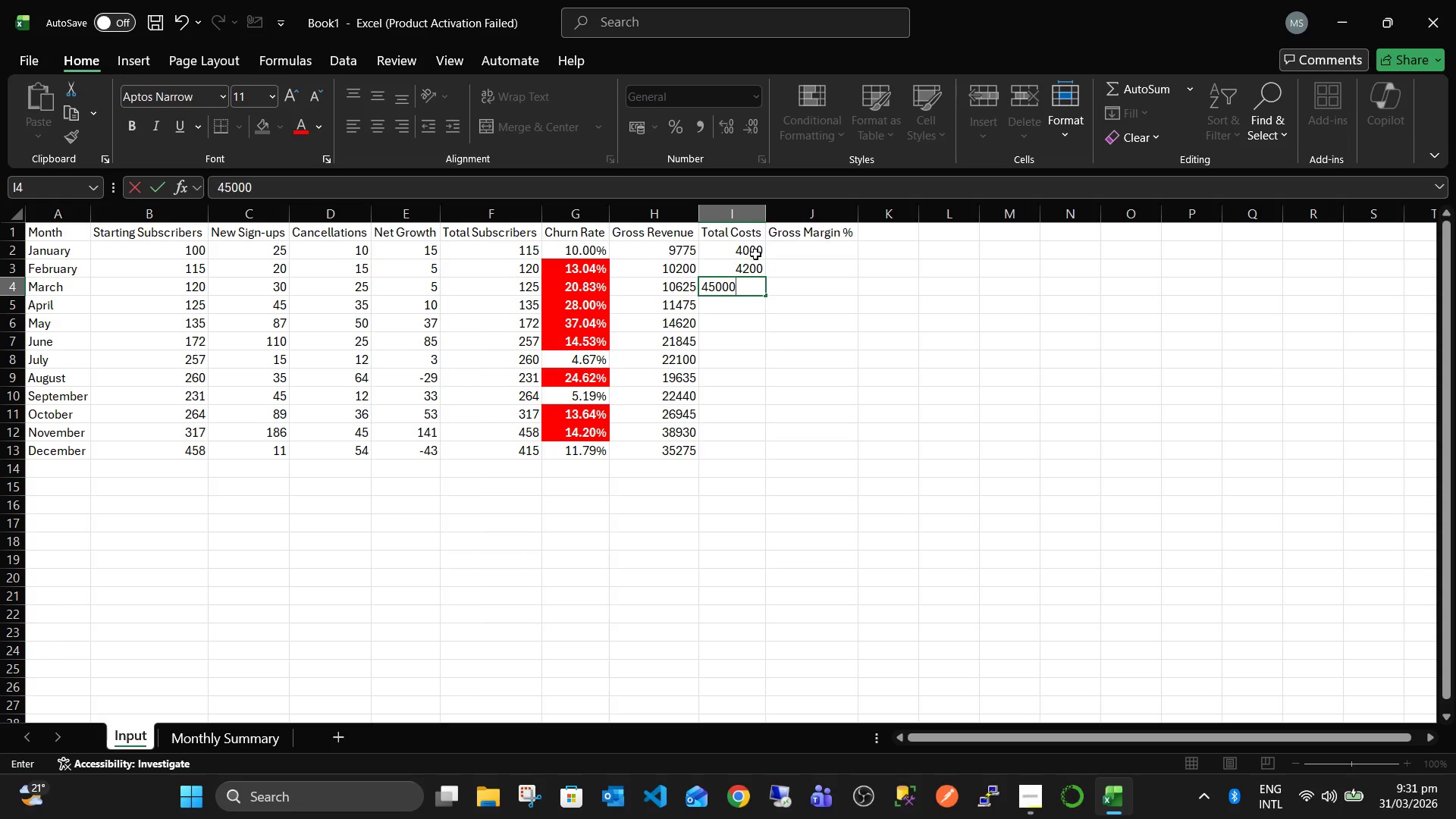 
key(Backspace)
 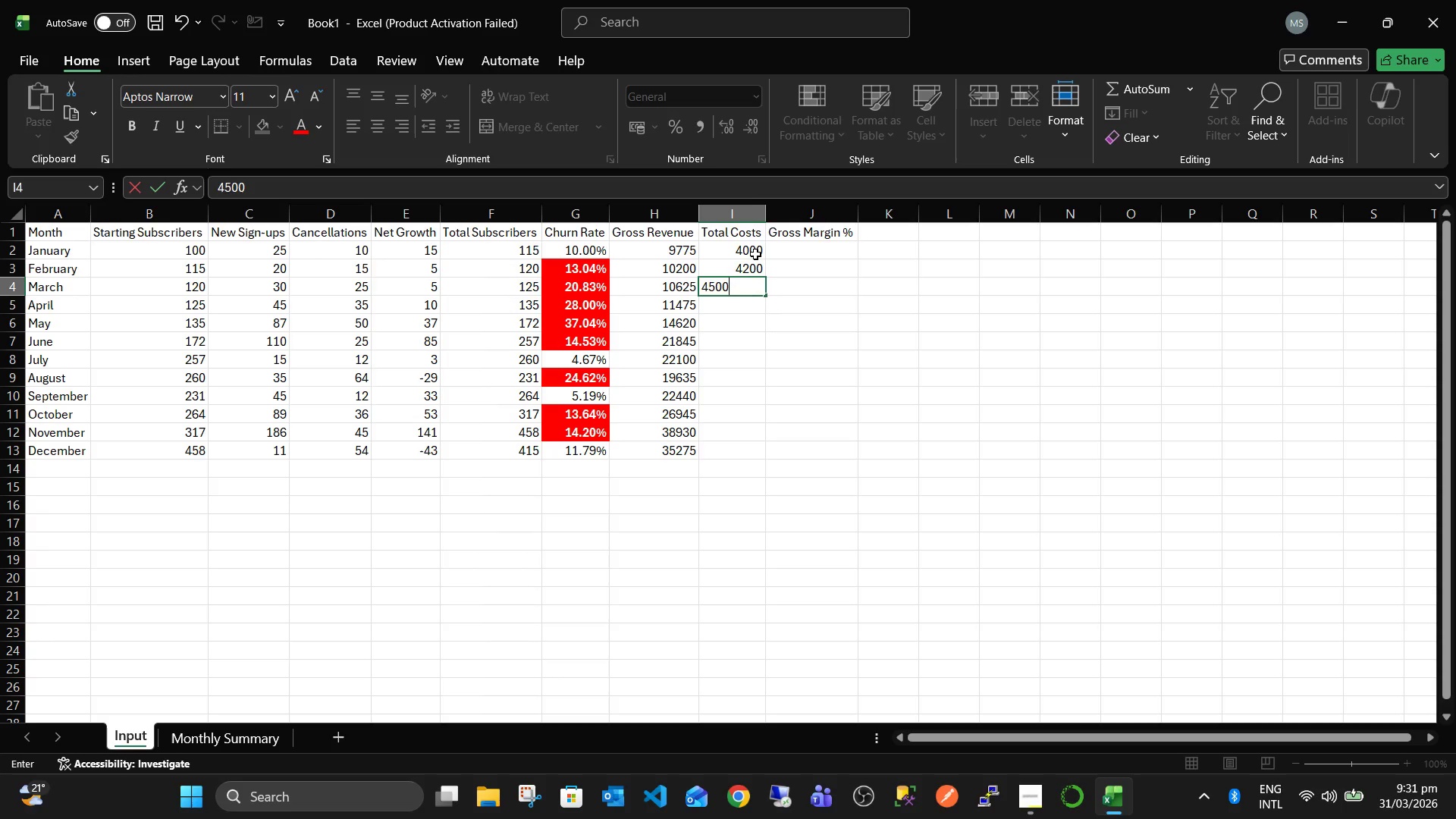 
key(ArrowRight)
 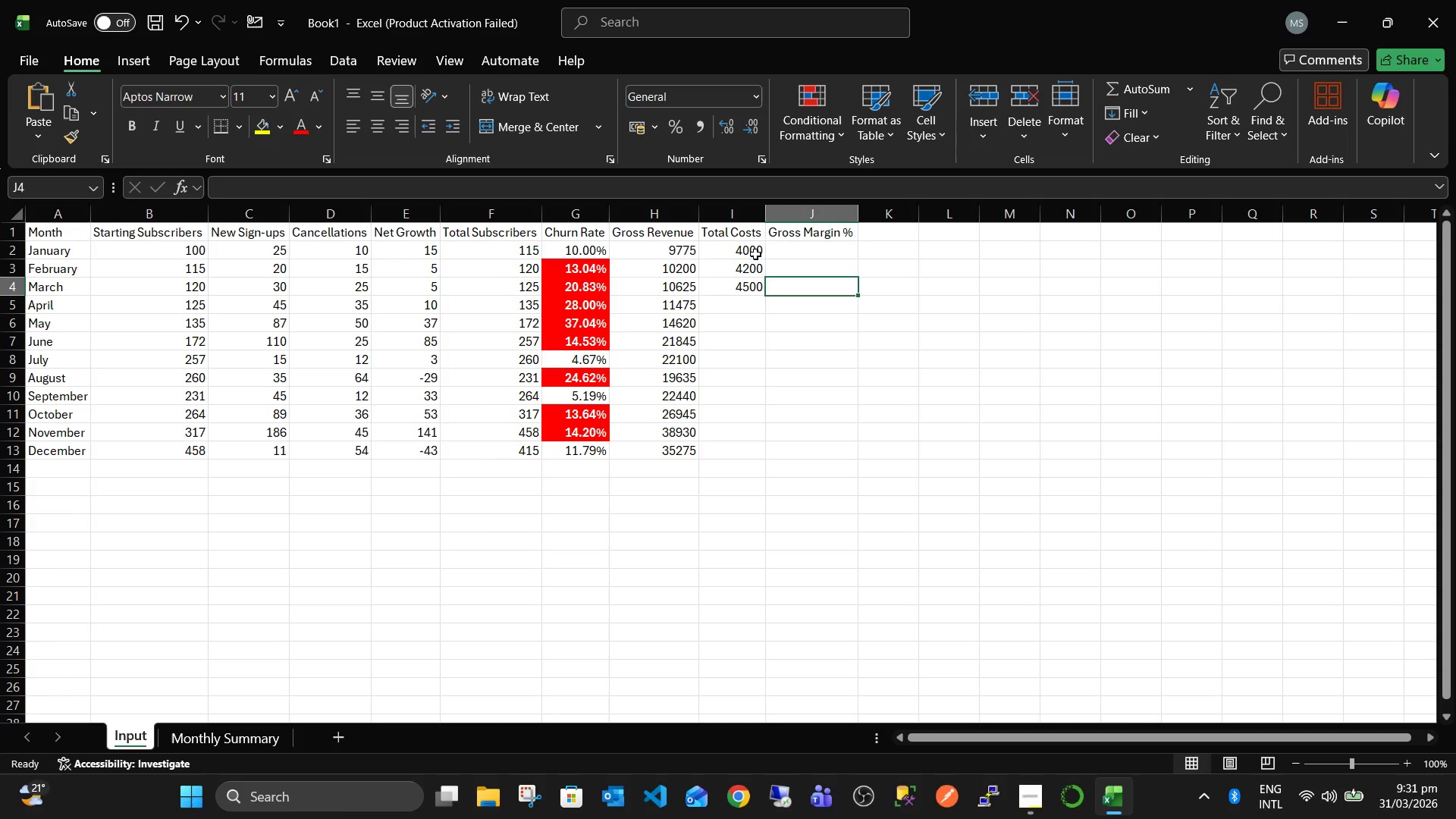 
key(ArrowDown)
 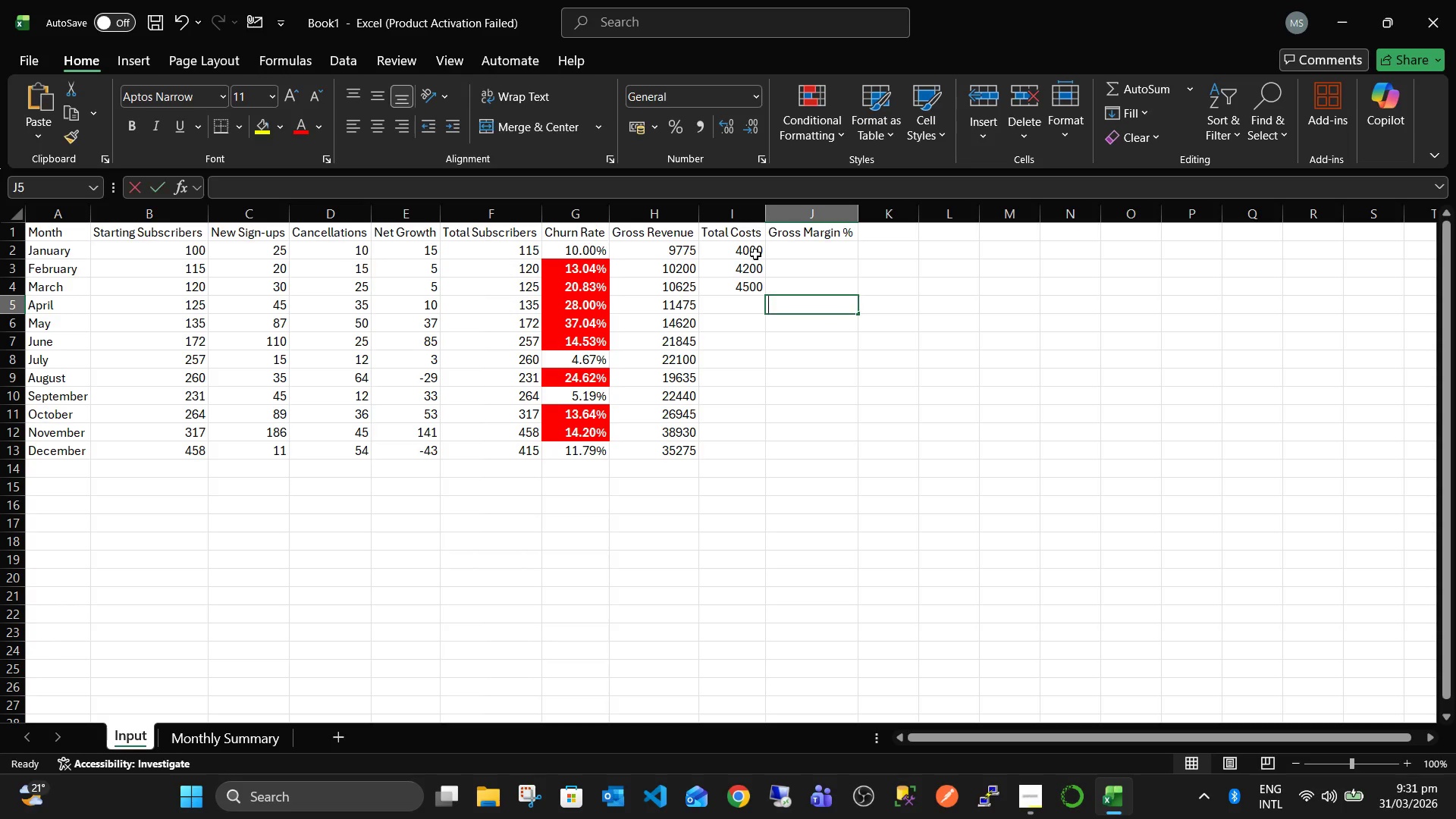 
key(Numpad4)
 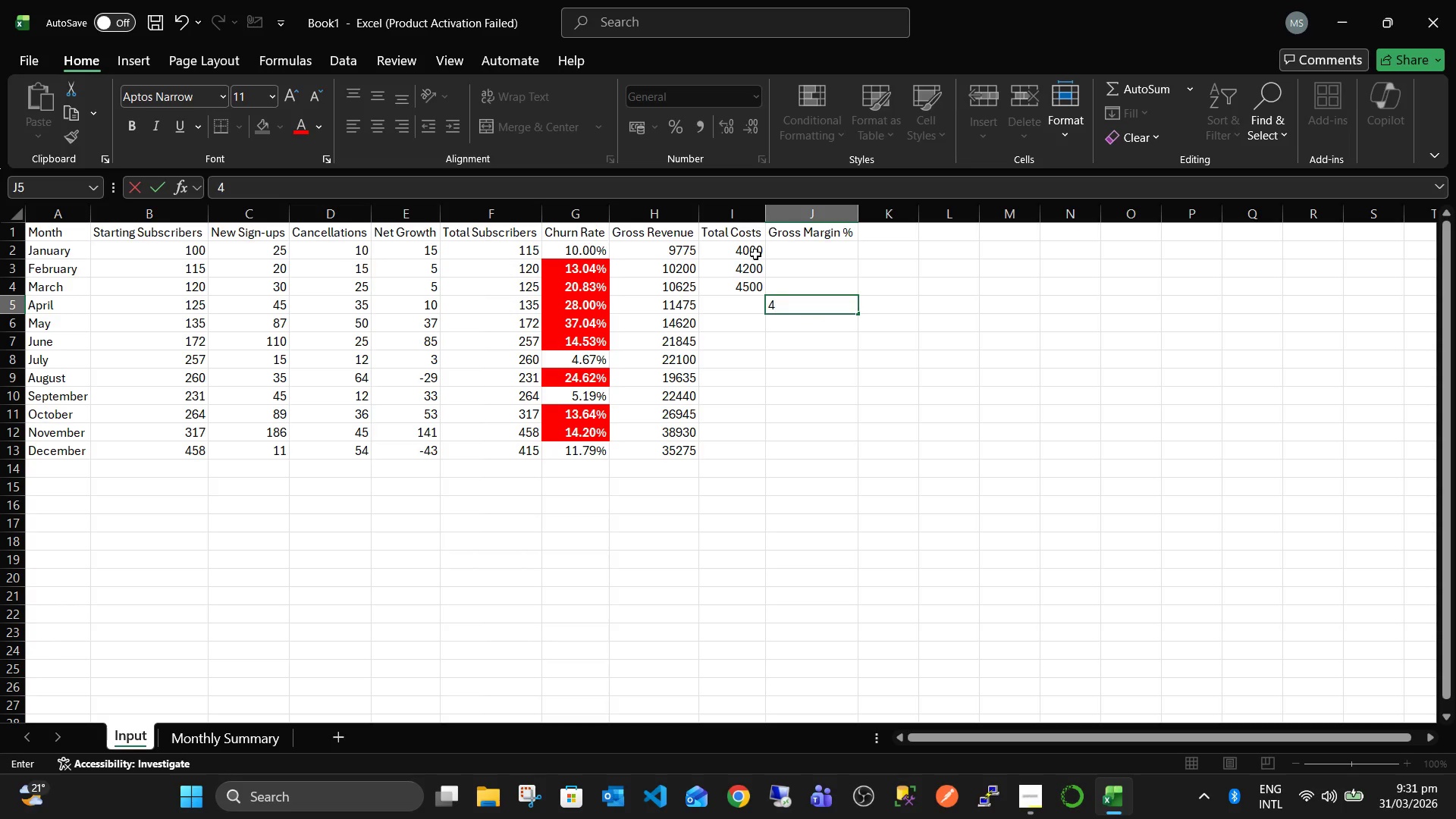 
key(Backspace)
 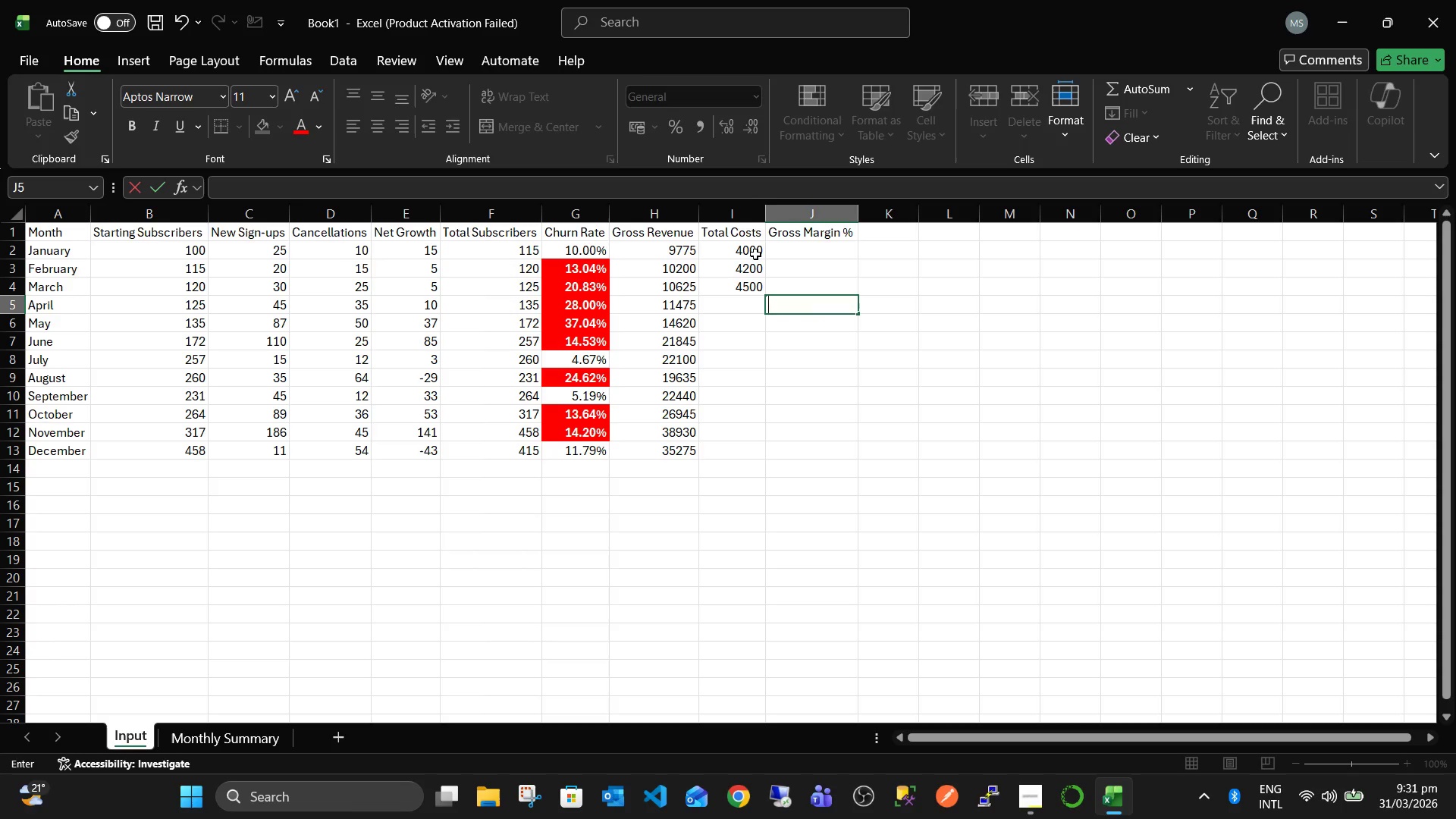 
key(ArrowLeft)
 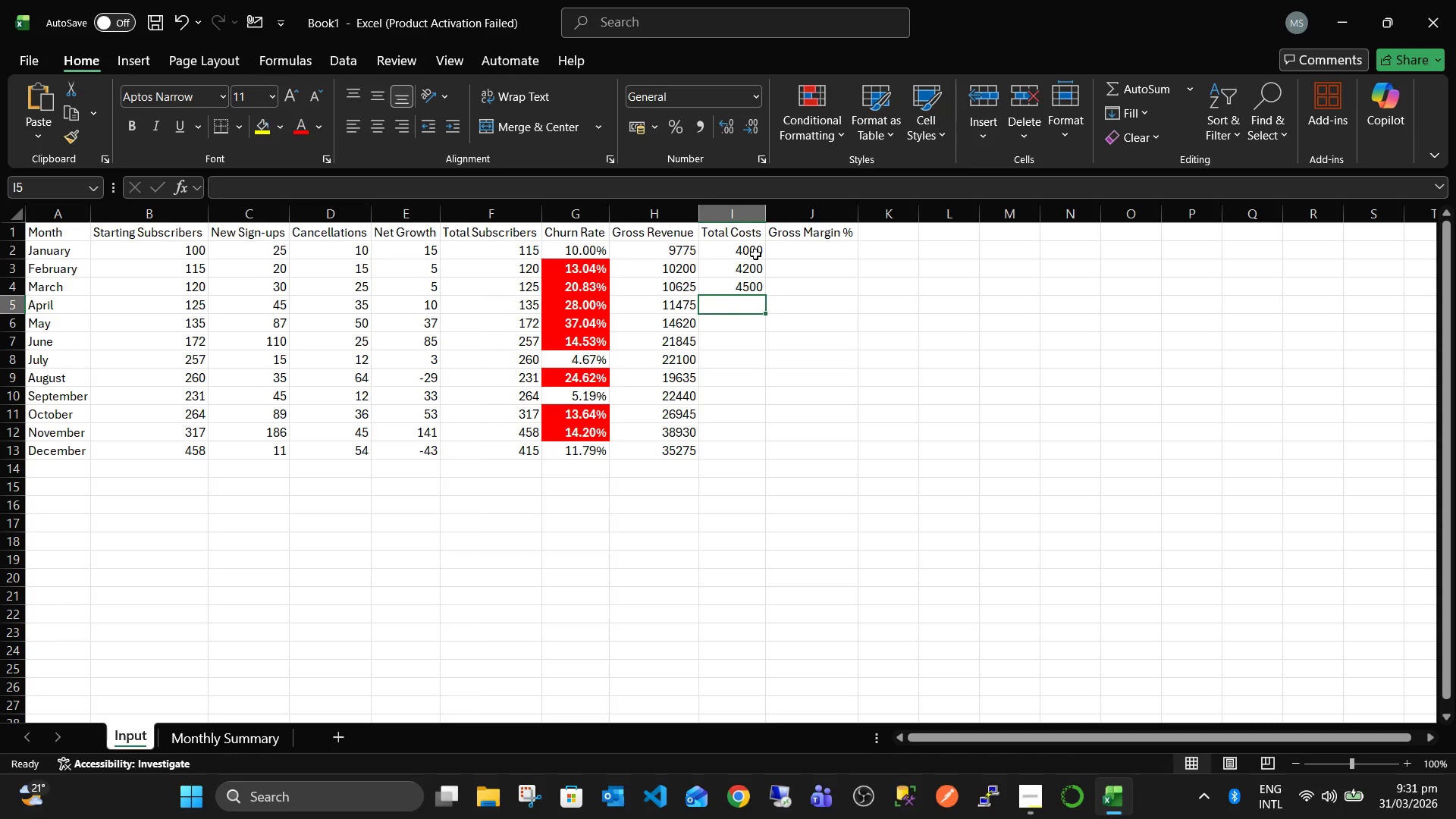 
key(Numpad4)
 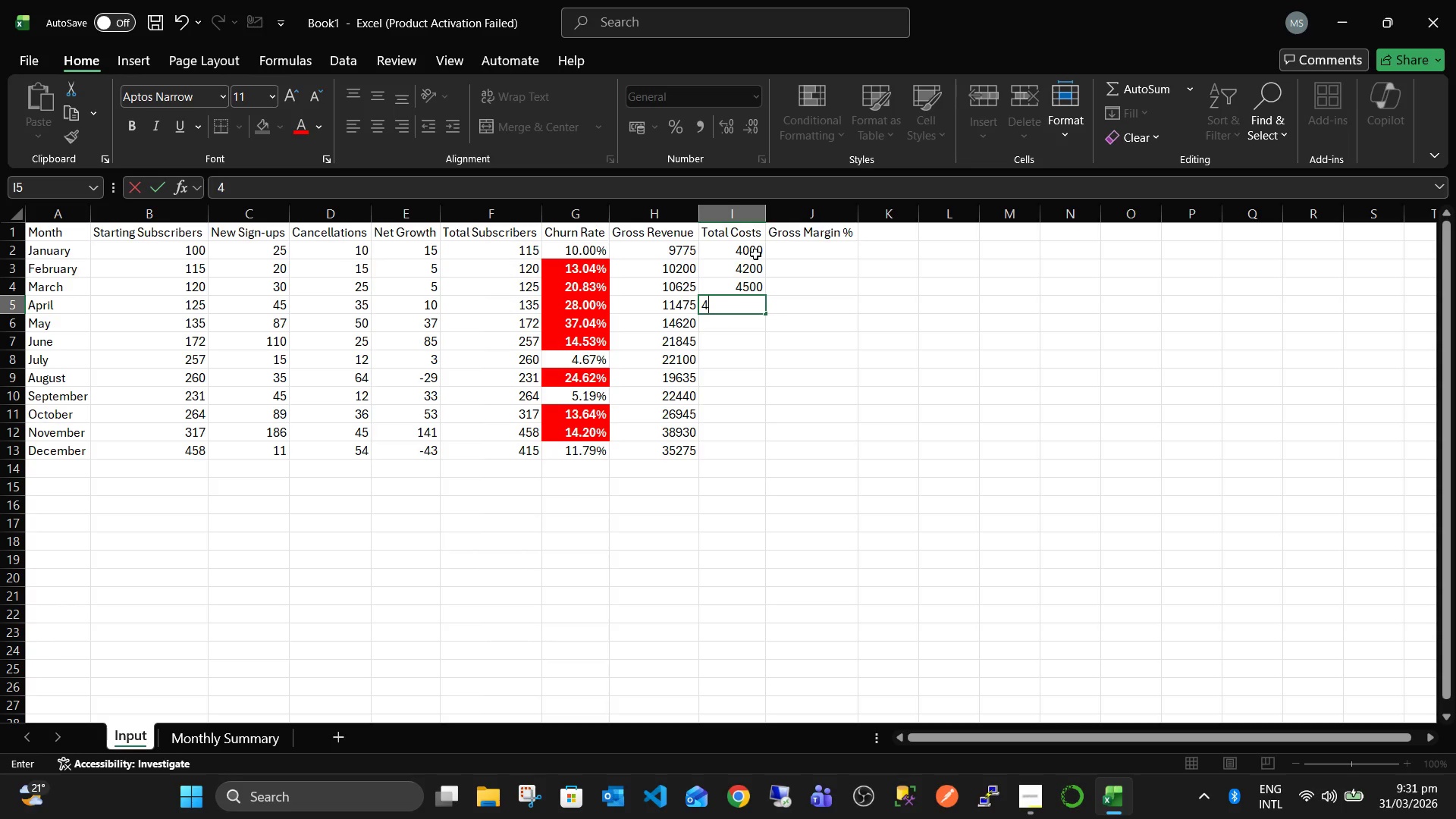 
key(Numpad1)
 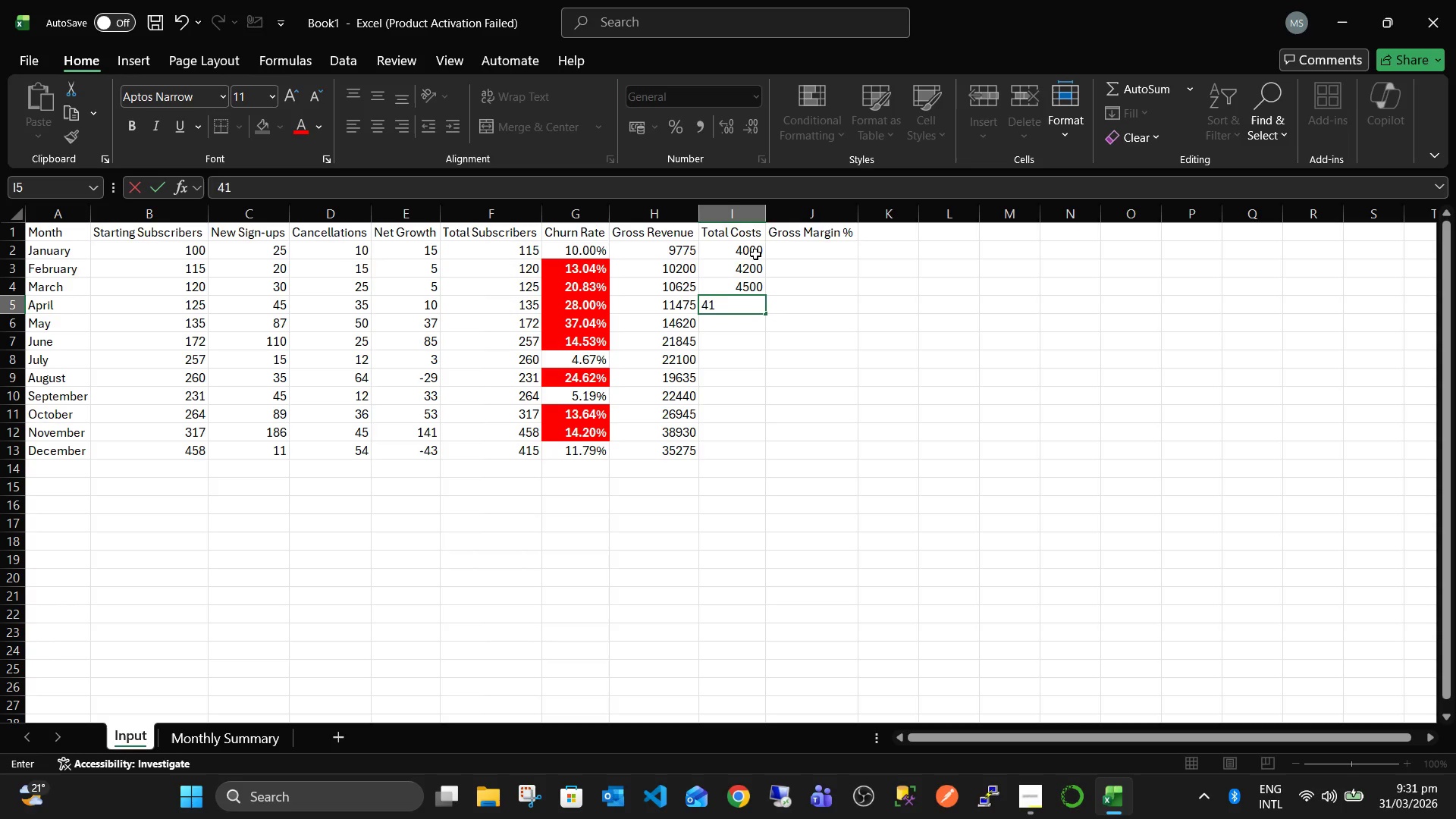 
key(Numpad0)
 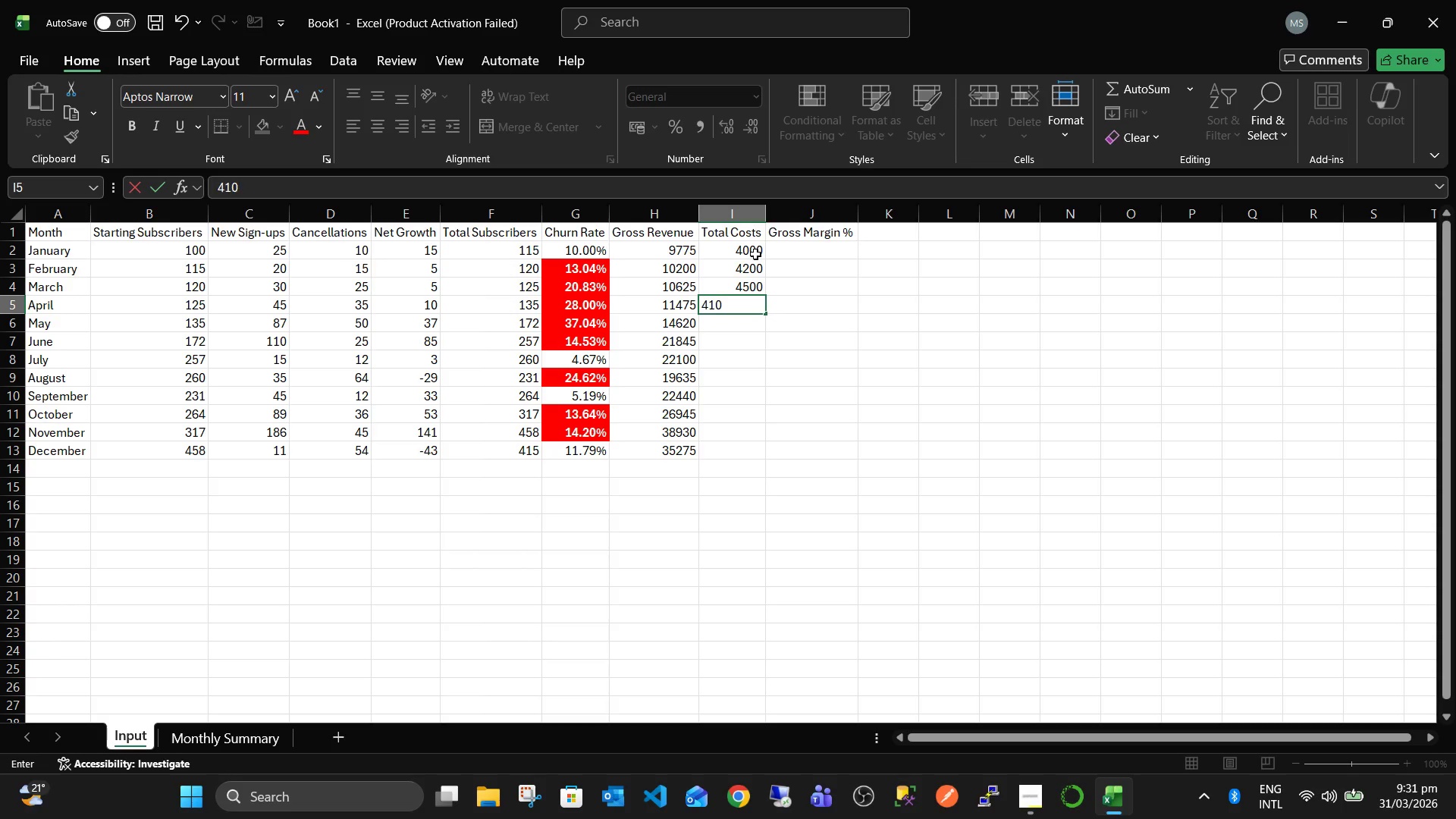 
key(Numpad0)
 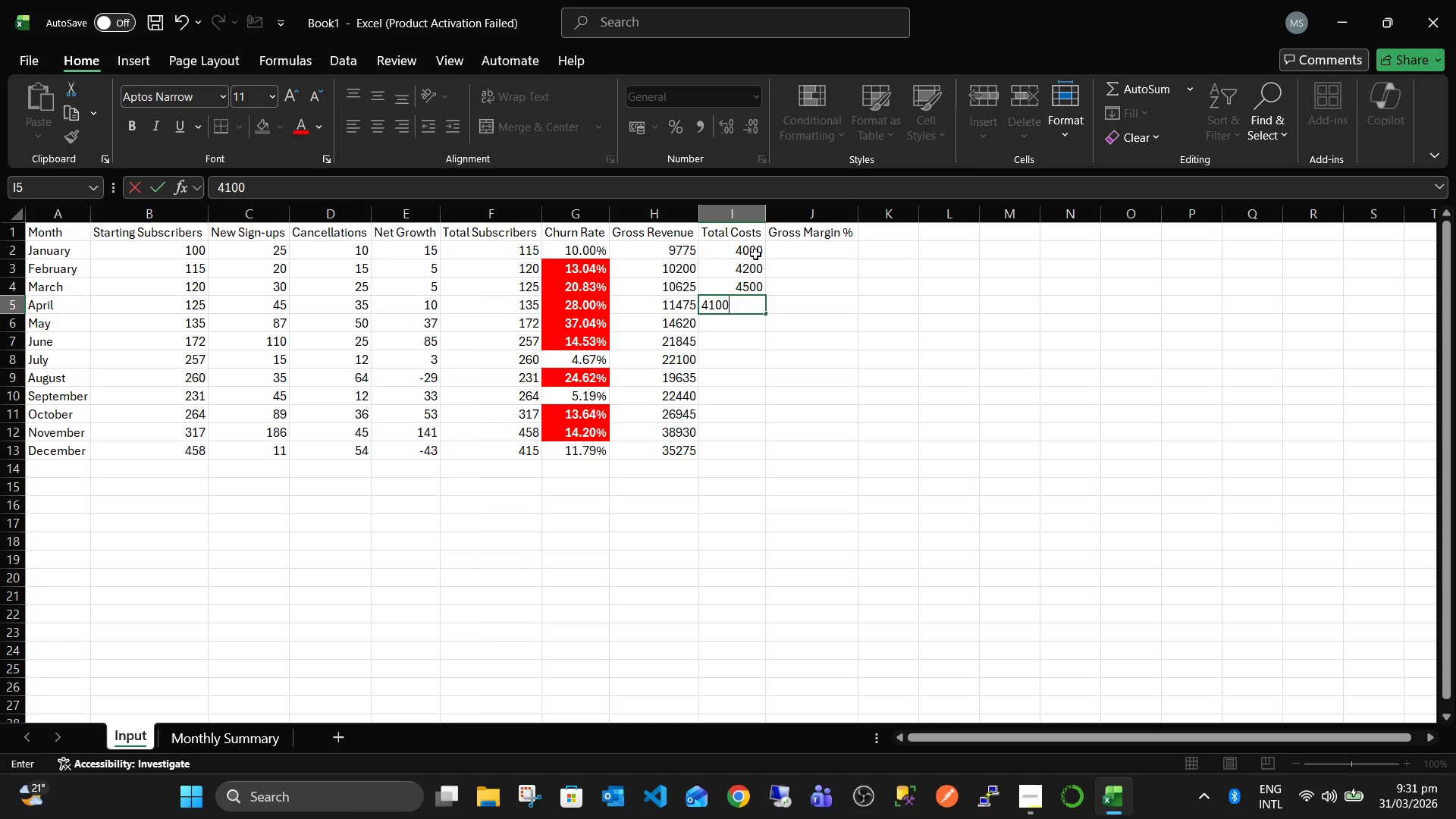 
key(ArrowDown)
 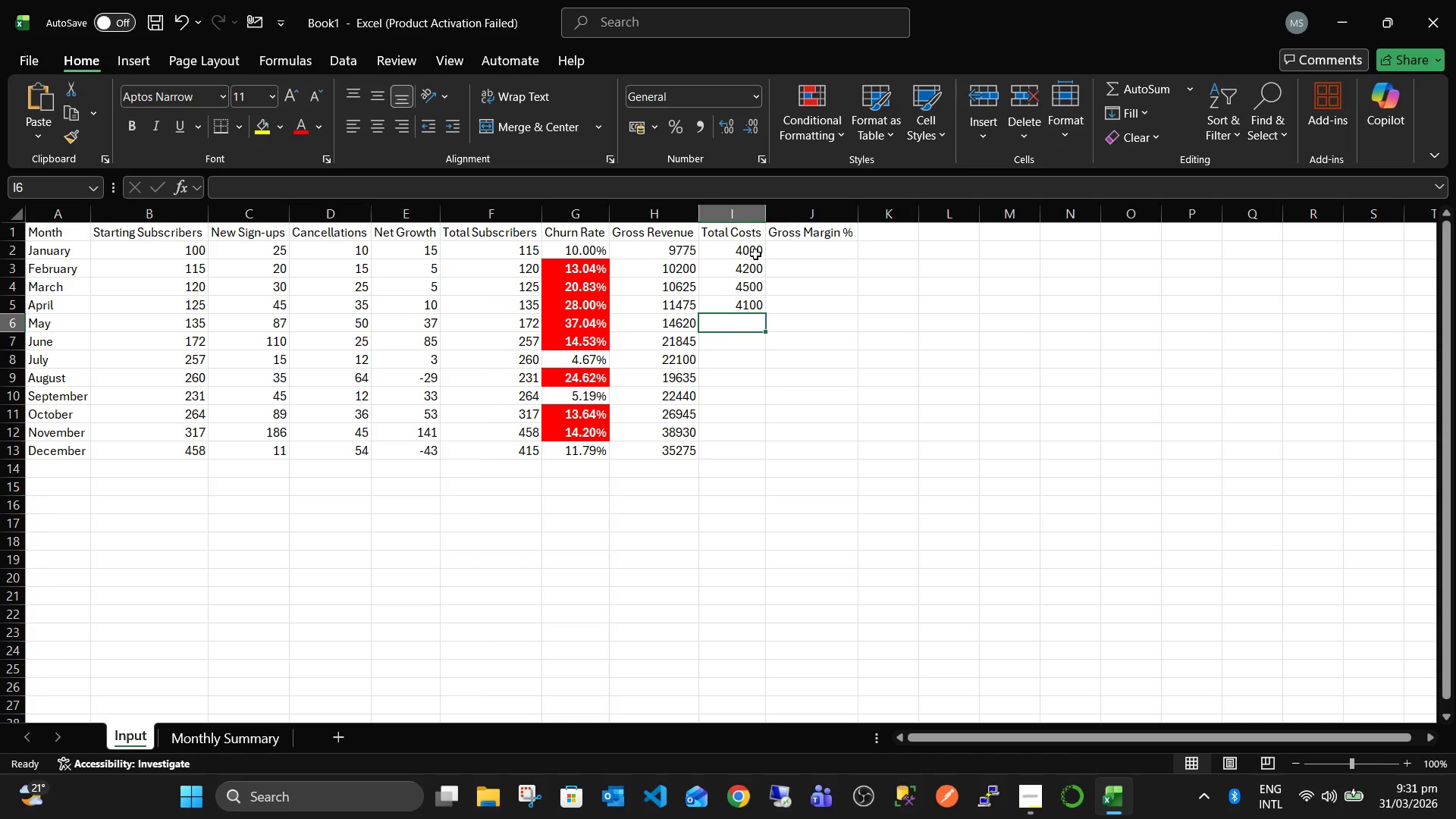 
key(Numpad4)
 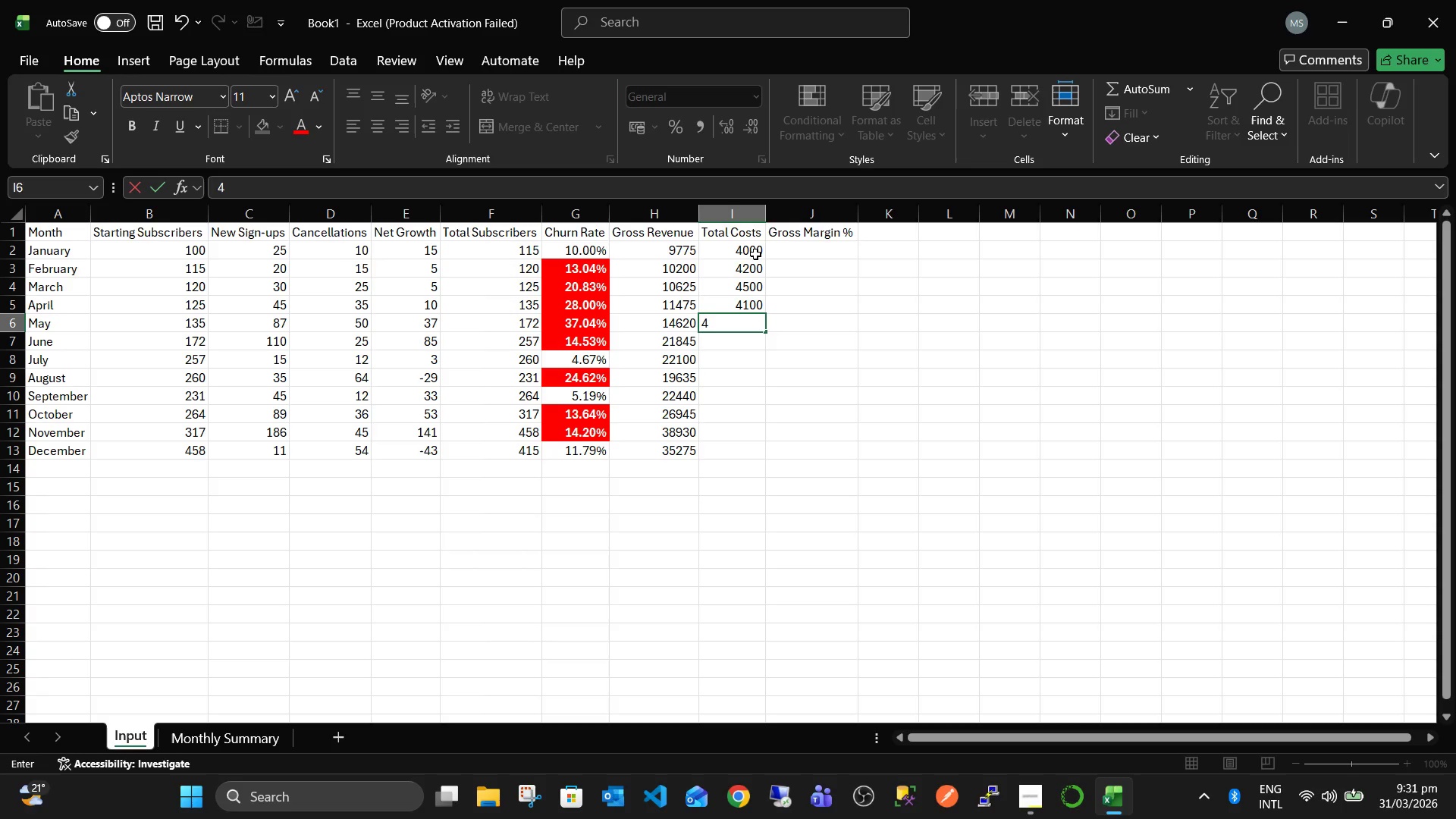 
key(Numpad3)
 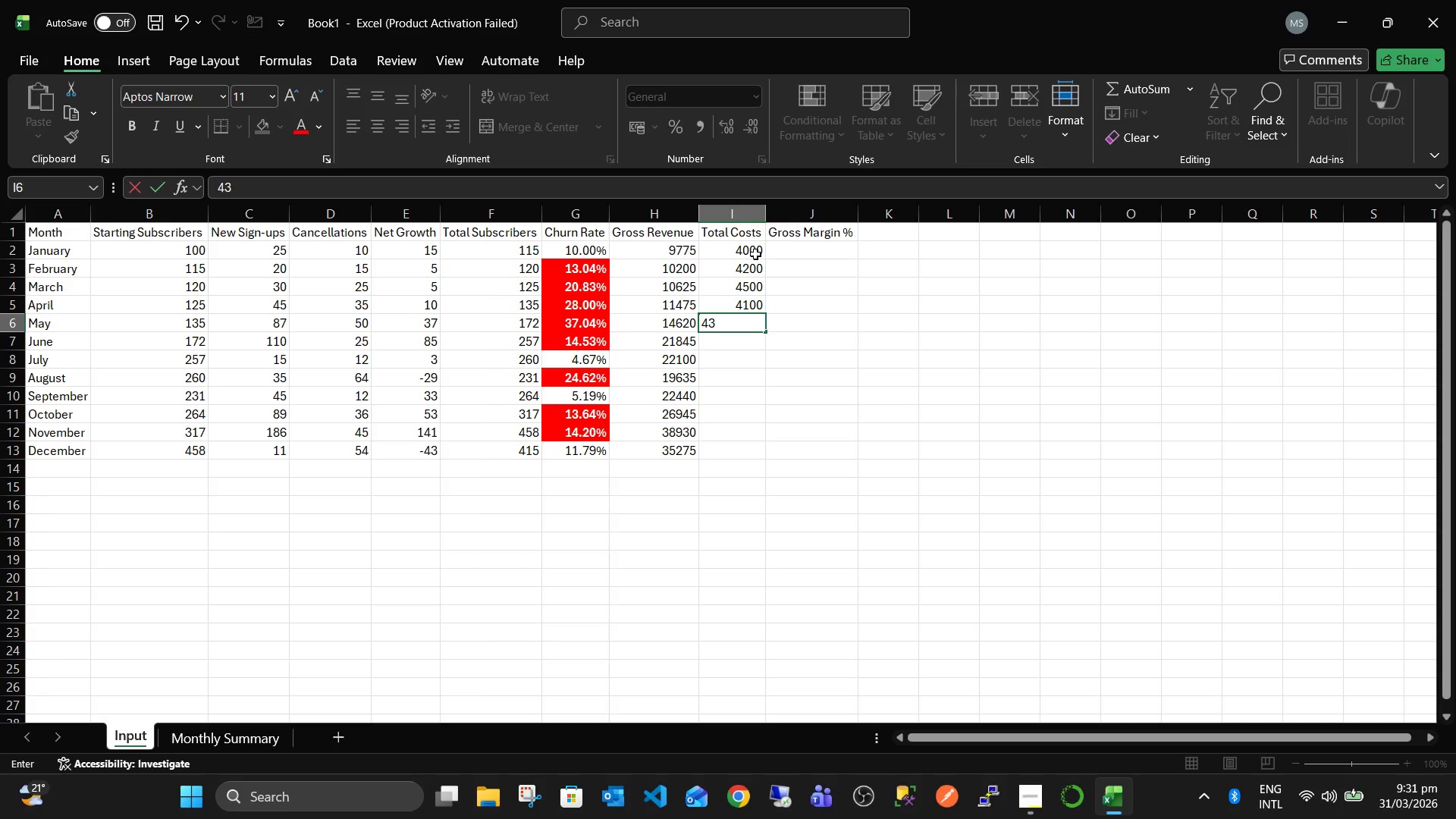 
key(Numpad0)
 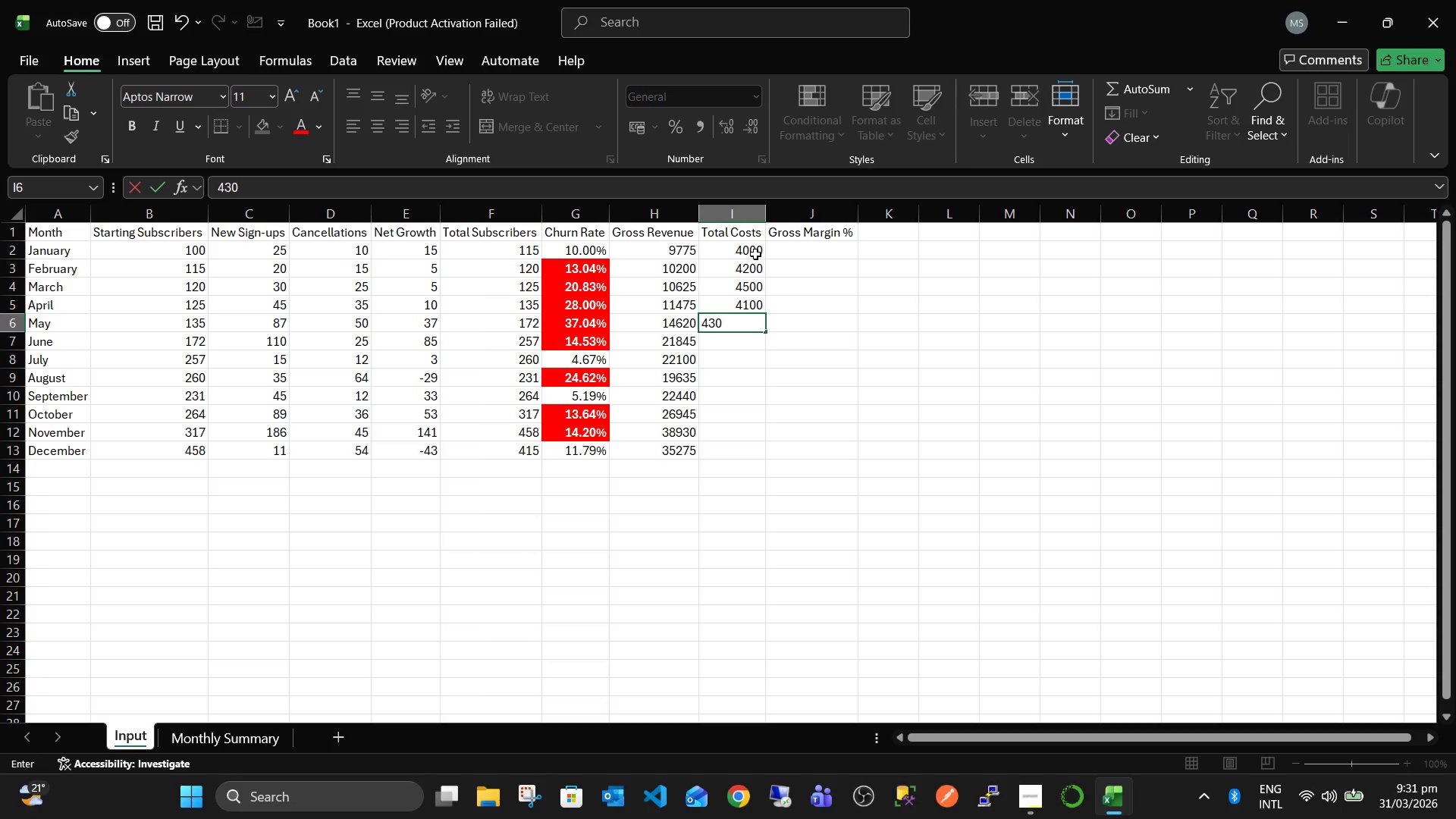 
key(Numpad0)
 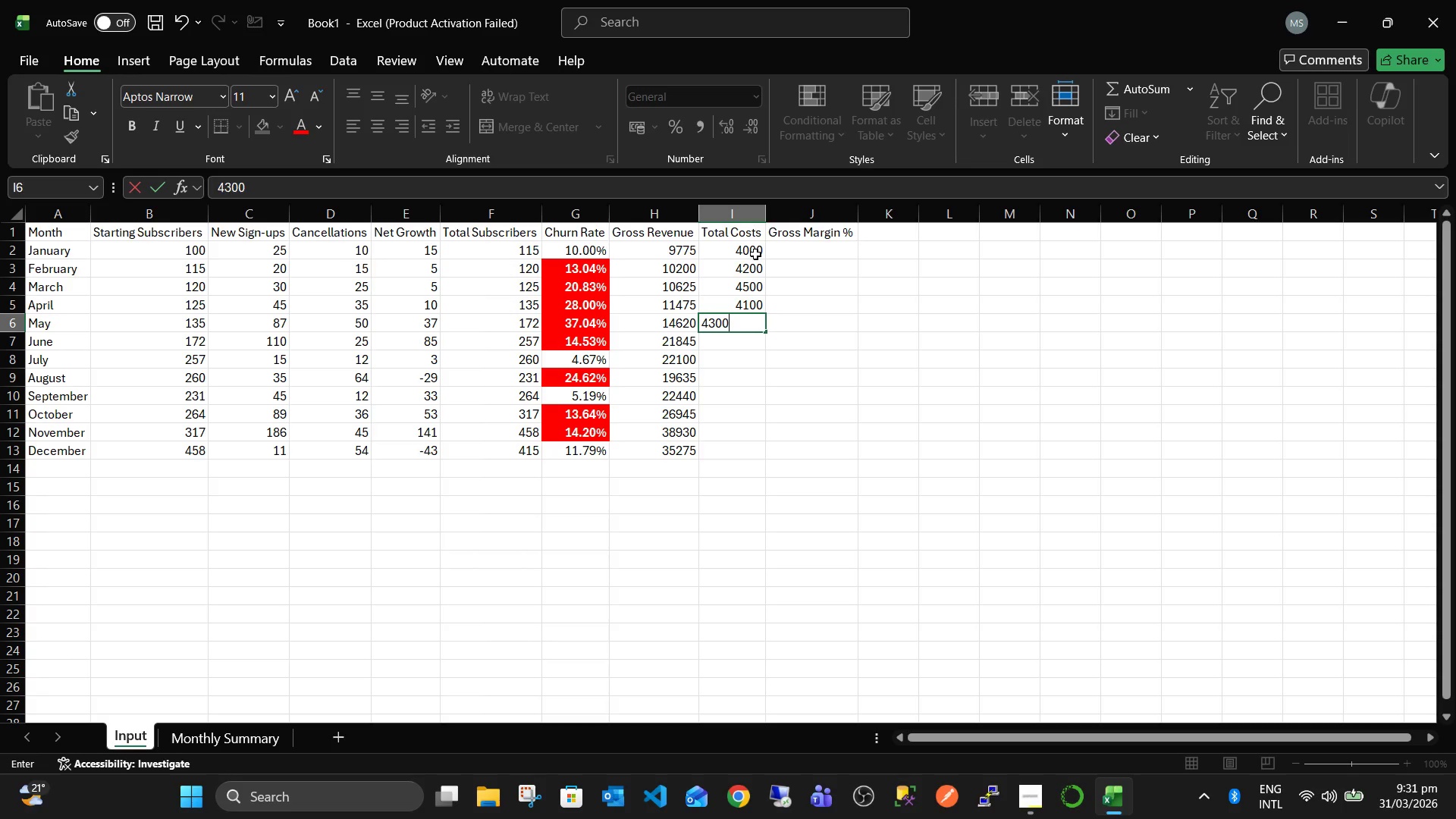 
key(Enter)
 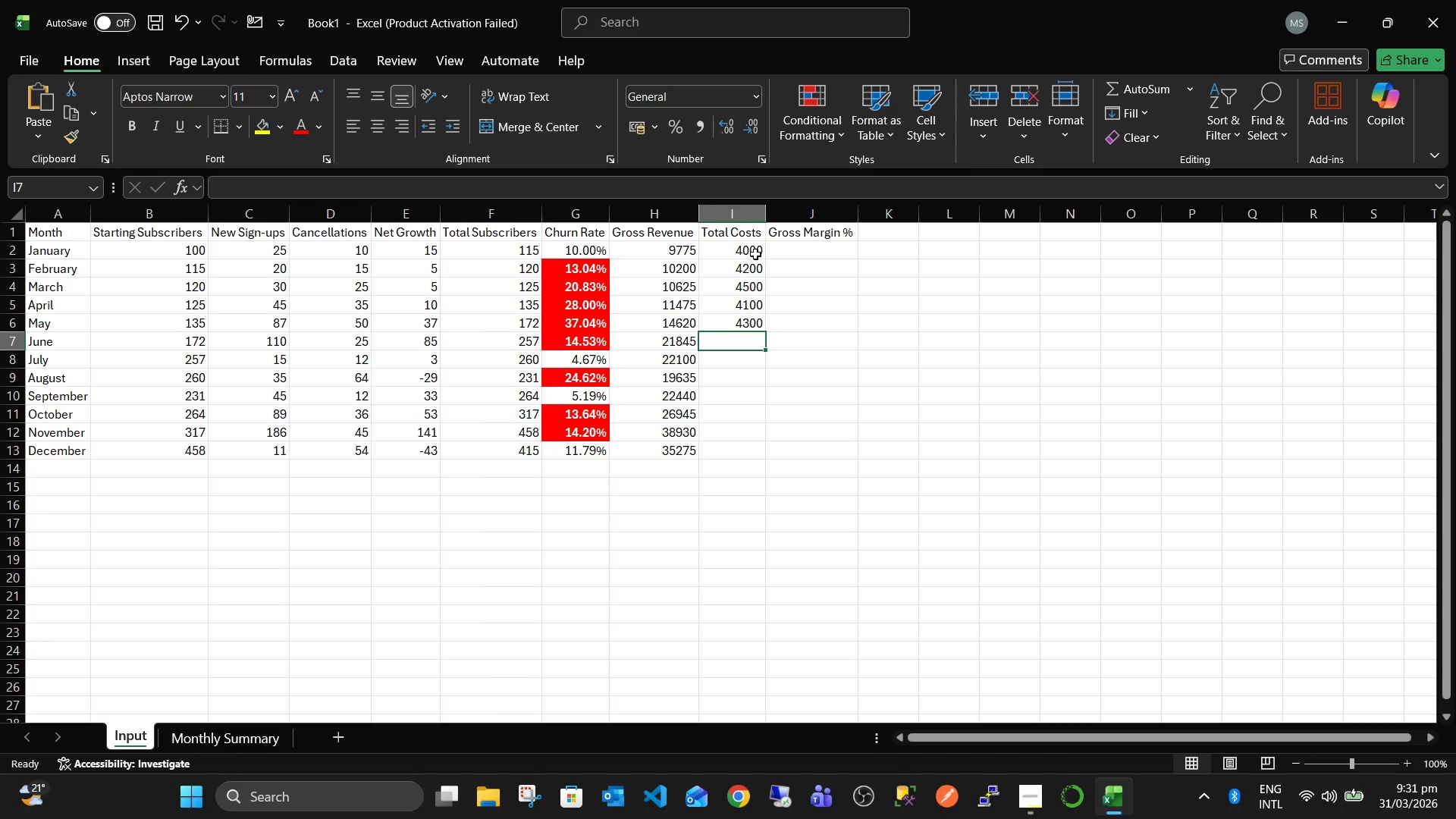 
key(Numpad4)
 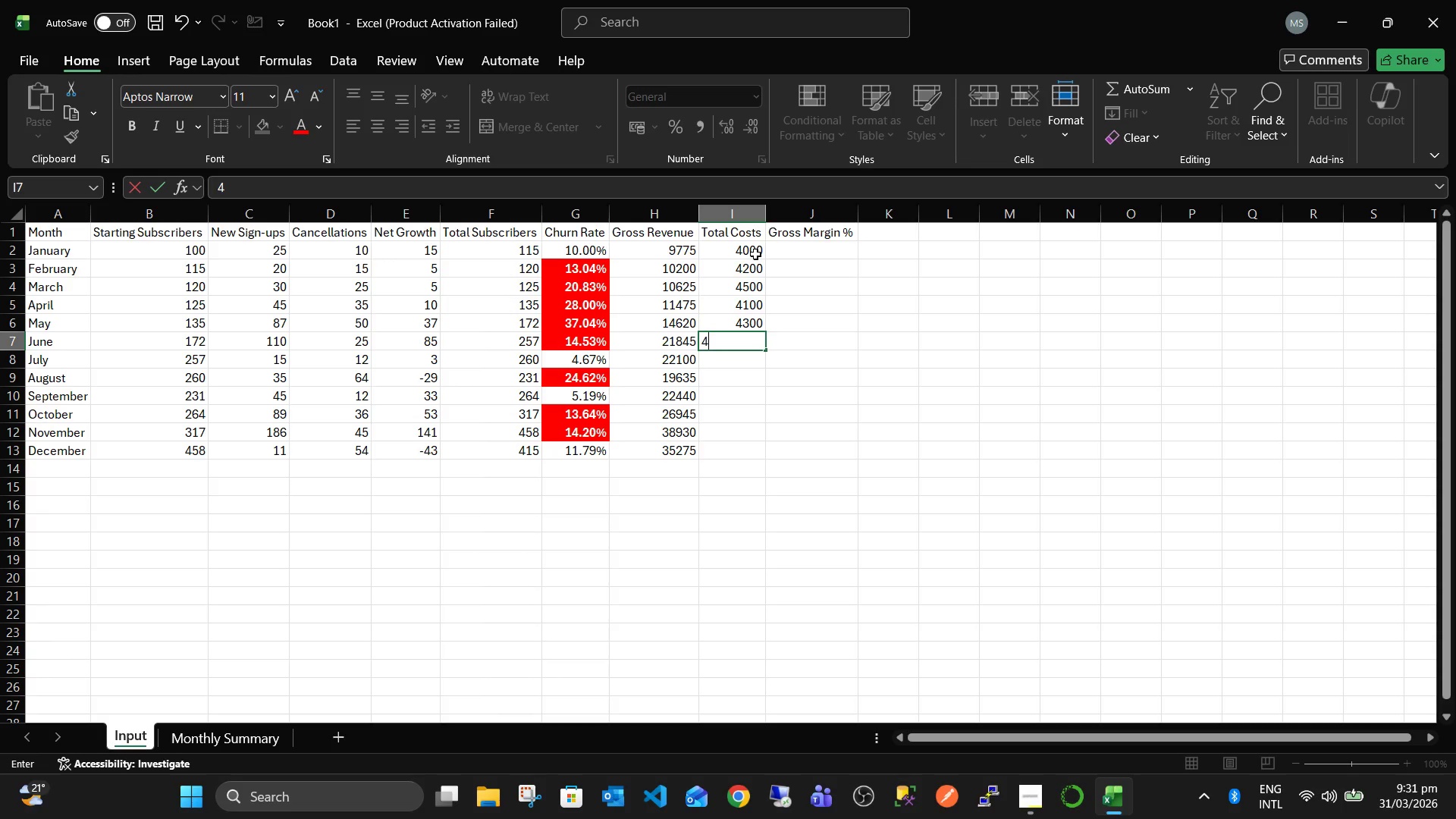 
key(Numpad4)
 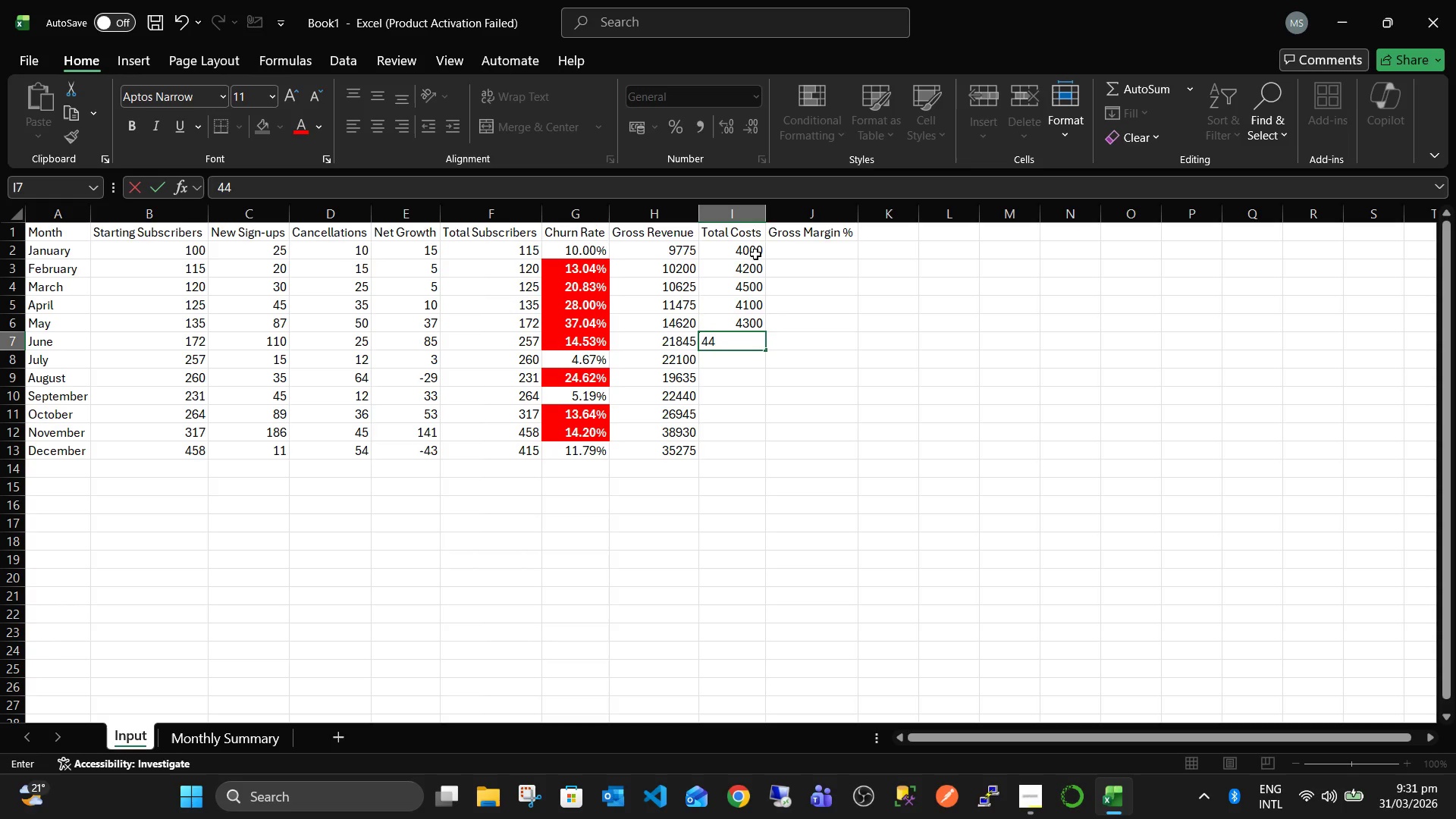 
key(Numpad0)
 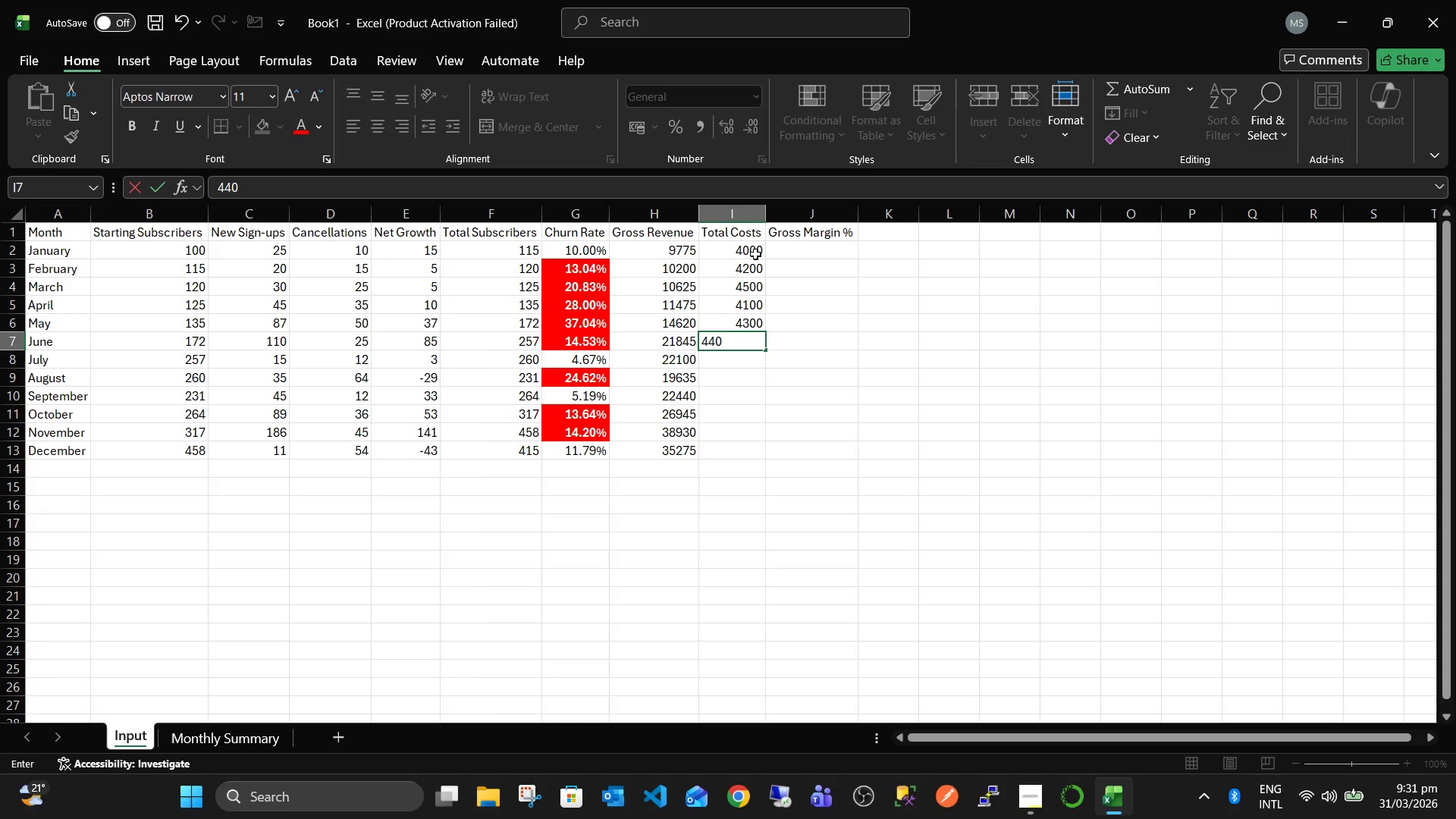 
key(Numpad0)
 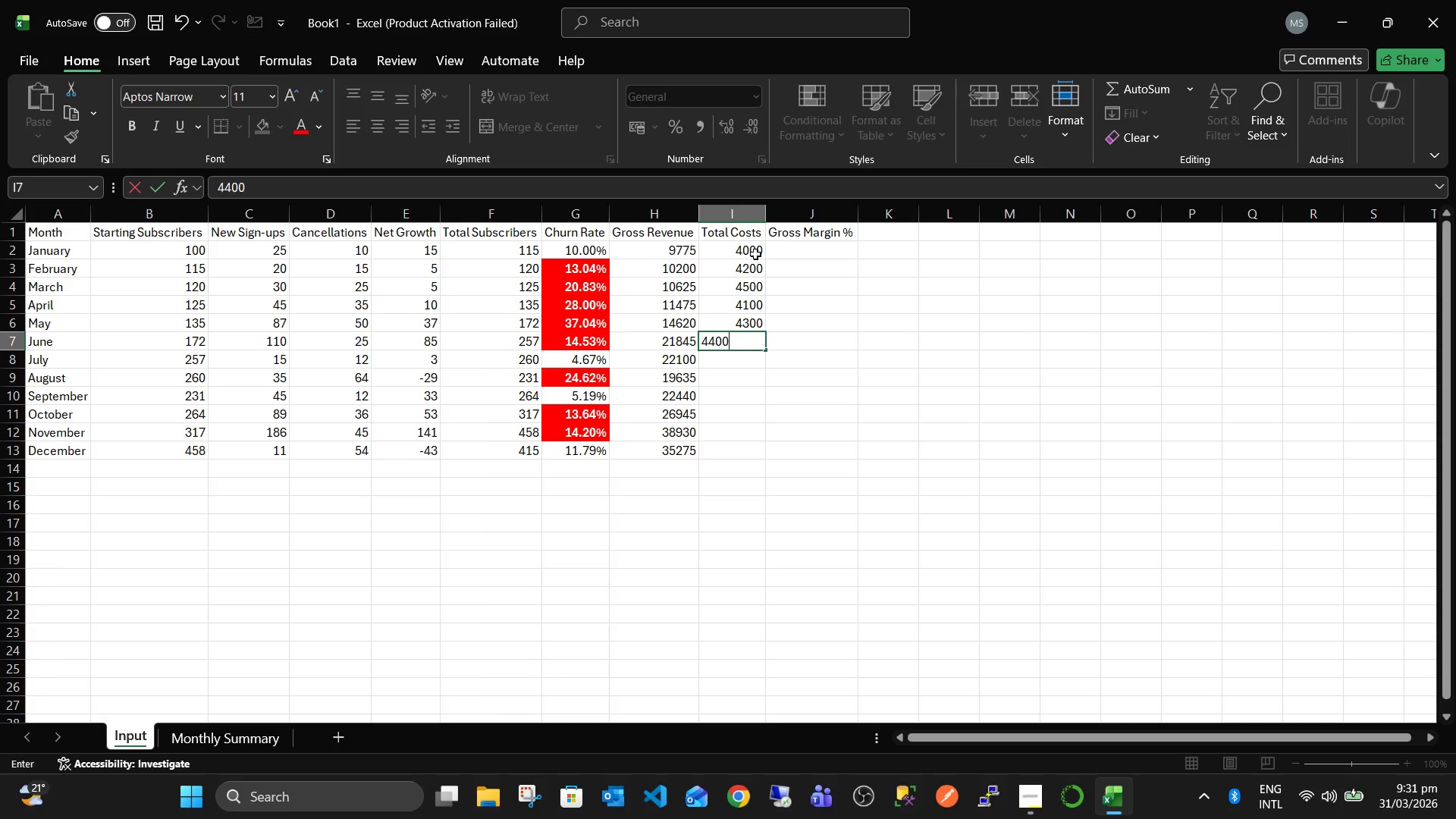 
key(NumpadEnter)
 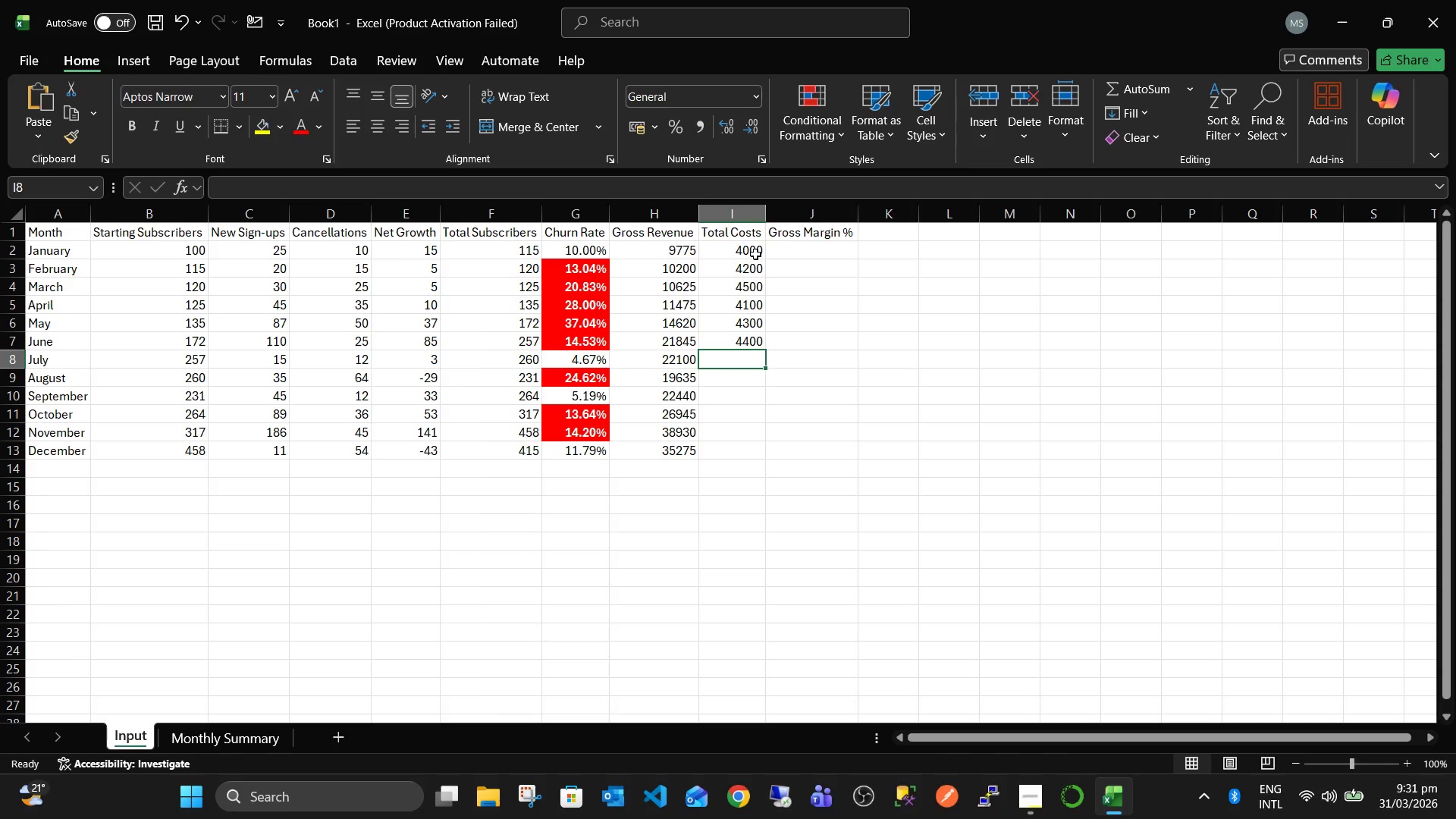 
key(Numpad4)
 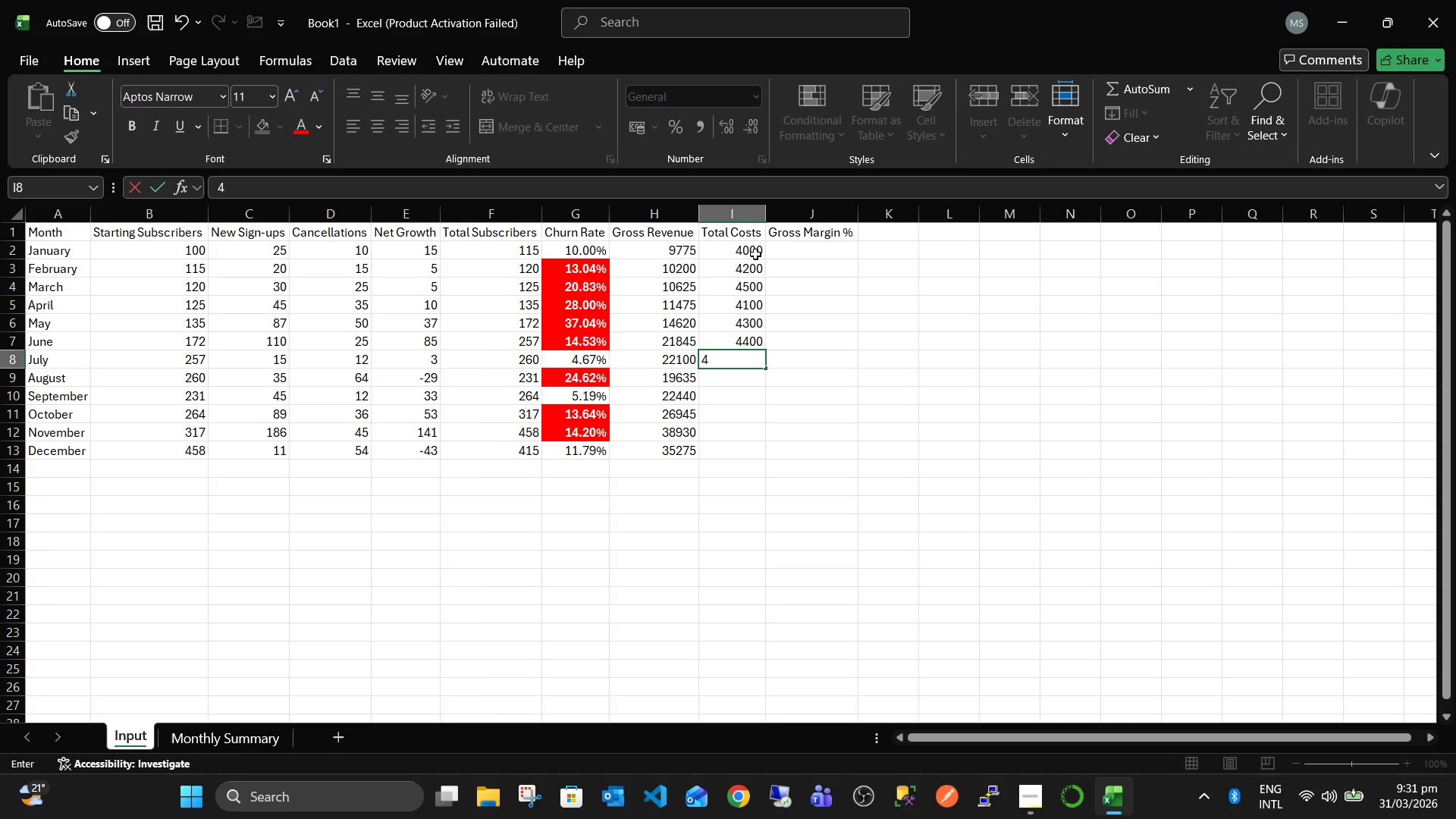 
key(Numpad7)
 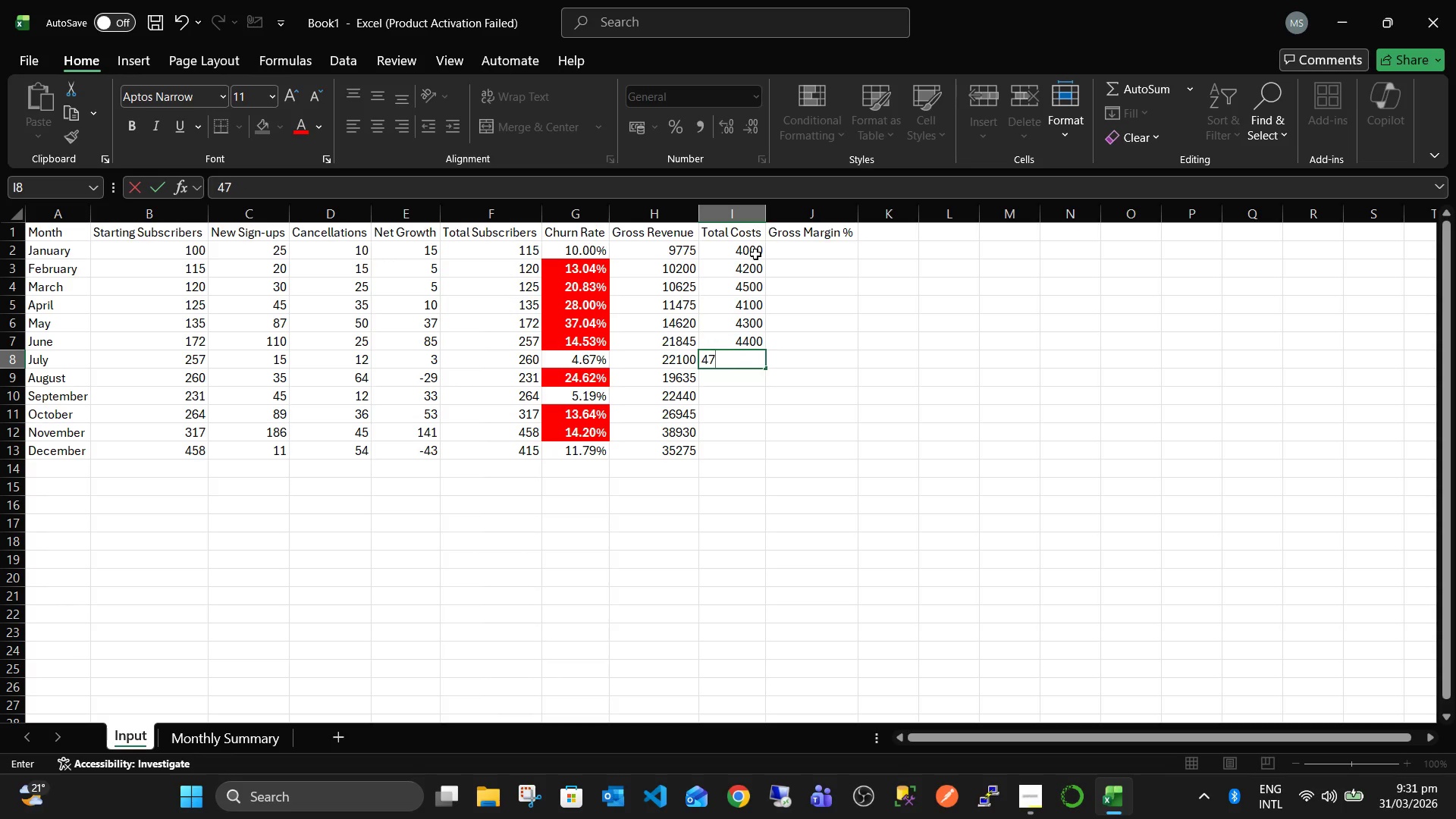 
key(Numpad0)
 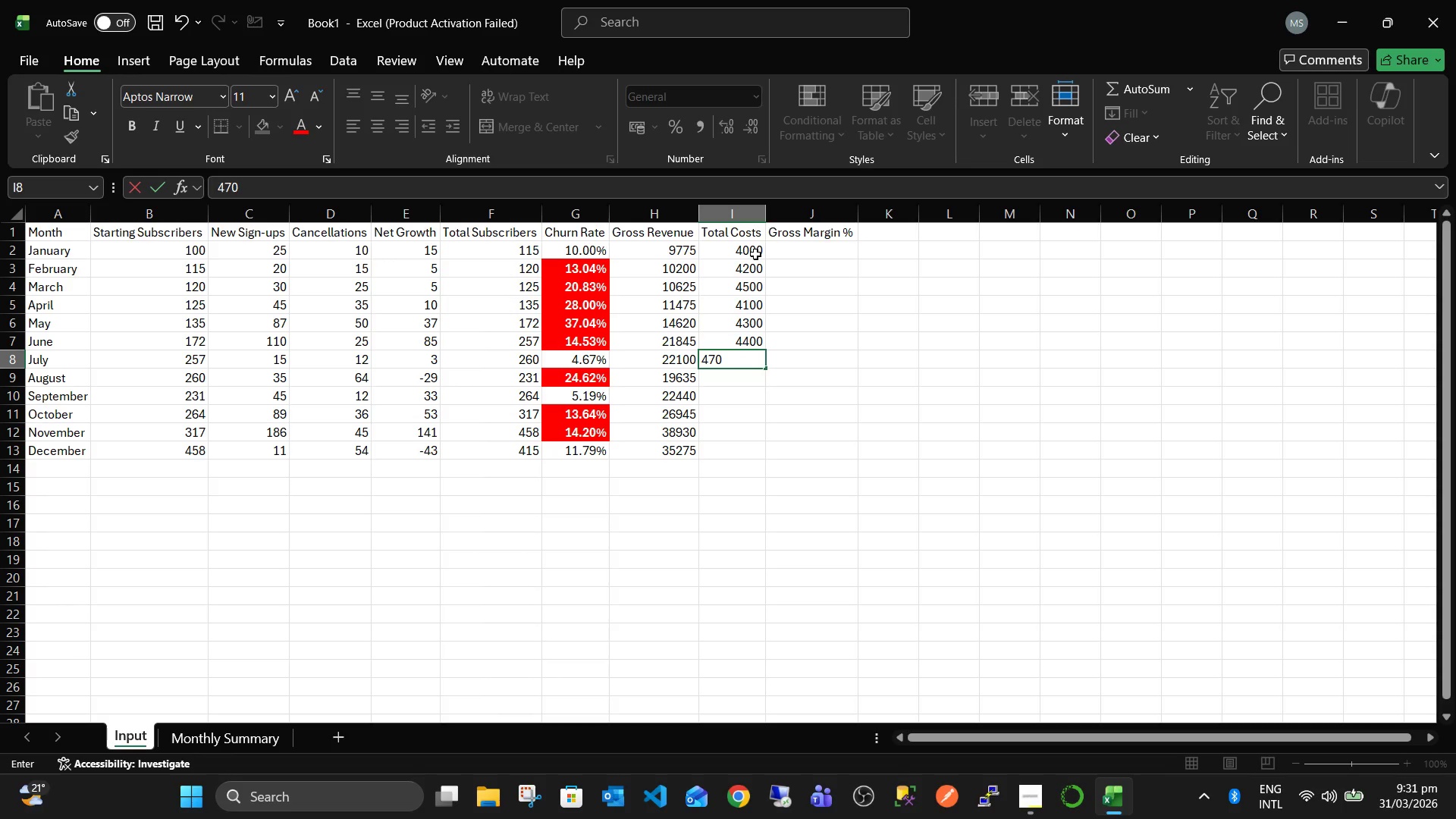 
key(Numpad0)
 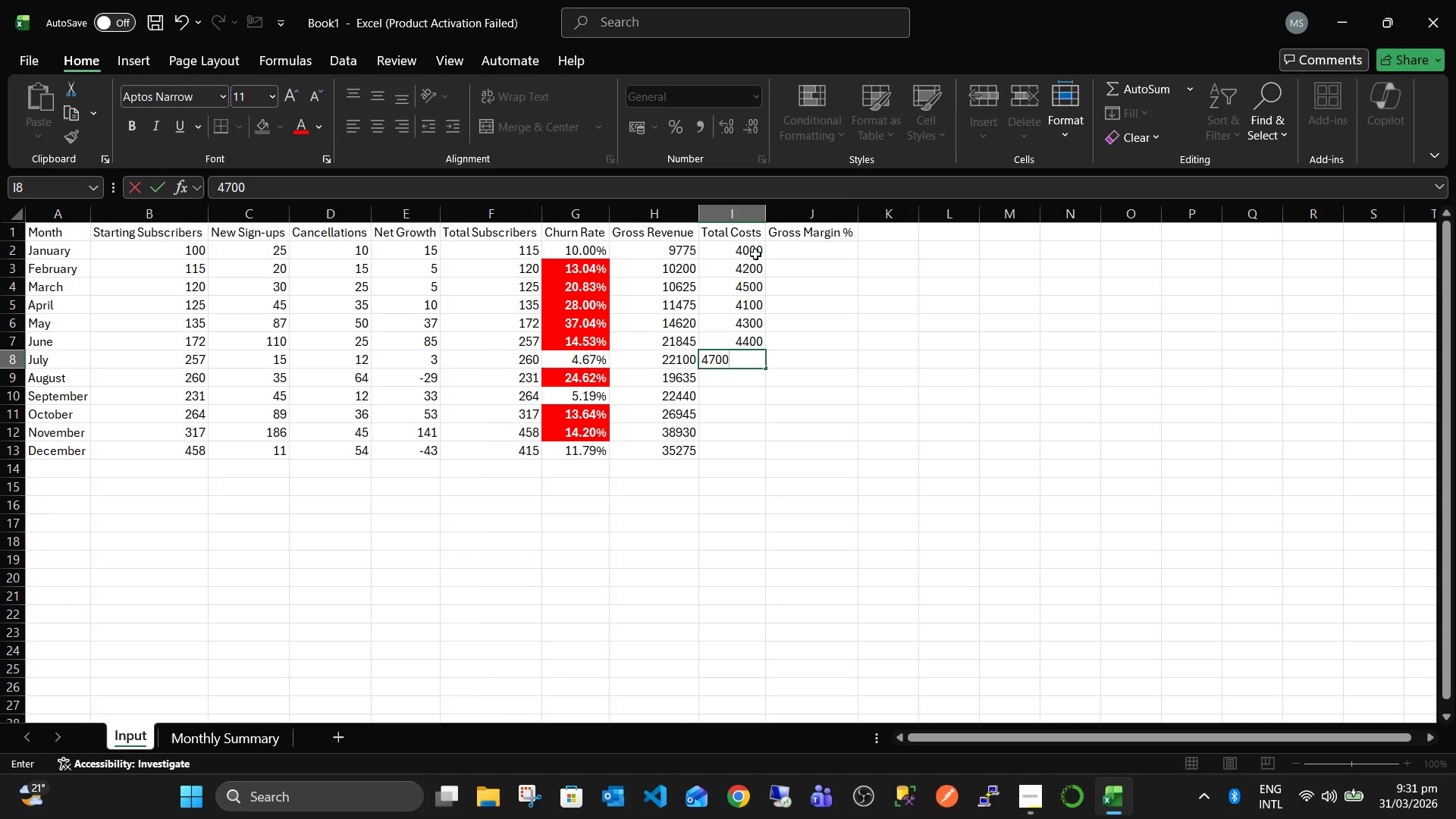 
key(NumpadEnter)
 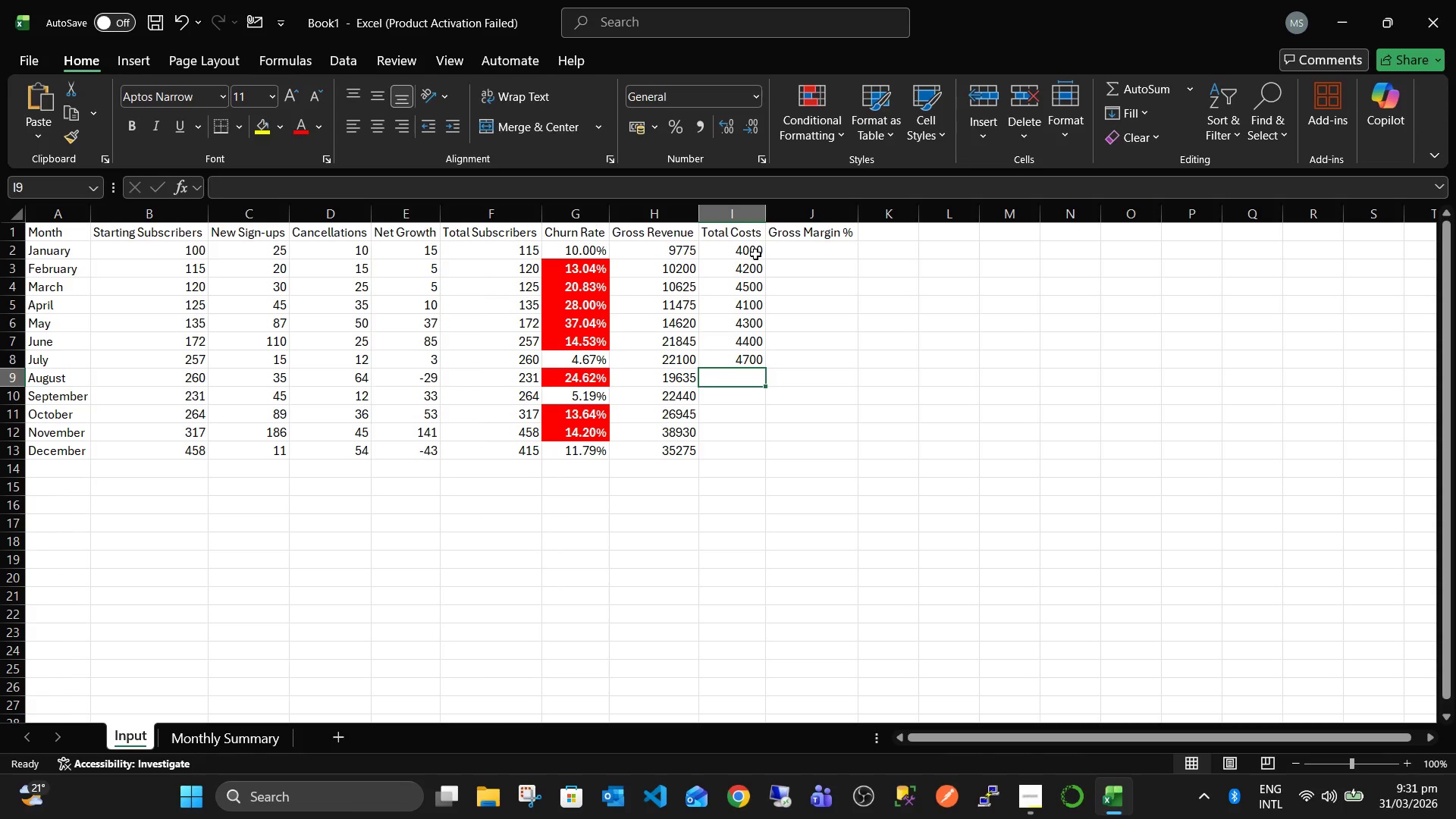 
key(Numpad4)
 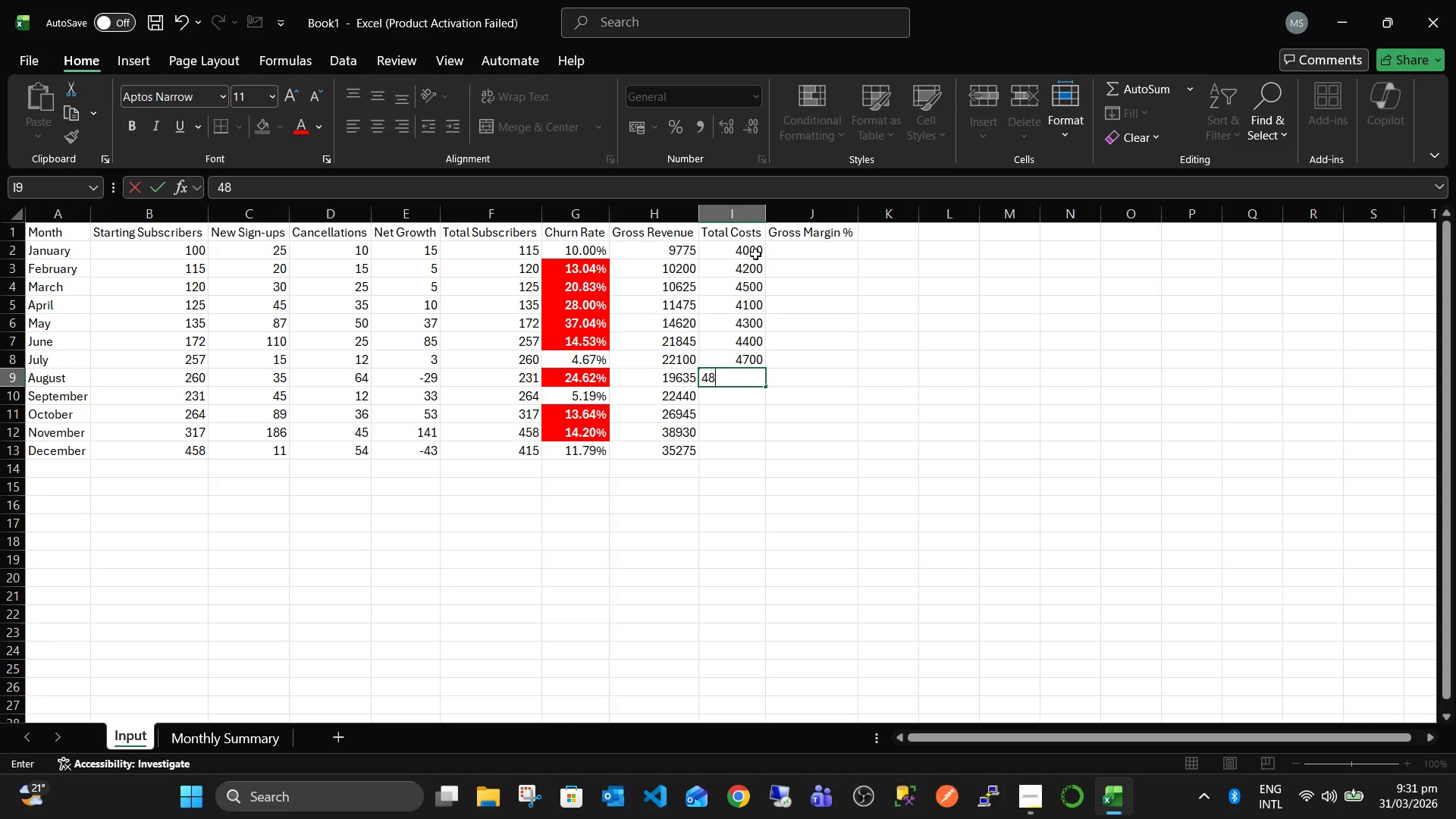 
key(Numpad8)
 